 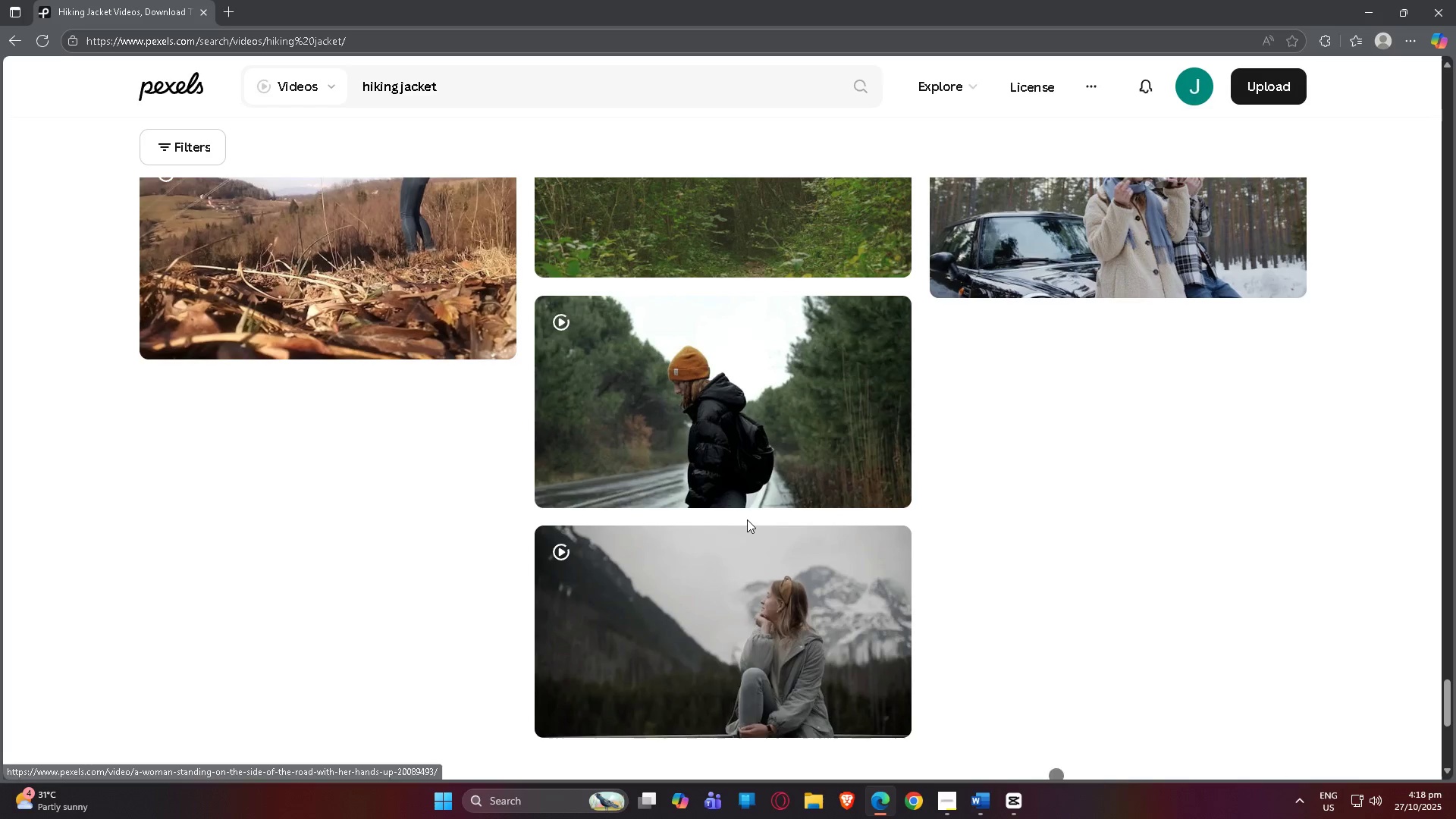 
scroll: coordinate [671, 379], scroll_direction: down, amount: 15.0
 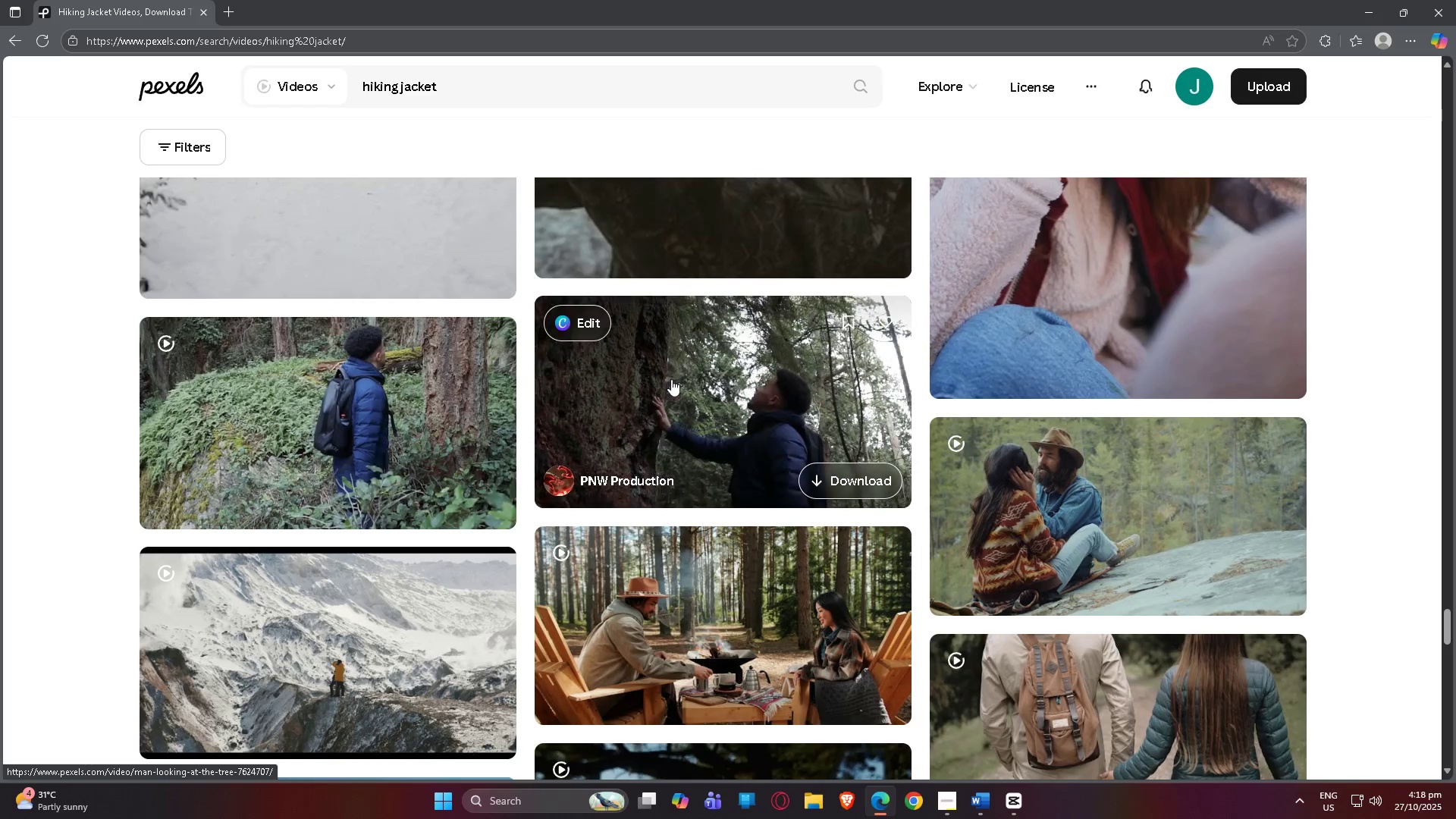 
left_click([671, 379])
 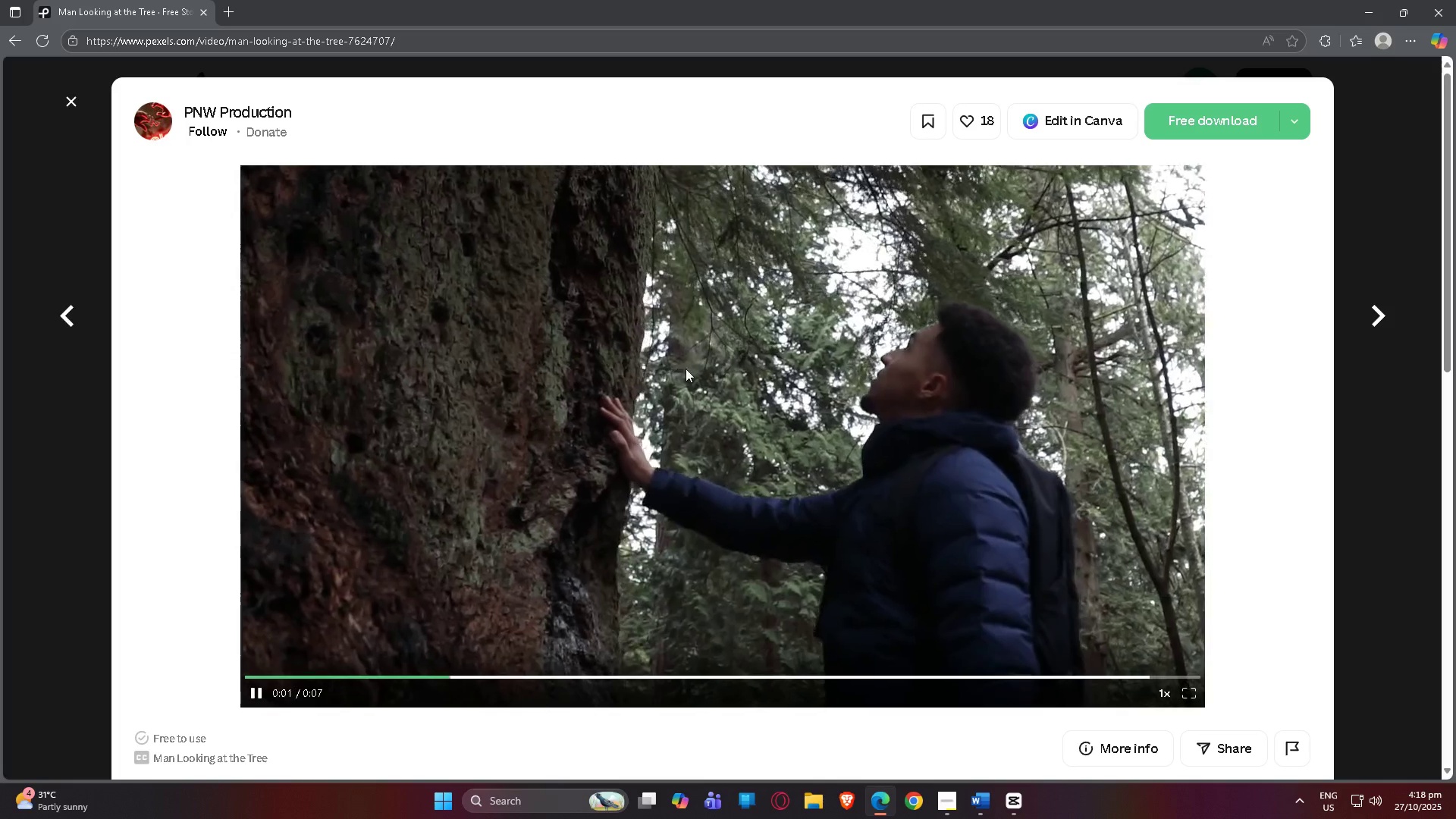 
scroll: coordinate [754, 374], scroll_direction: down, amount: 1.0
 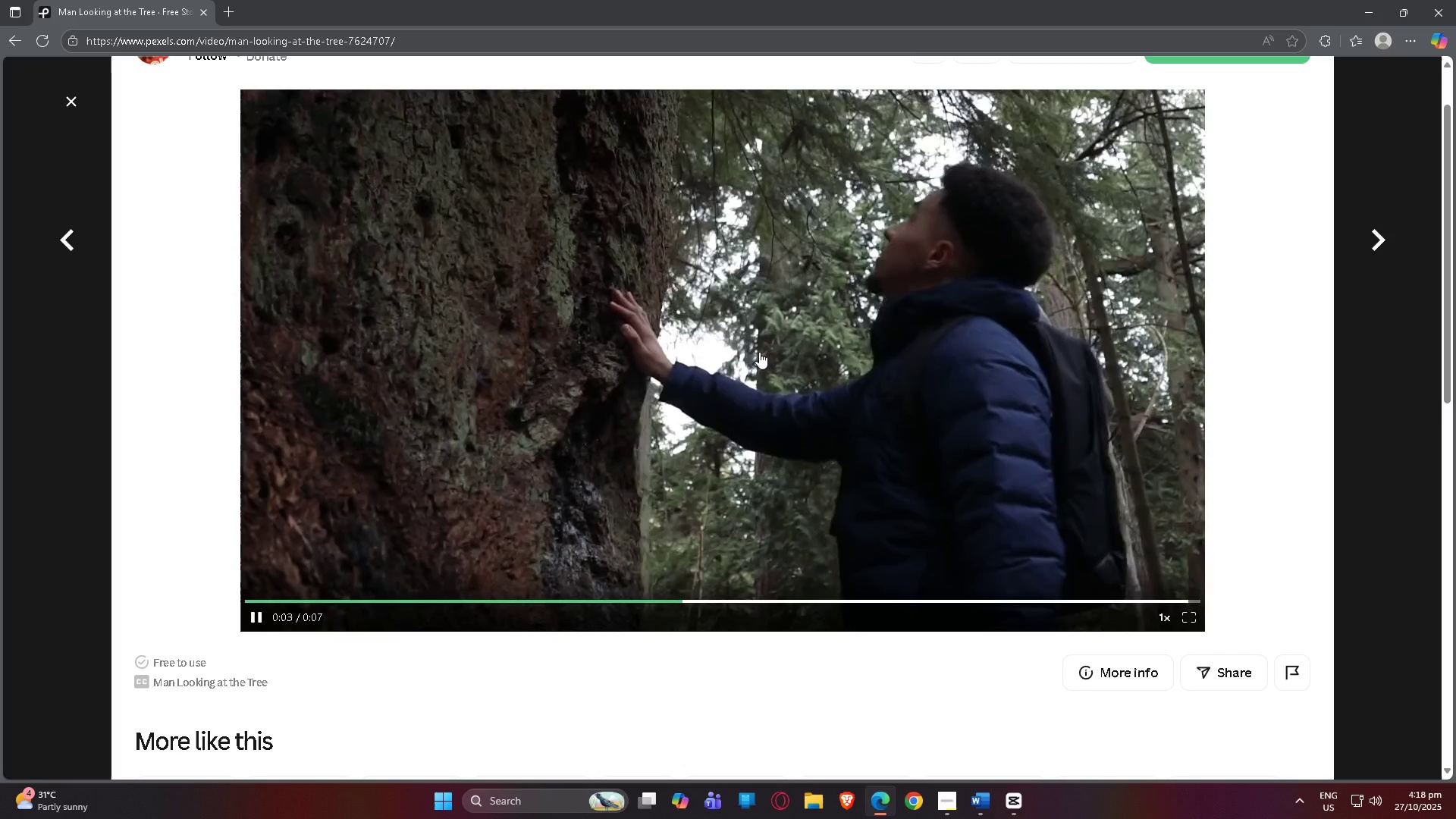 
left_click([759, 352])
 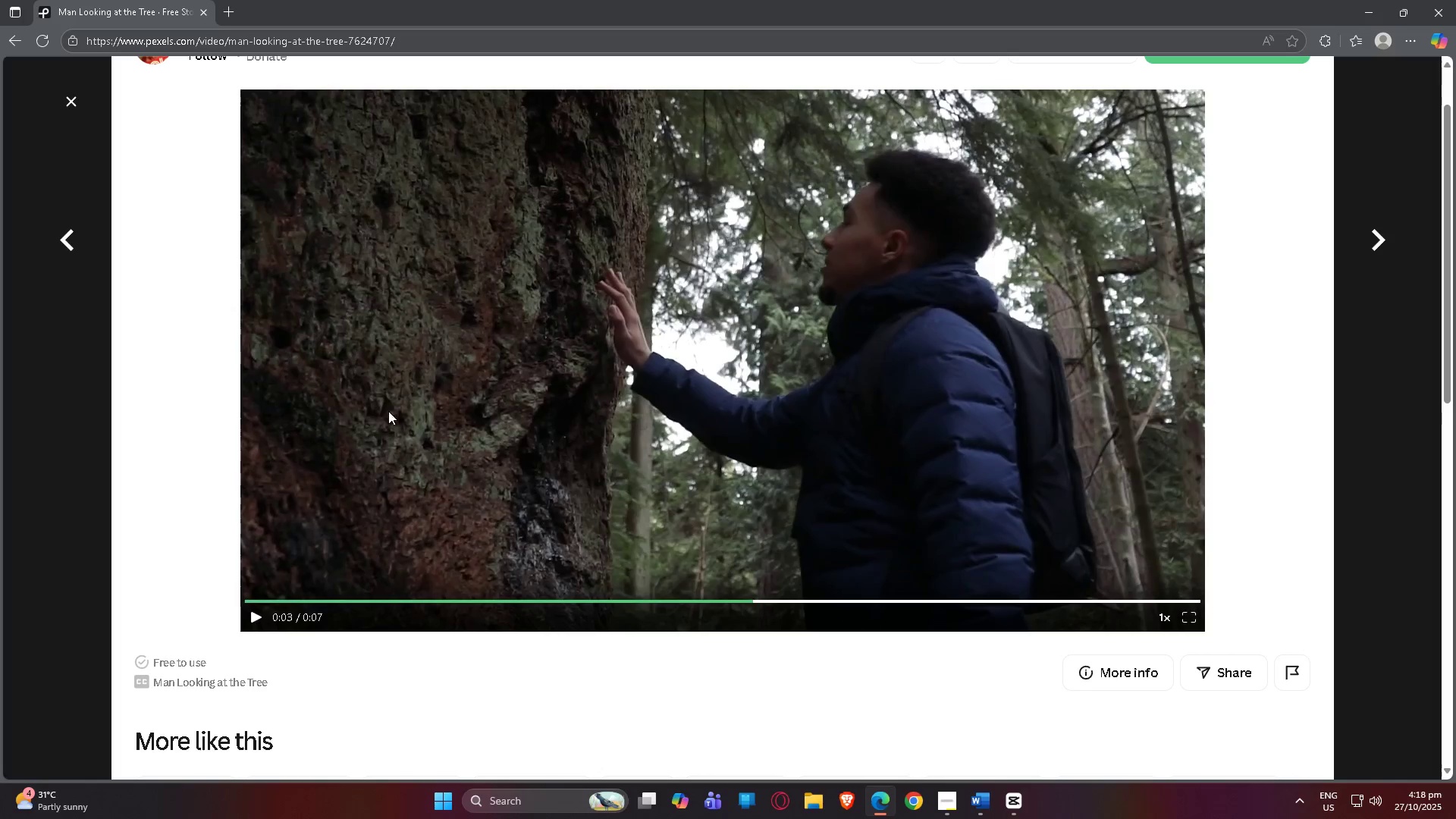 
scroll: coordinate [549, 340], scroll_direction: down, amount: 30.0
 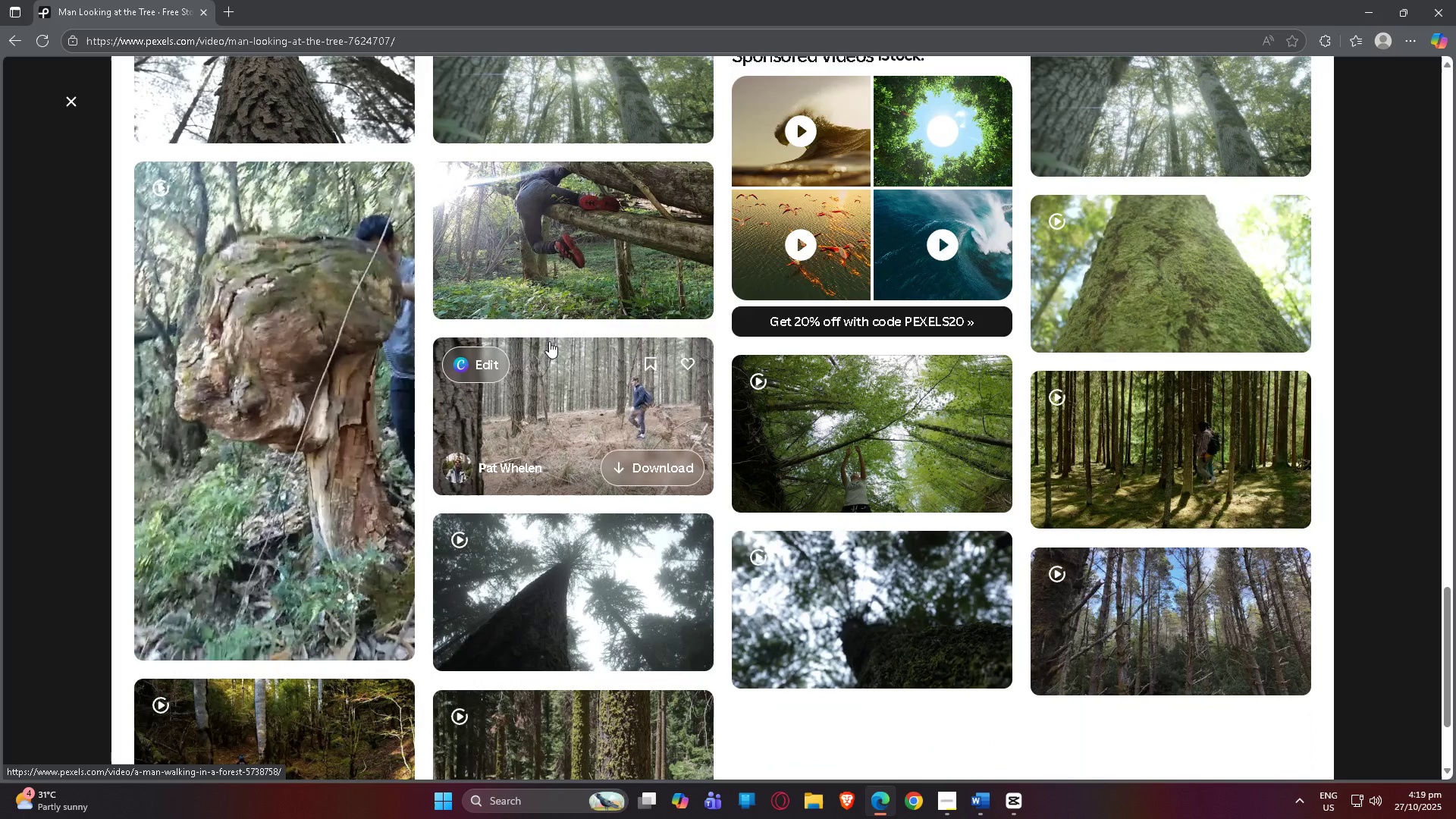 
scroll: coordinate [549, 341], scroll_direction: down, amount: 5.0
 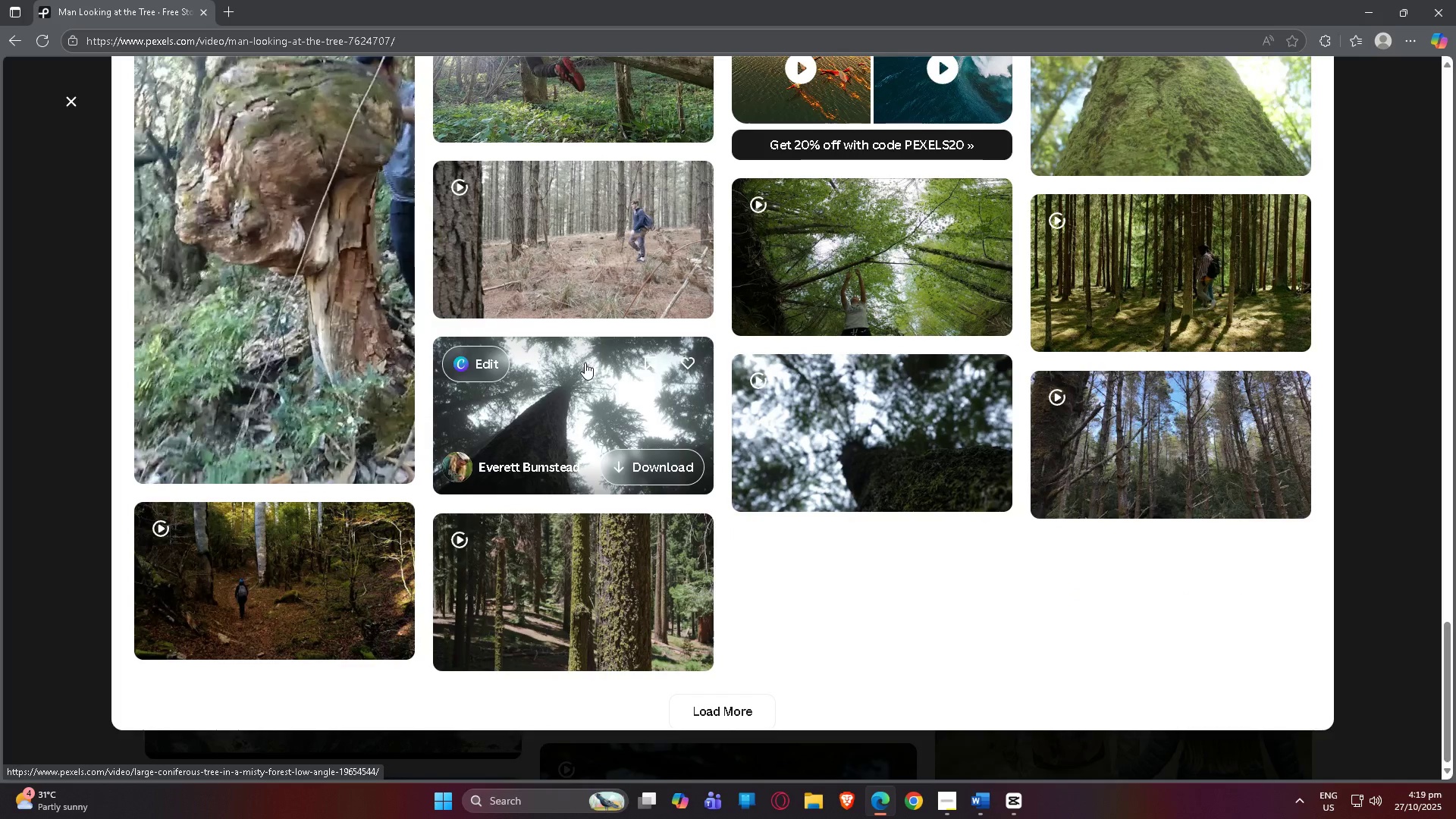 
scroll: coordinate [585, 362], scroll_direction: up, amount: 3.0
 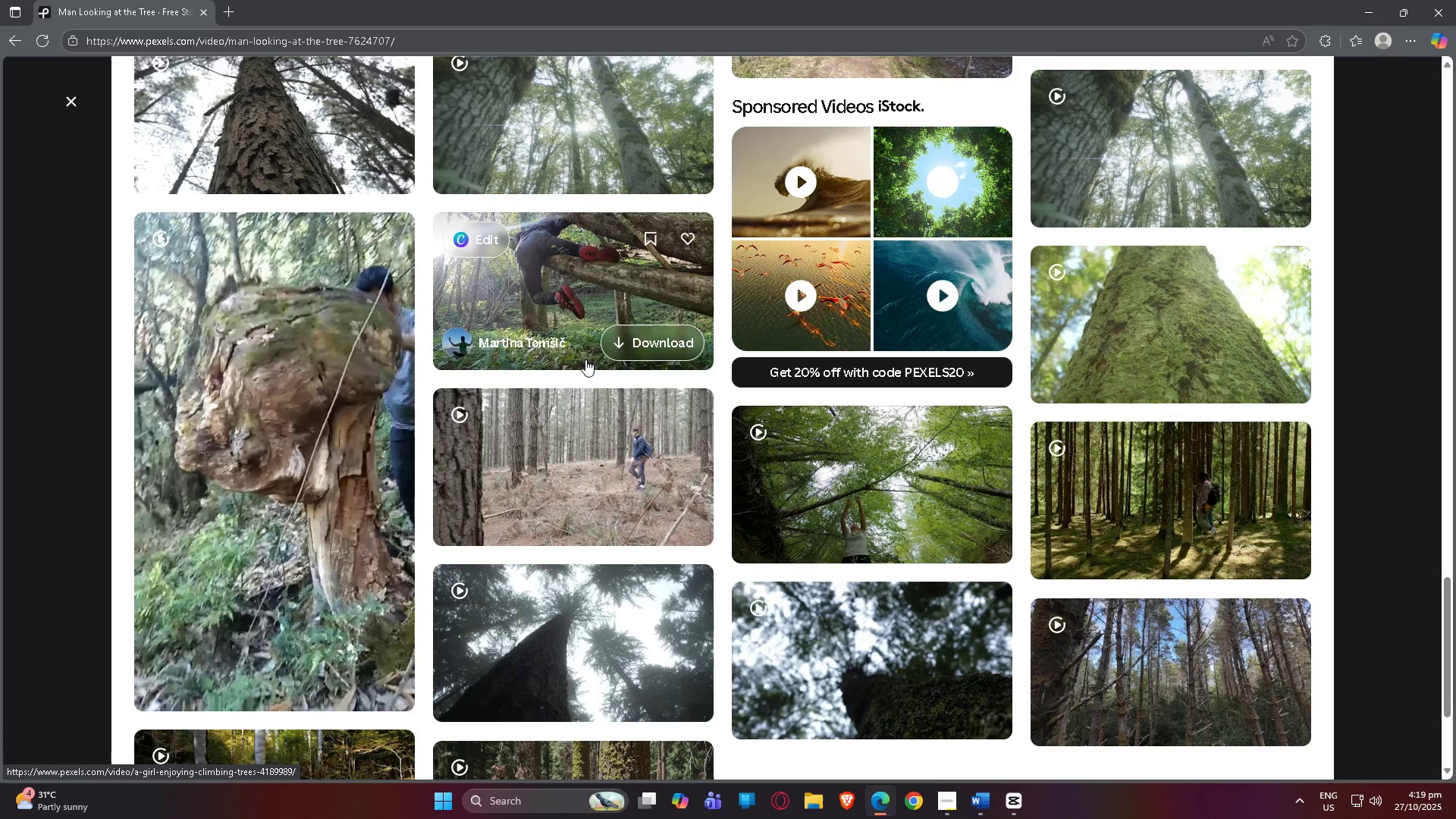 
scroll: coordinate [584, 347], scroll_direction: down, amount: 7.0
 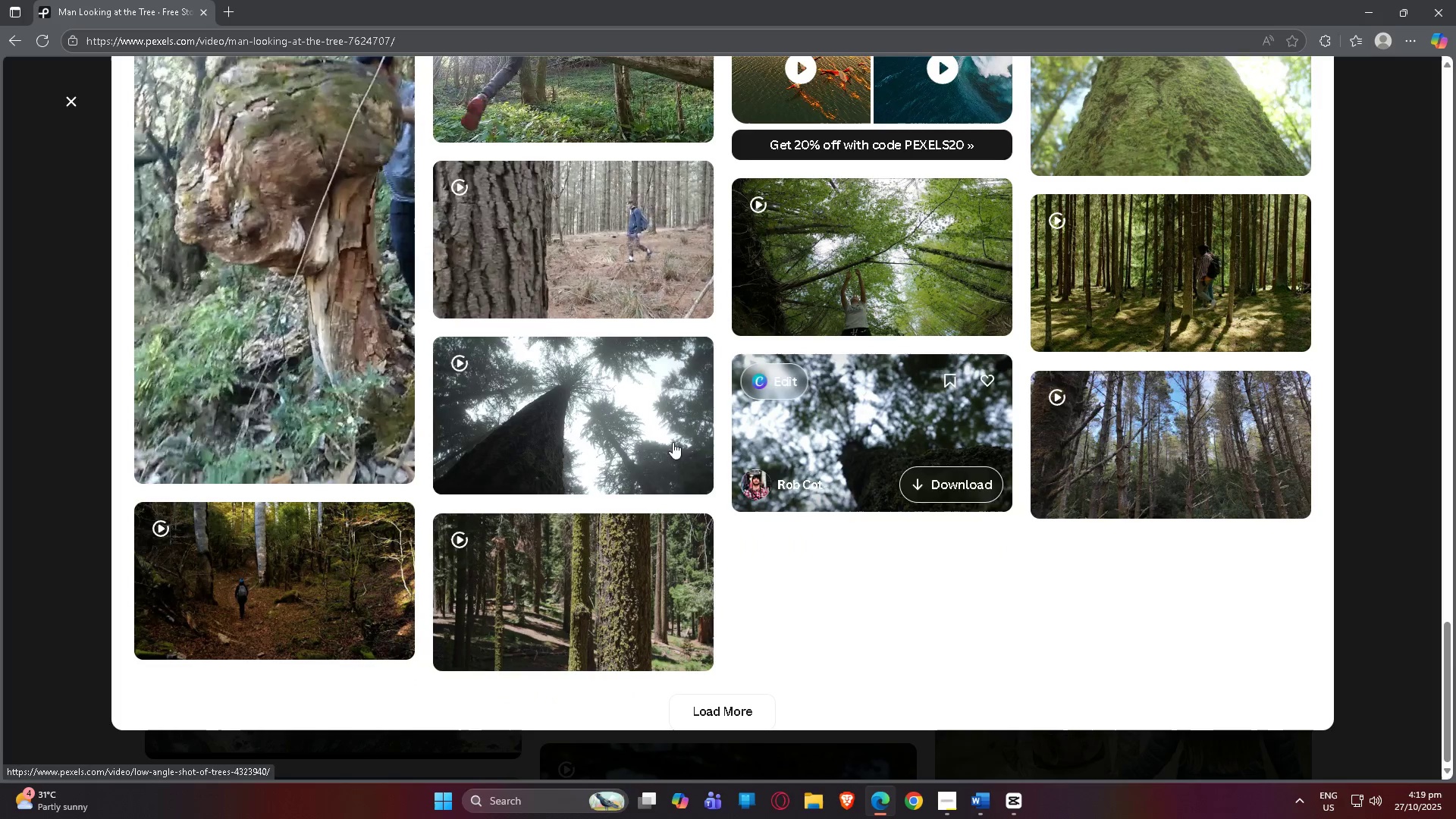 
scroll: coordinate [631, 448], scroll_direction: up, amount: 6.0
 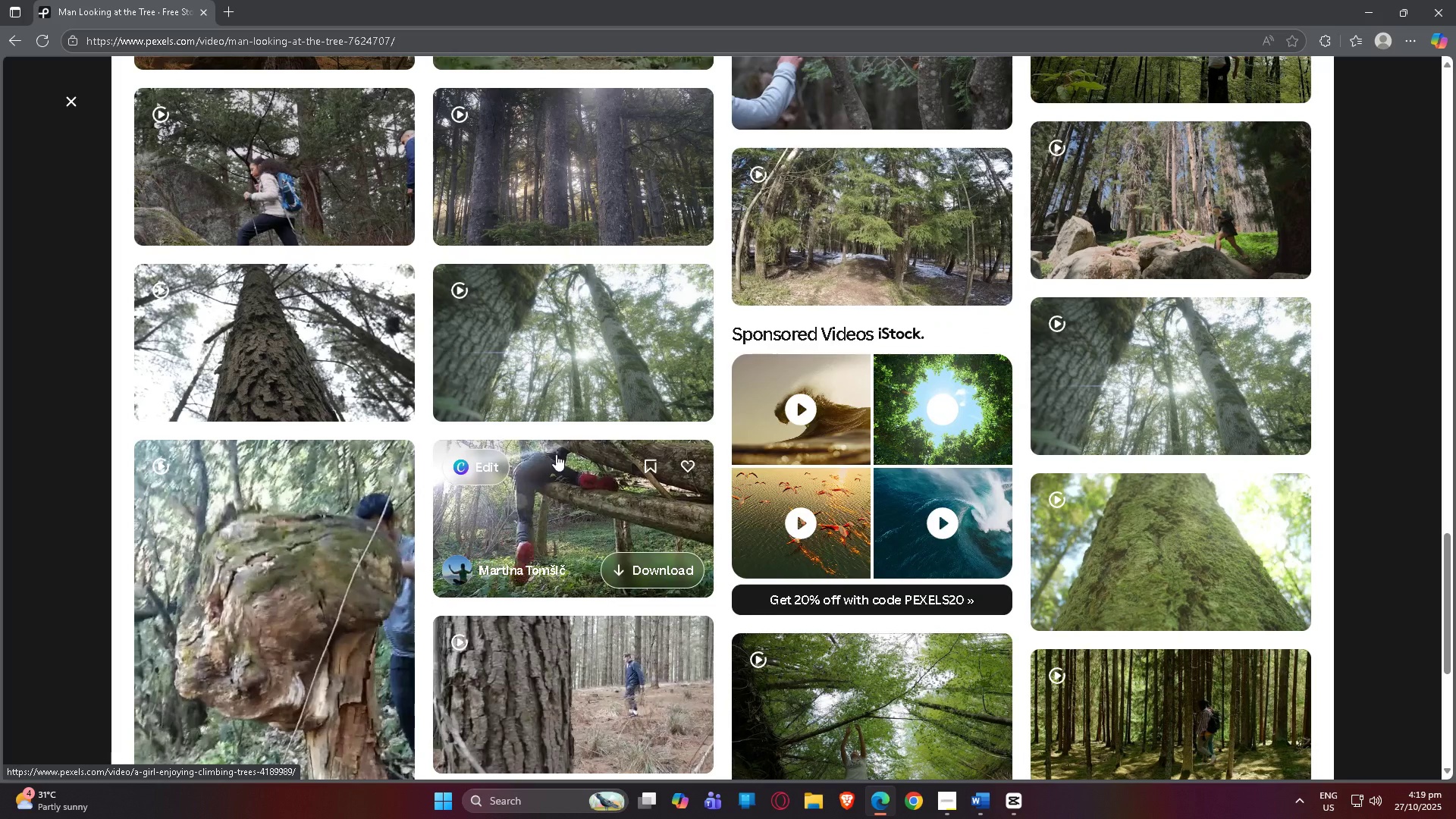 
scroll: coordinate [725, 528], scroll_direction: down, amount: 16.0
 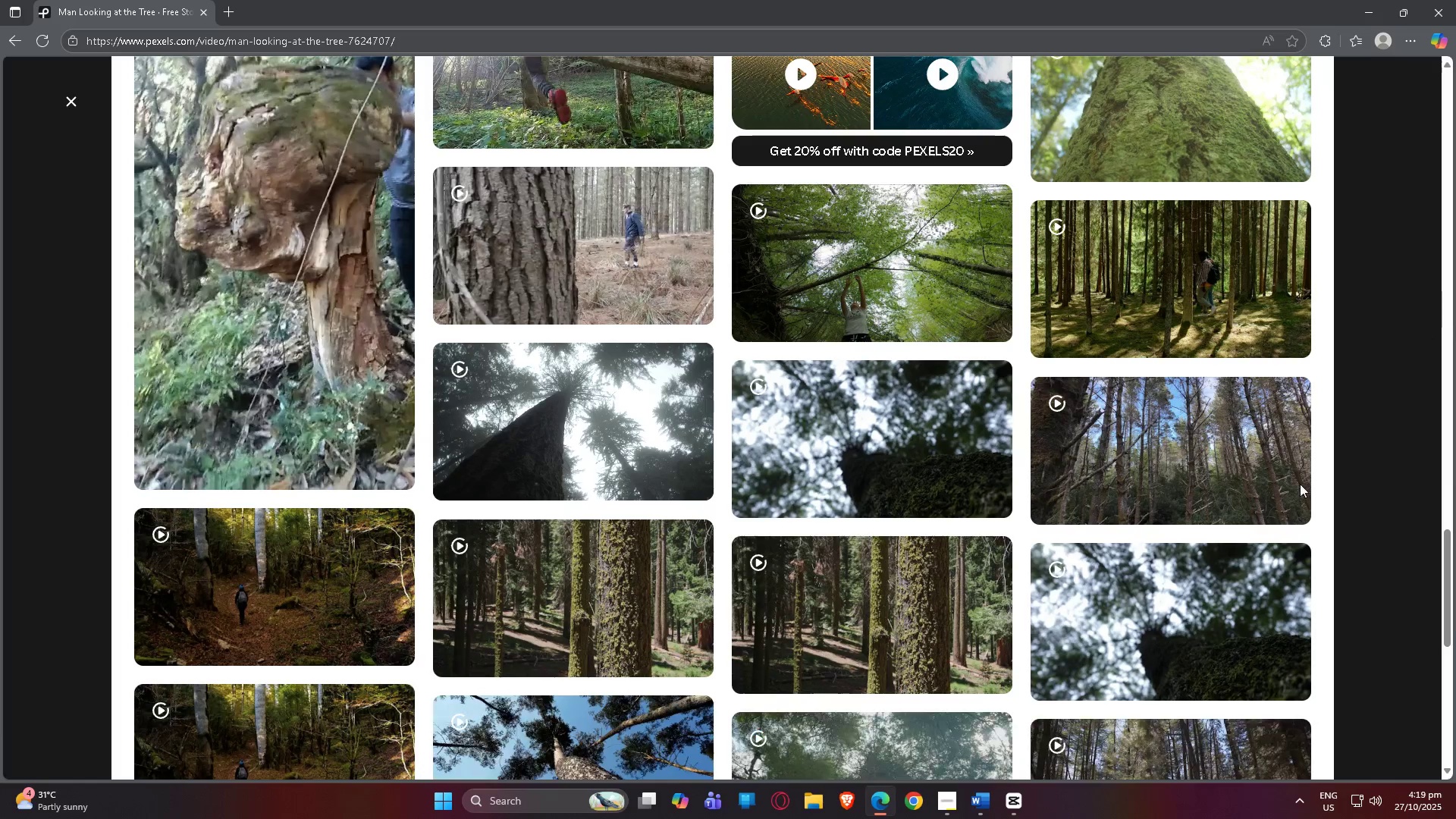 
scroll: coordinate [1366, 554], scroll_direction: up, amount: 12.0
 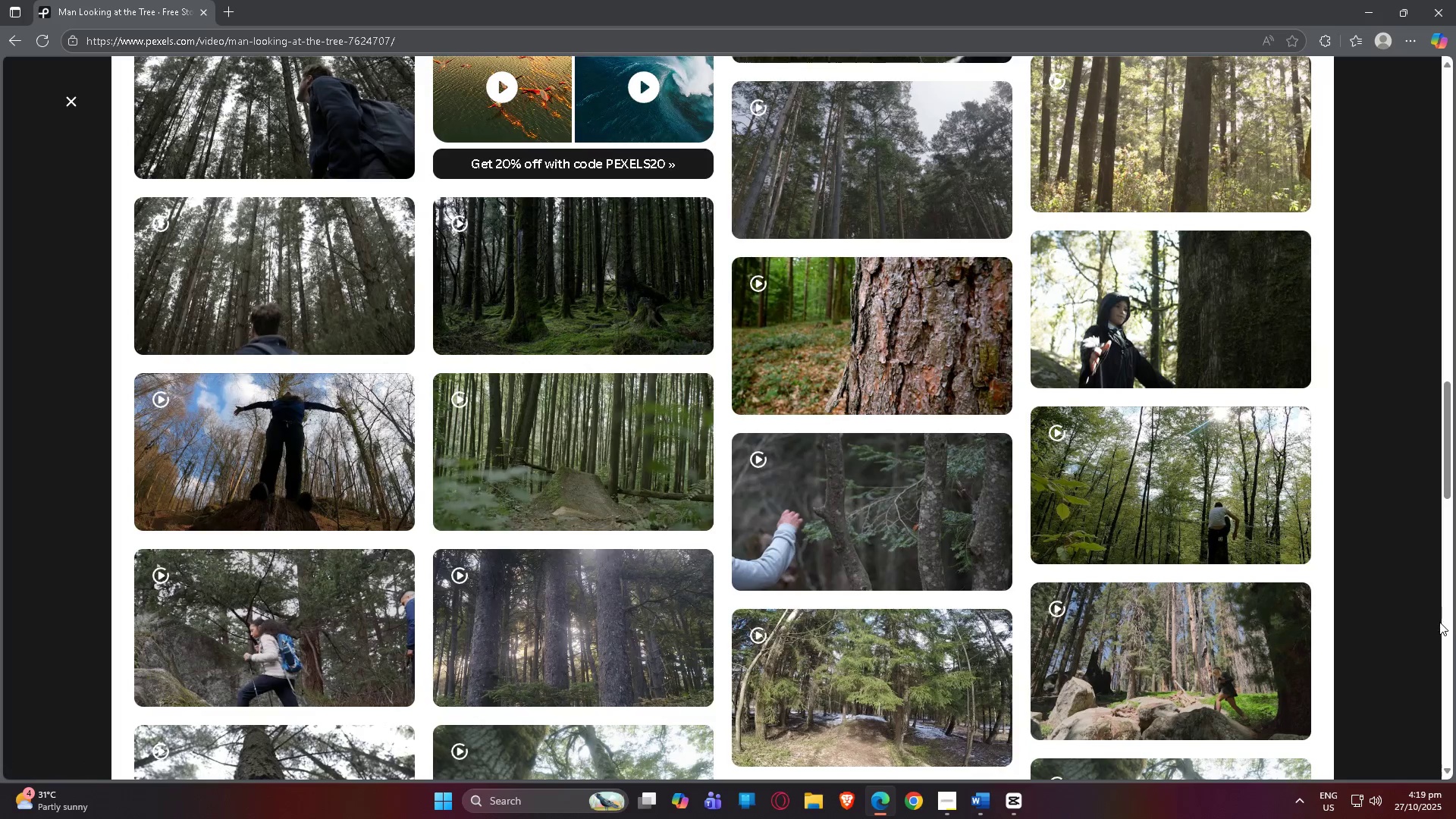 
left_click_drag(start_coordinate=[1440, 620], to_coordinate=[1455, 566])
 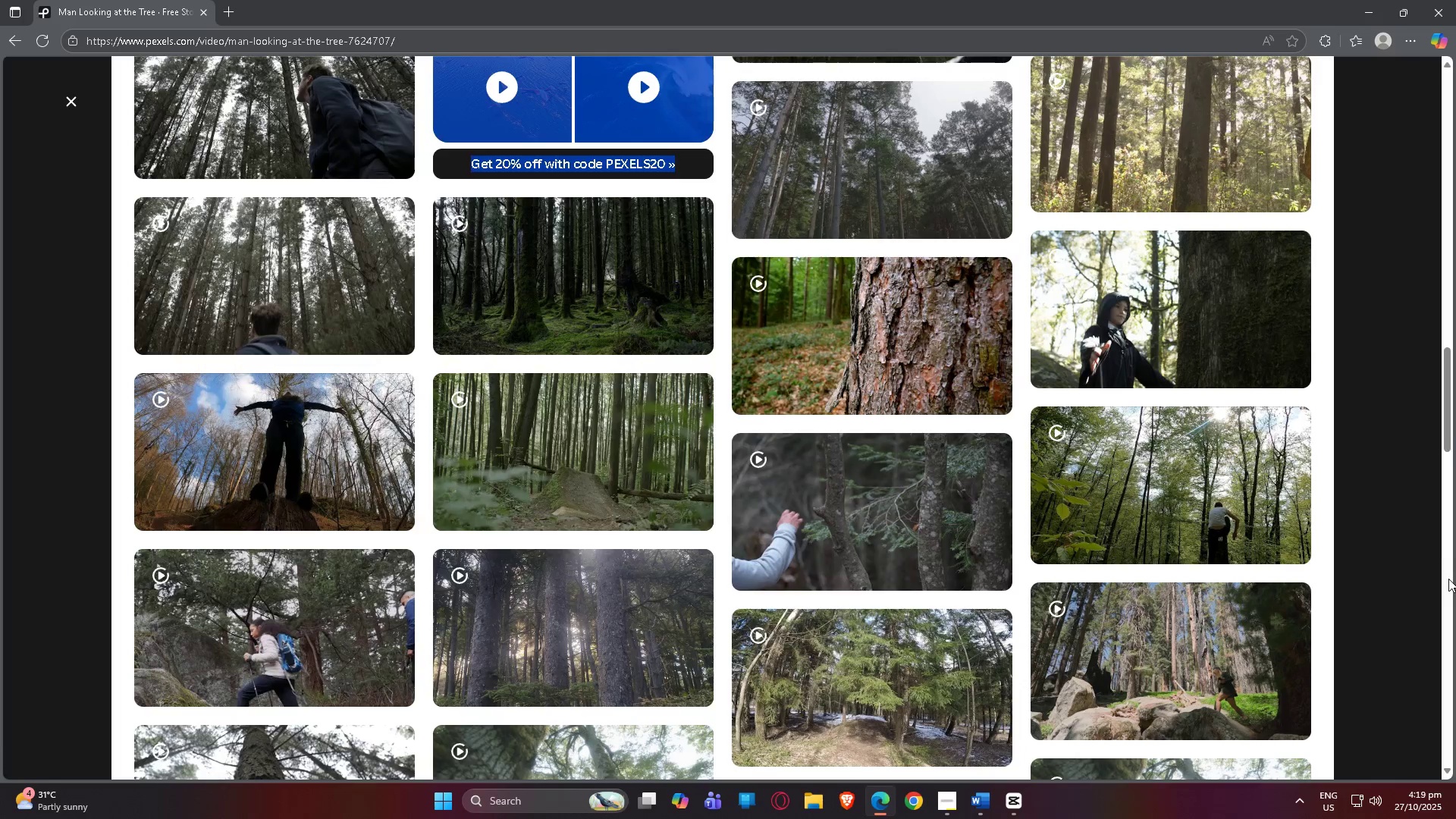 
left_click_drag(start_coordinate=[1448, 579], to_coordinate=[1450, 570])
 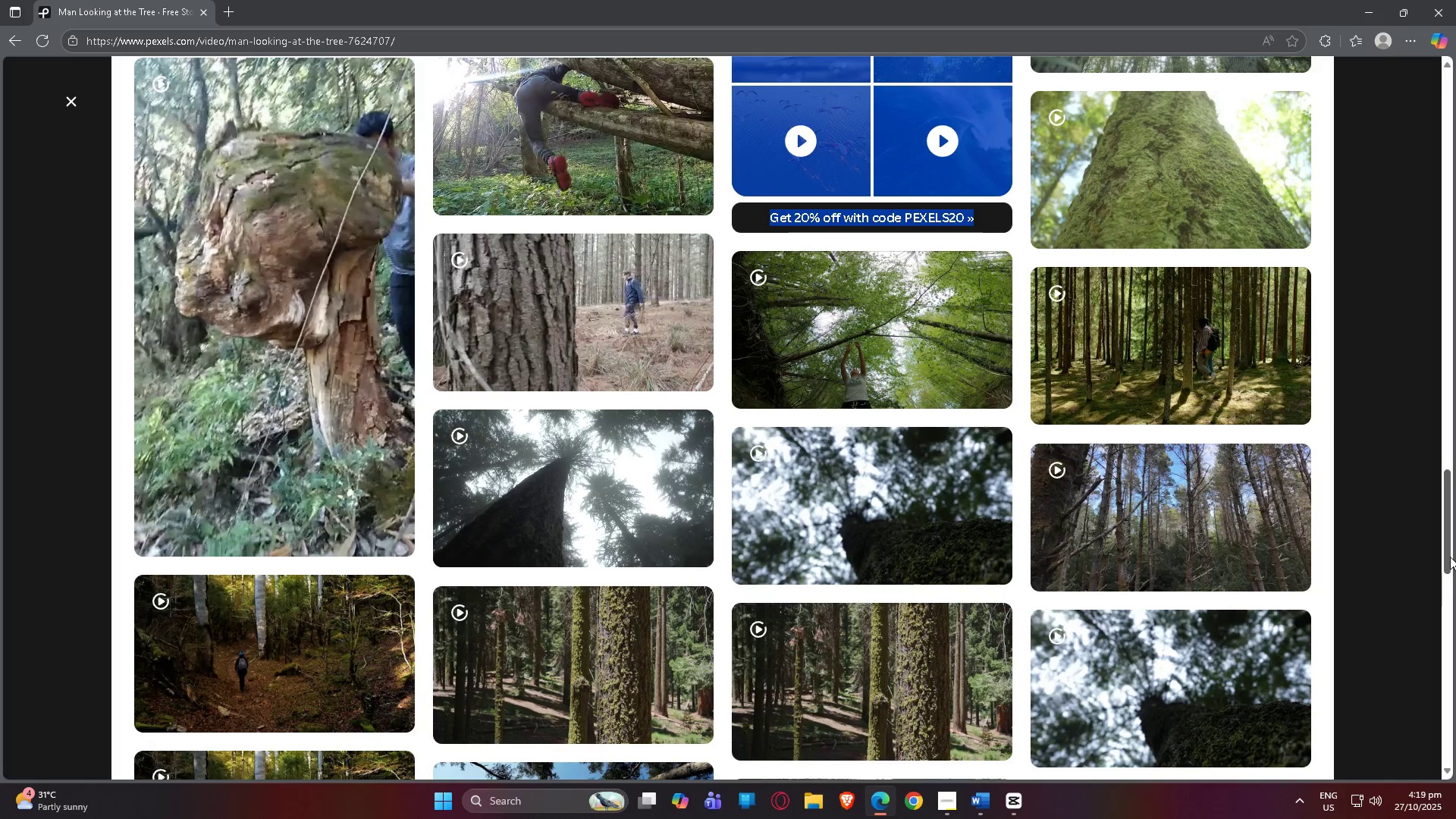 
left_click_drag(start_coordinate=[1451, 555], to_coordinate=[1432, 252])
 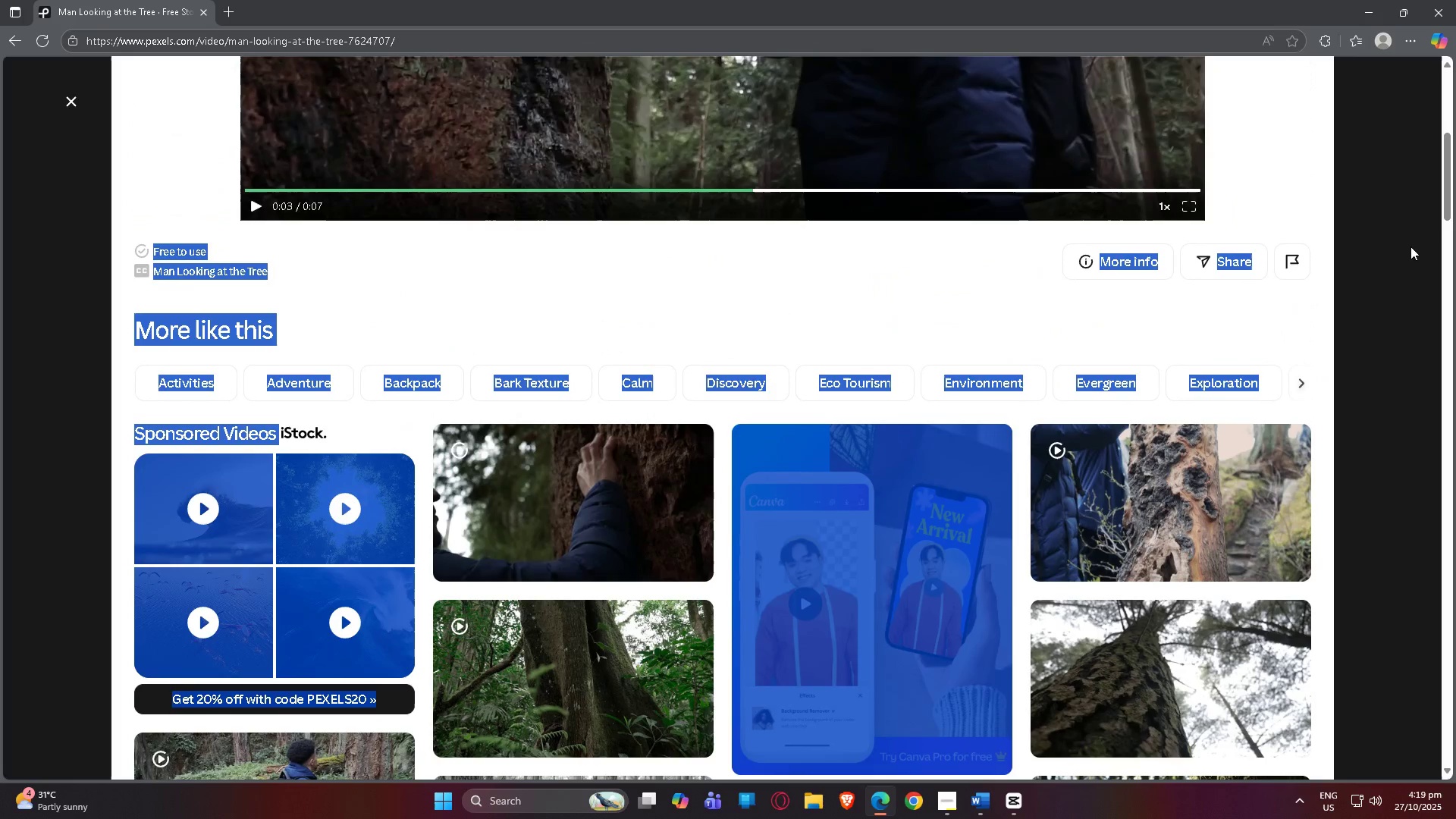 
left_click([1410, 246])
 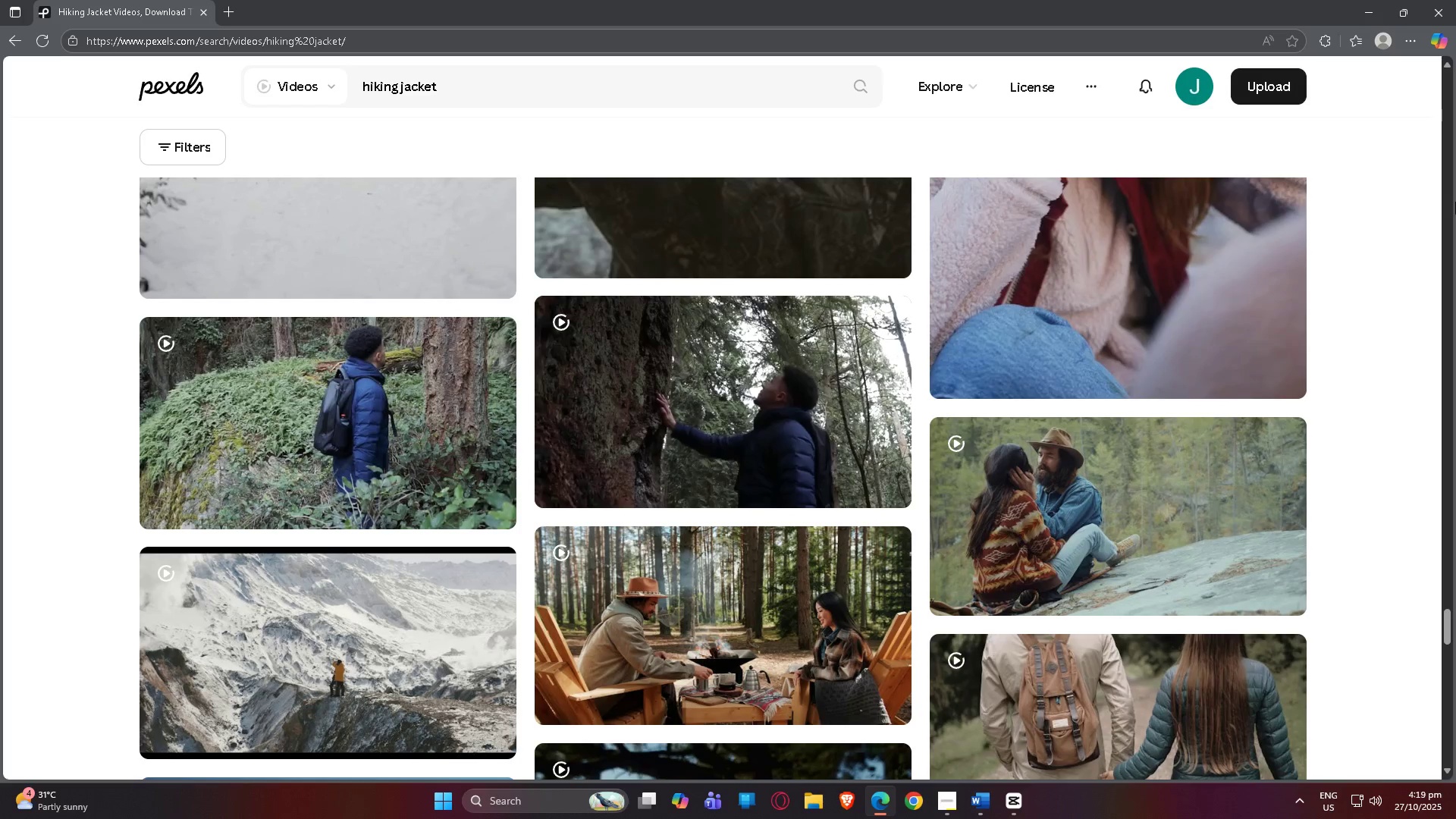 
left_click_drag(start_coordinate=[1450, 219], to_coordinate=[1450, 237])
 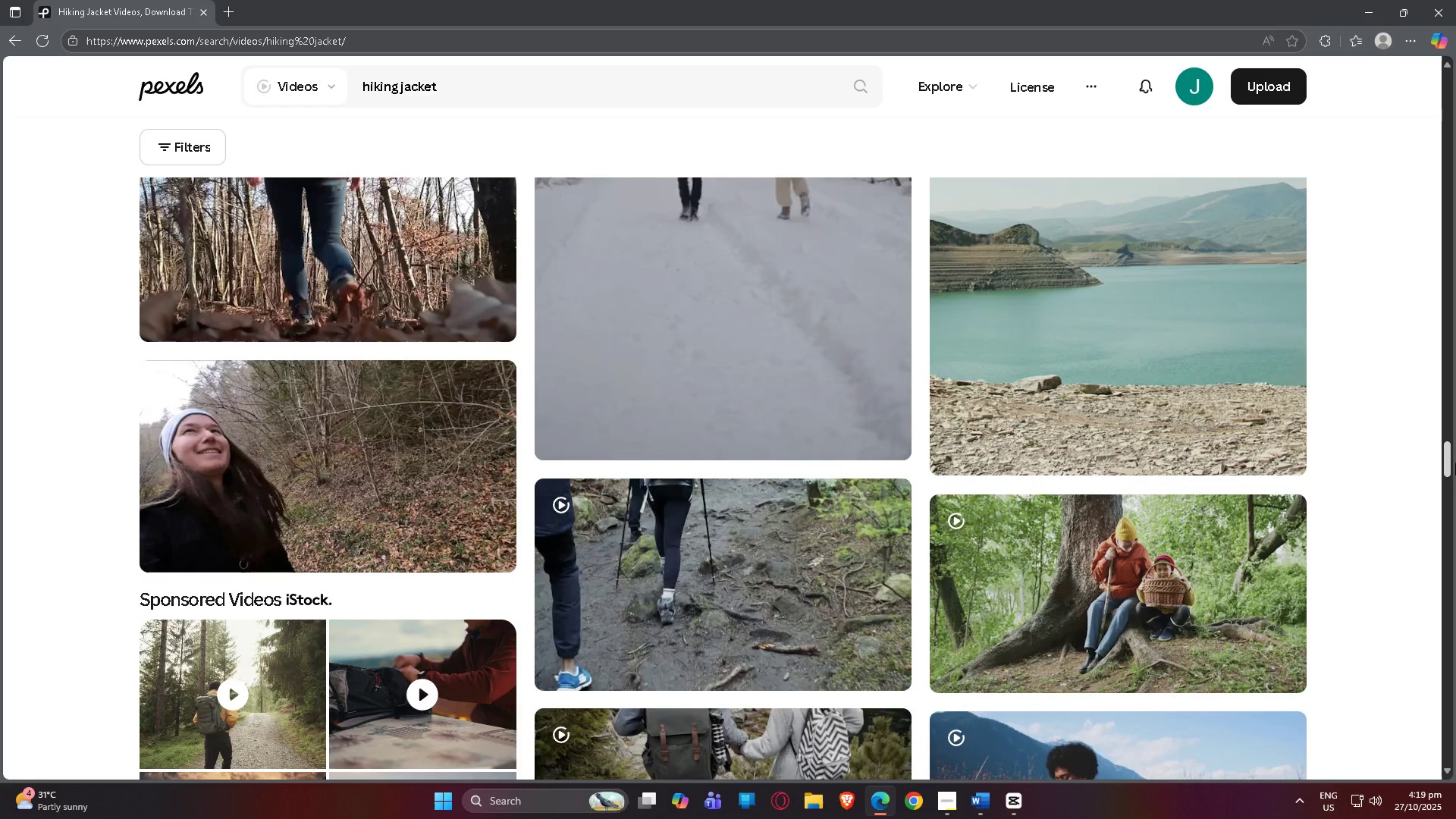 
left_click_drag(start_coordinate=[1451, 454], to_coordinate=[1448, 527])
 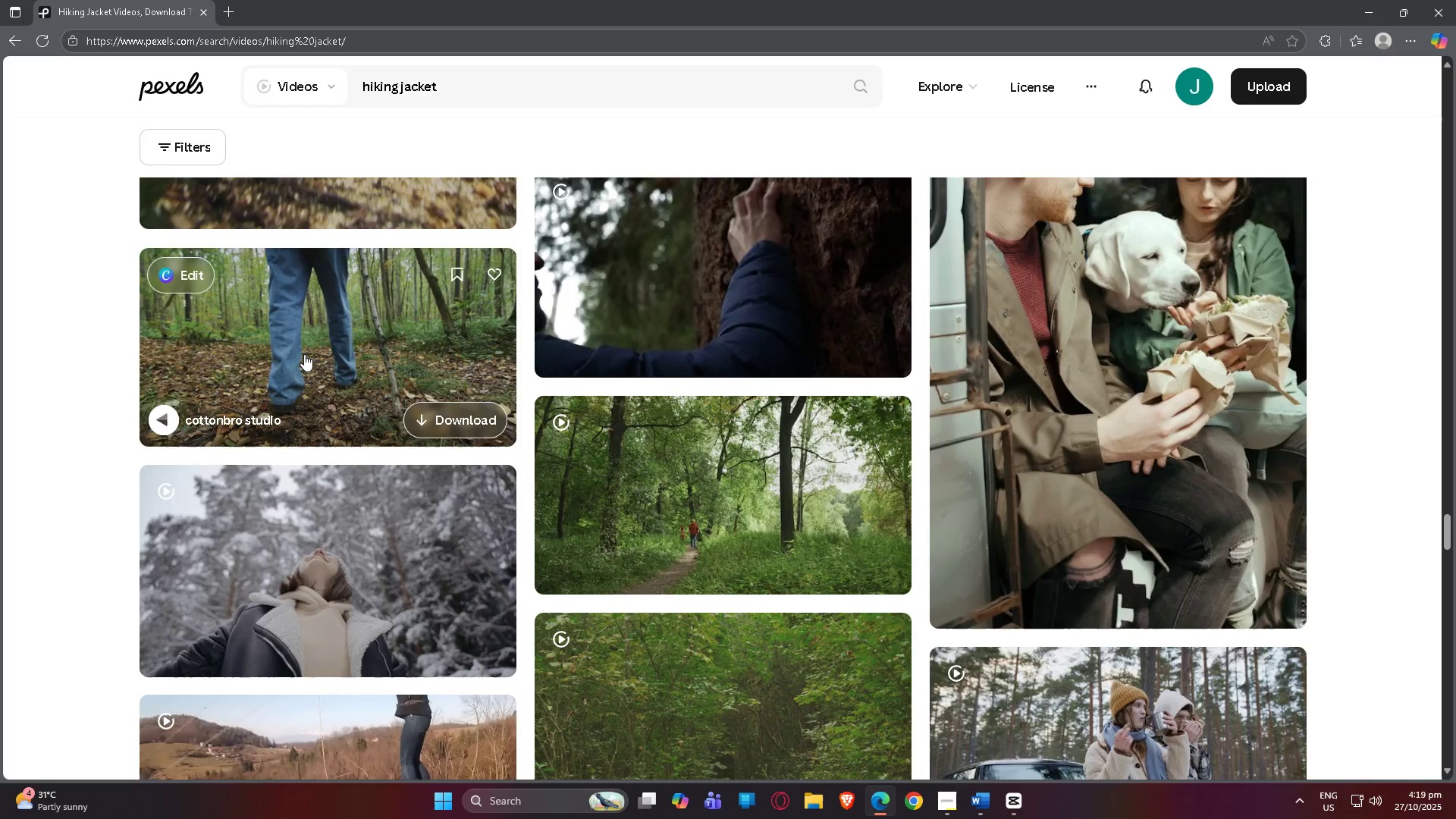 
scroll: coordinate [615, 457], scroll_direction: down, amount: 26.0
 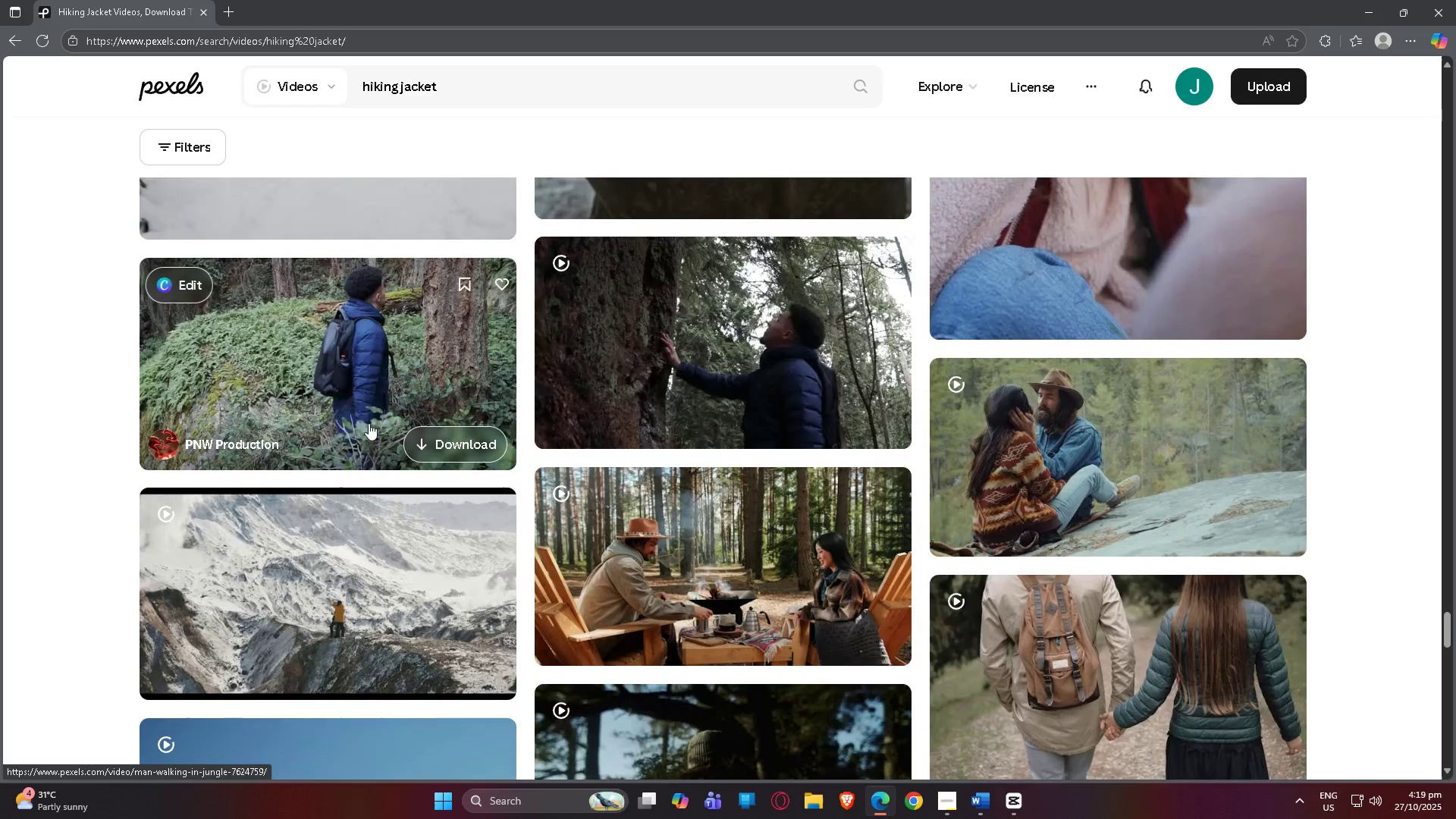 
scroll: coordinate [724, 324], scroll_direction: none, amount: 0.0
 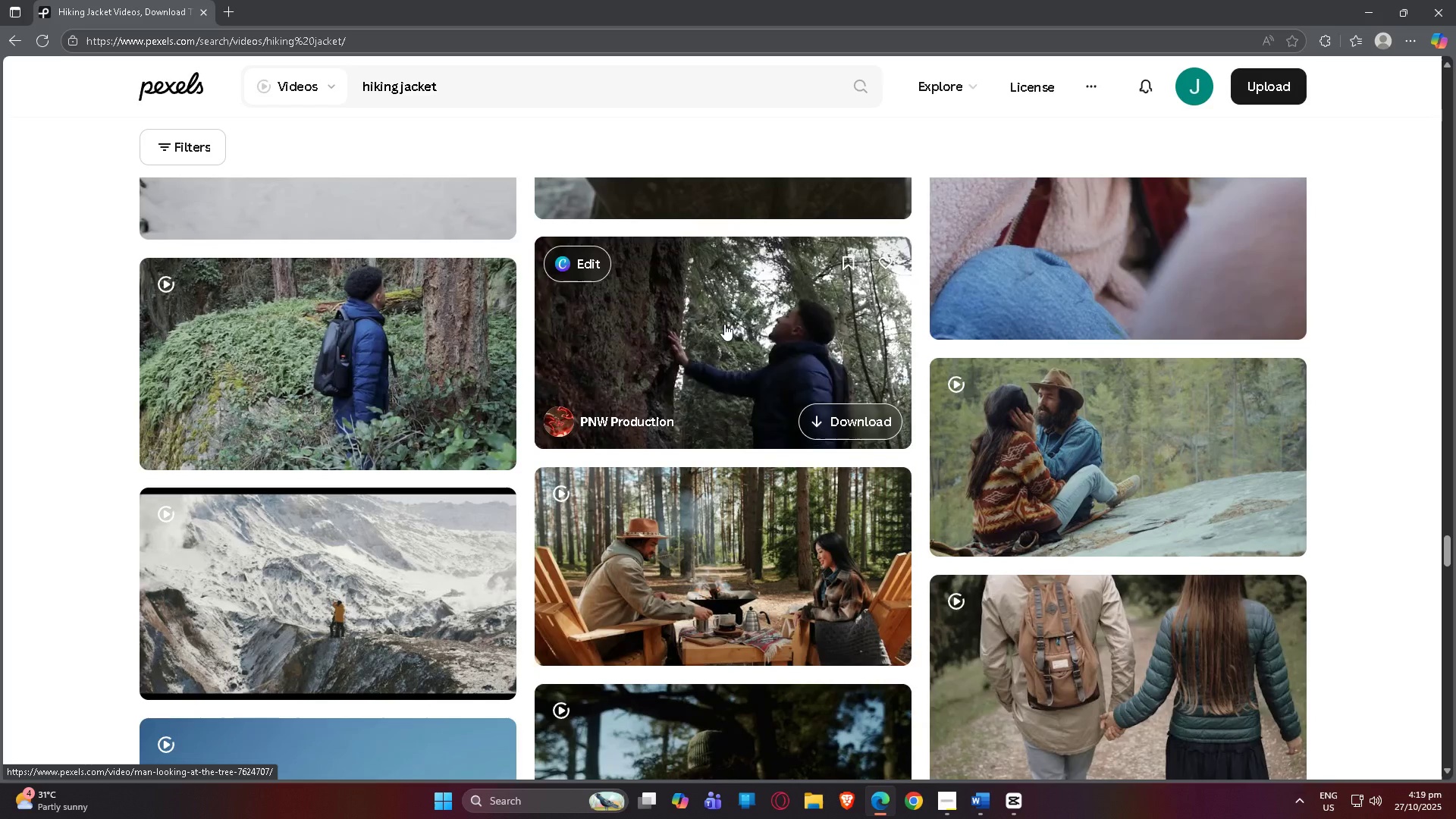 
left_click([724, 324])
 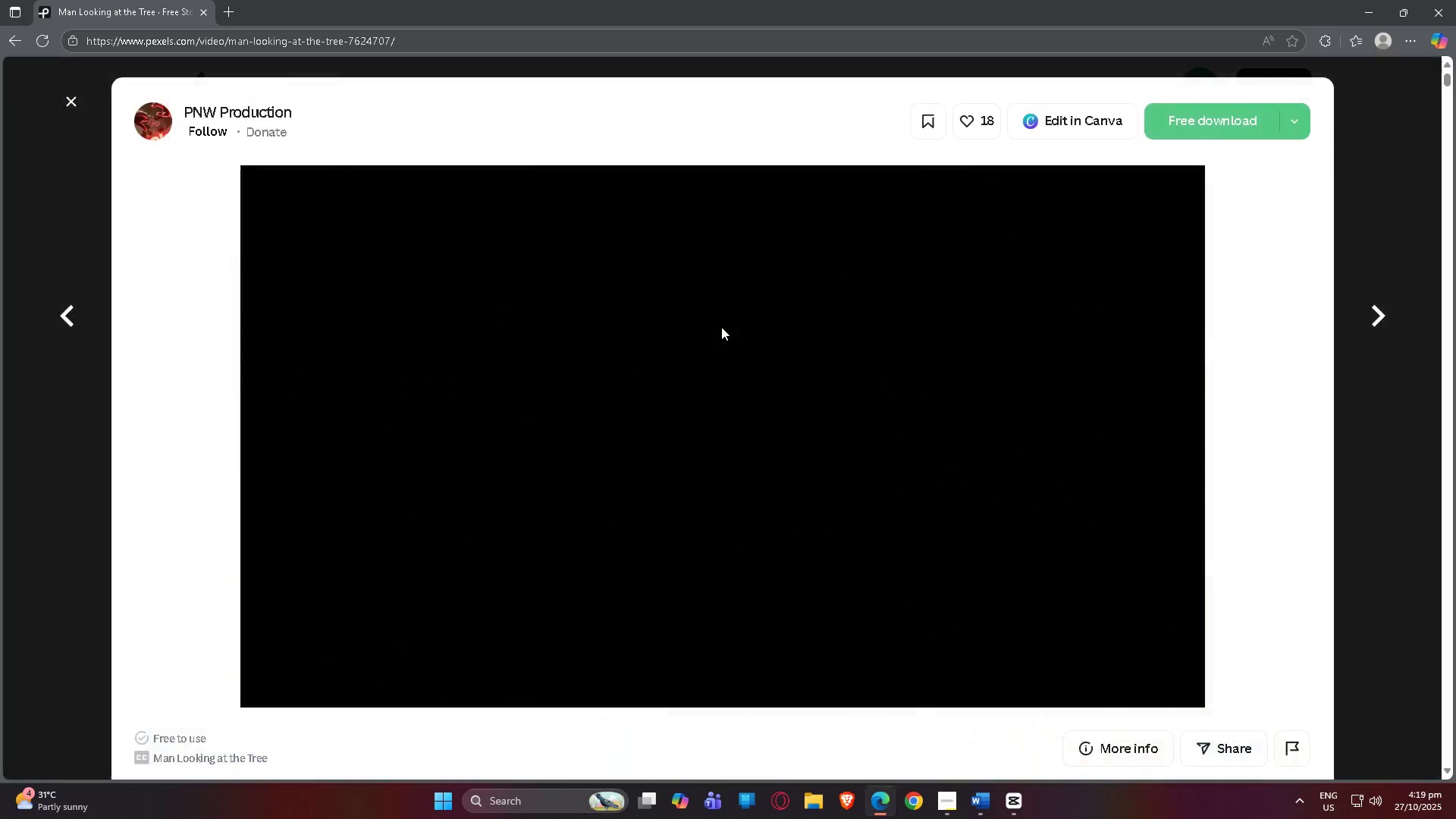 
scroll: coordinate [638, 246], scroll_direction: down, amount: 47.0
 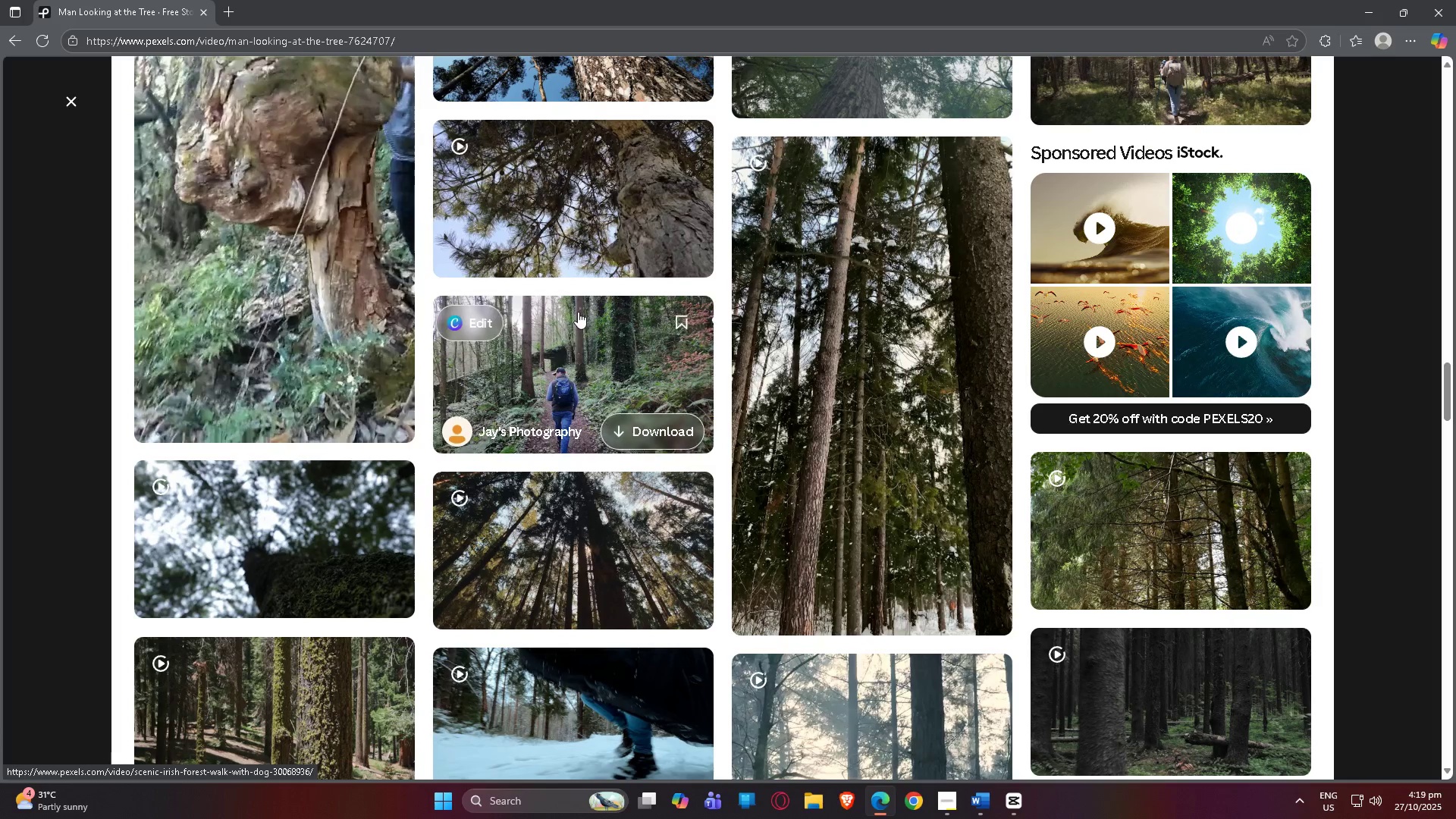 
scroll: coordinate [507, 137], scroll_direction: up, amount: 3.0
 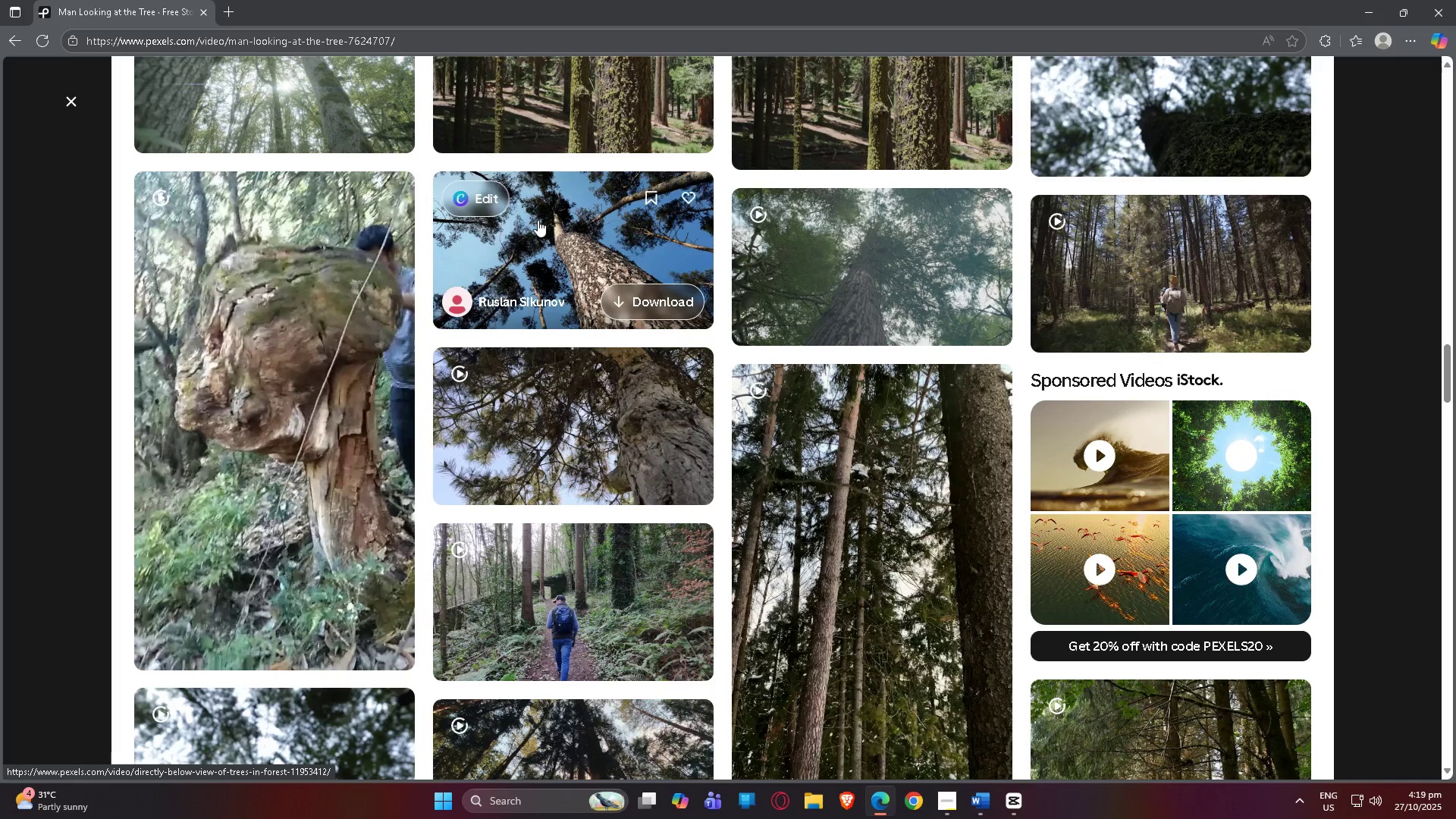 
scroll: coordinate [747, 431], scroll_direction: down, amount: 46.0
 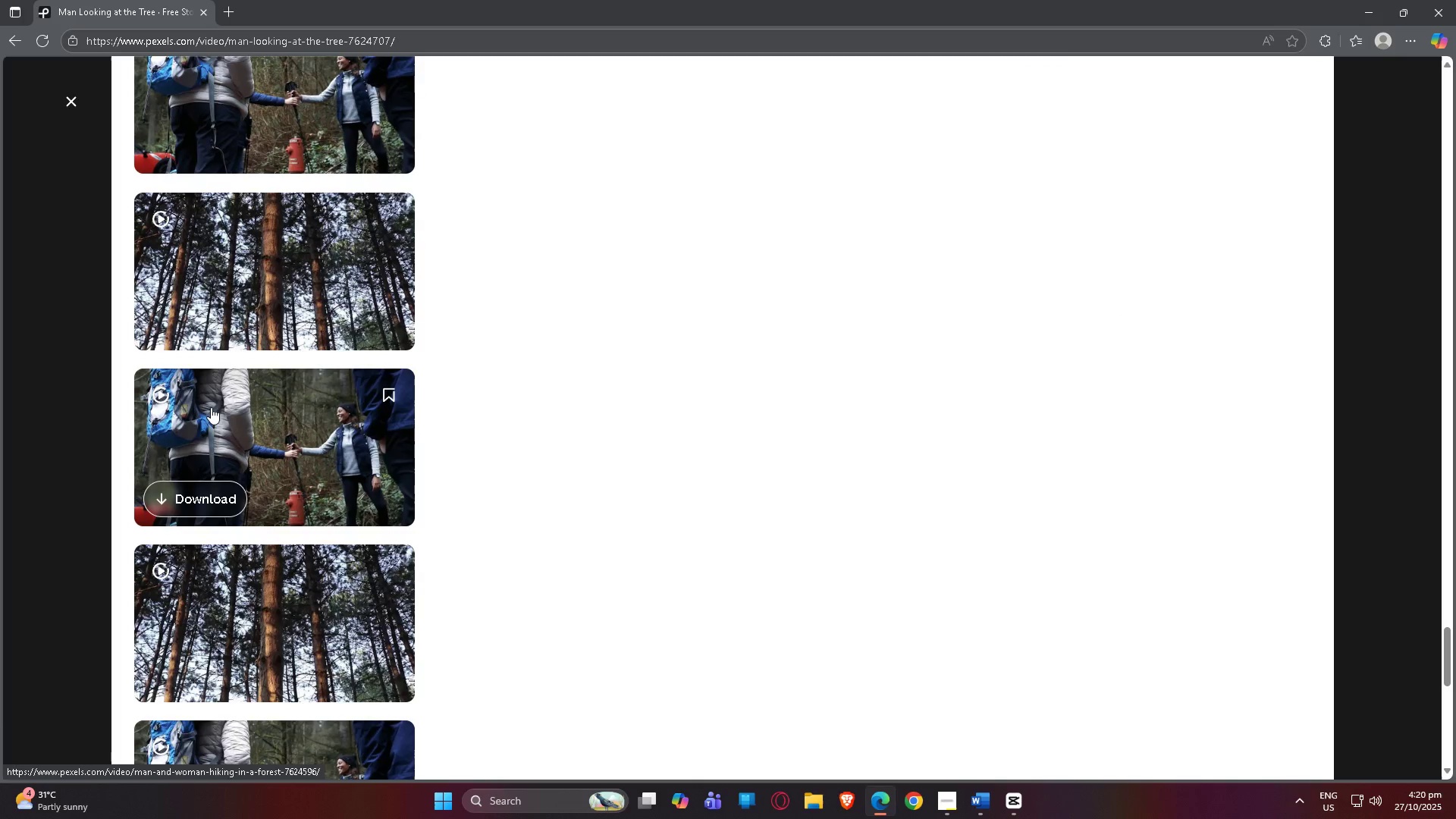 
scroll: coordinate [220, 406], scroll_direction: down, amount: 1.0
 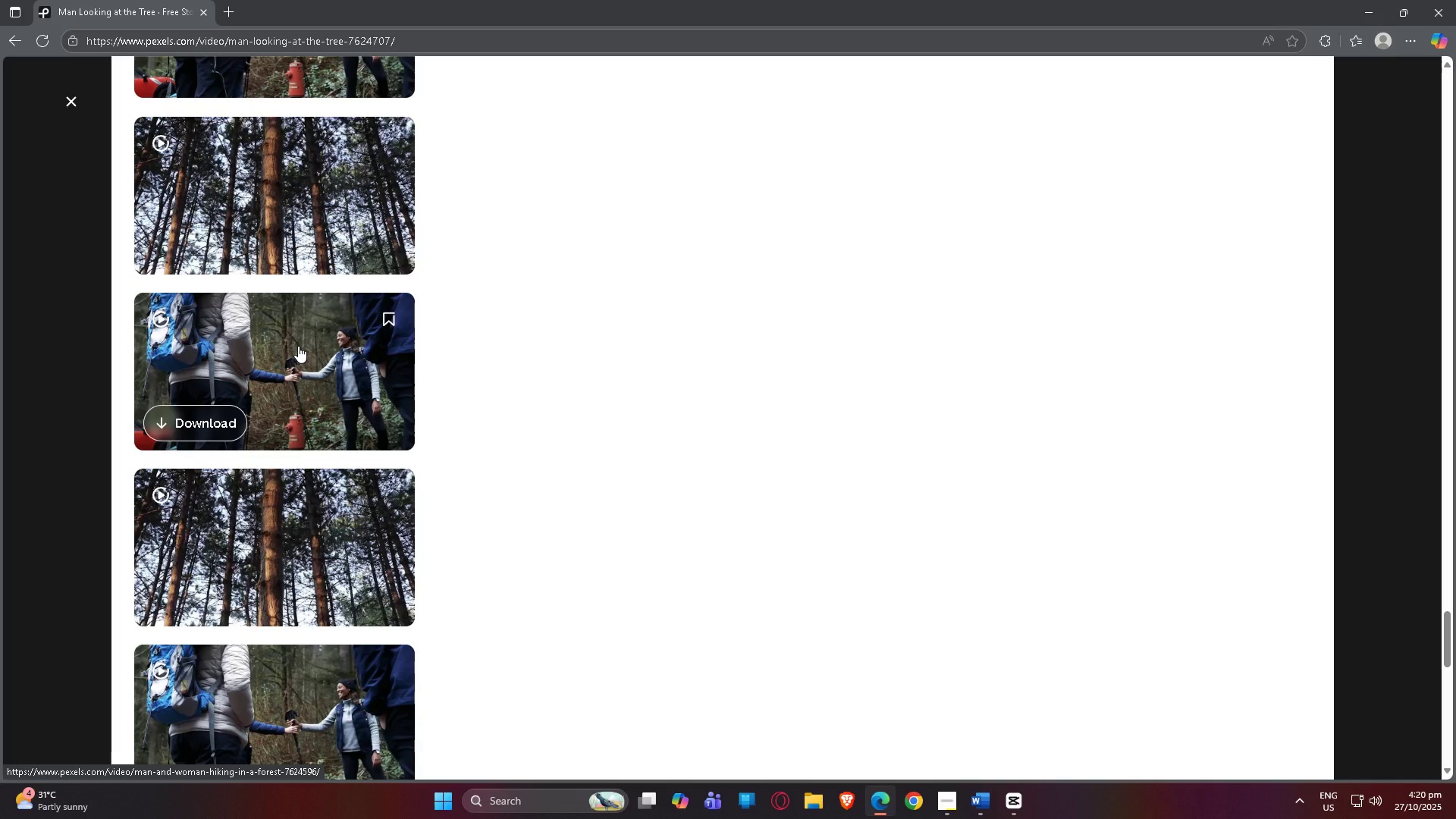 
left_click([298, 346])
 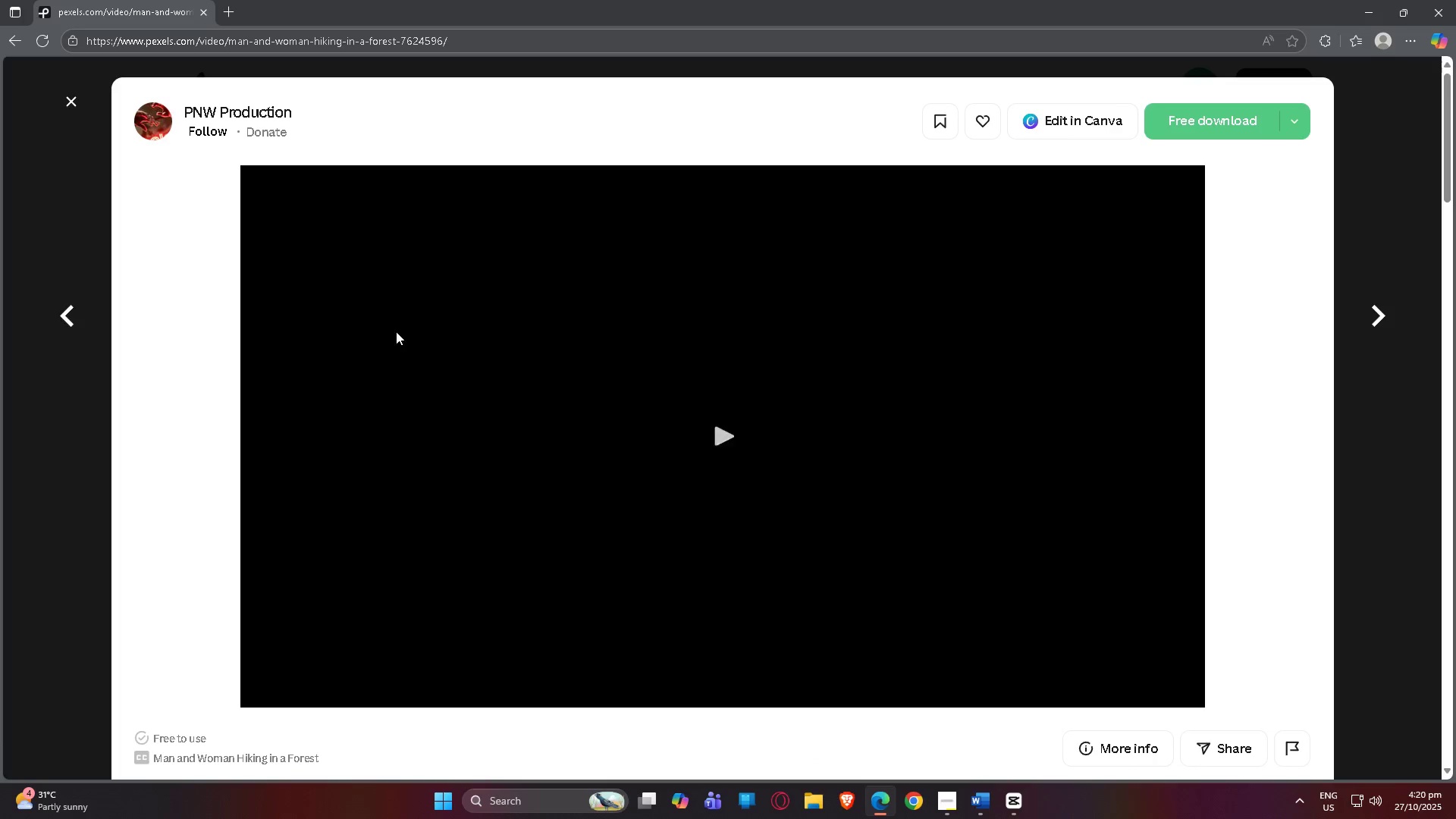 
scroll: coordinate [151, 338], scroll_direction: up, amount: 5.0
 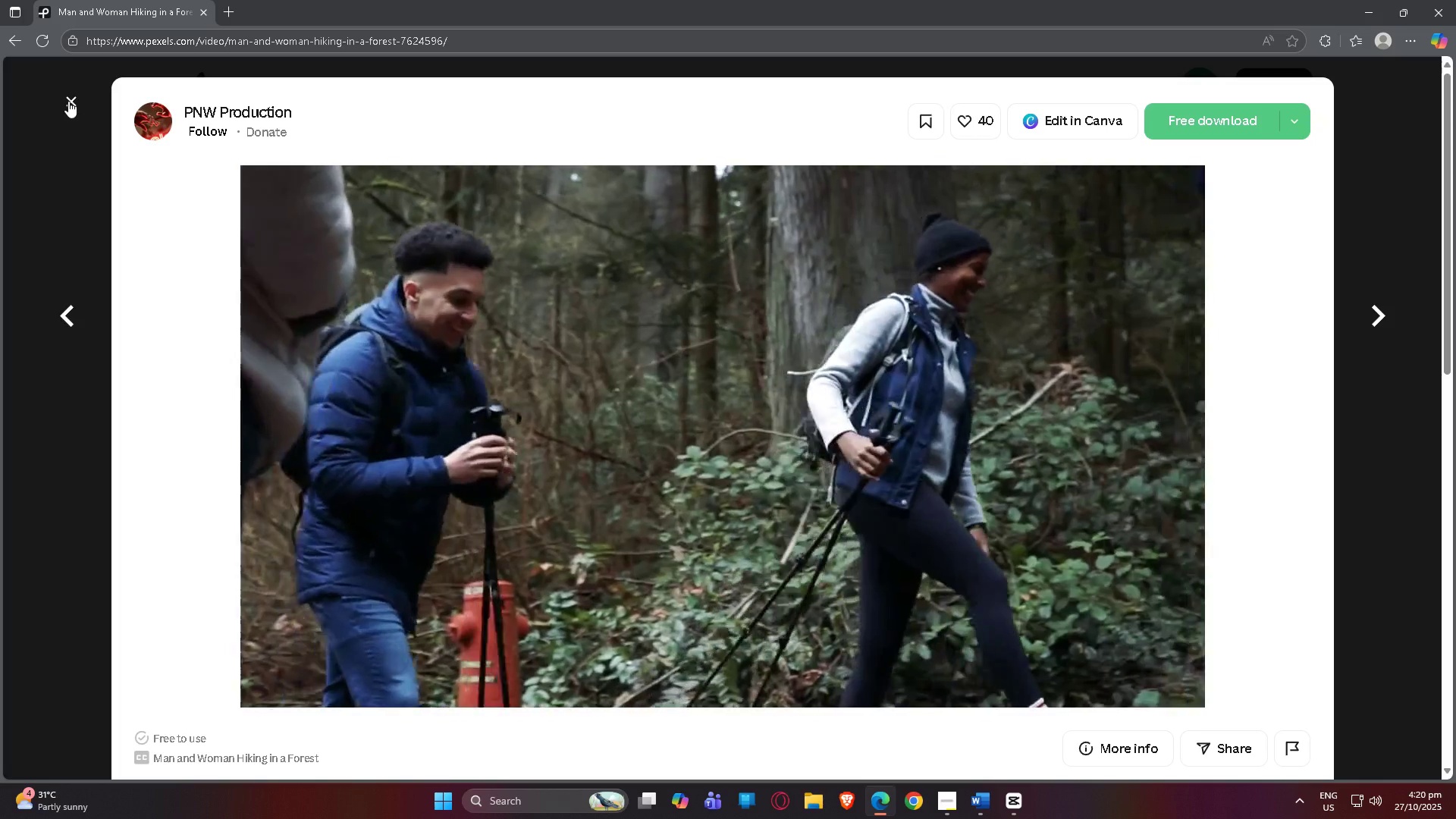 
left_click([68, 101])
 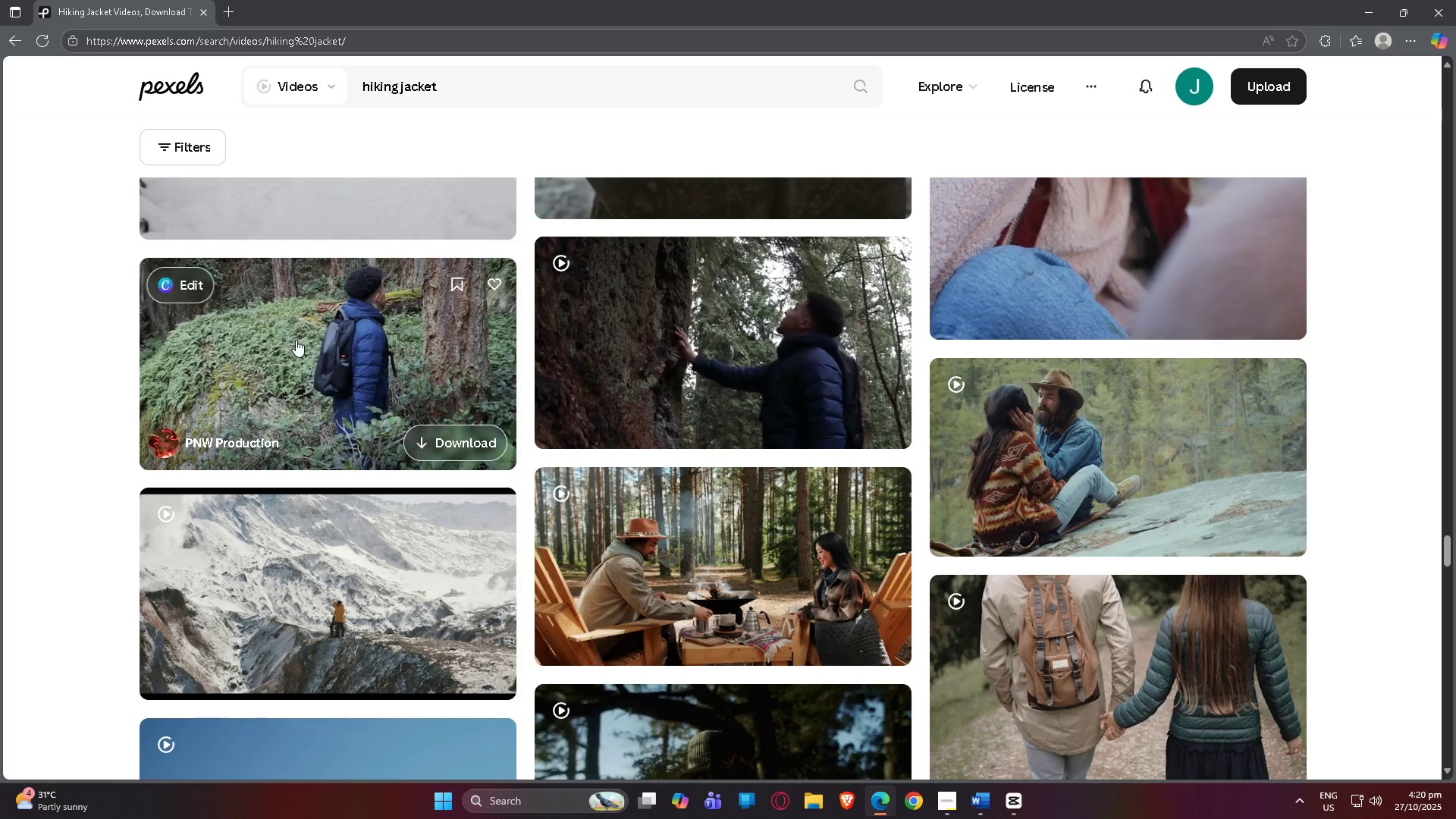 
left_click([296, 340])
 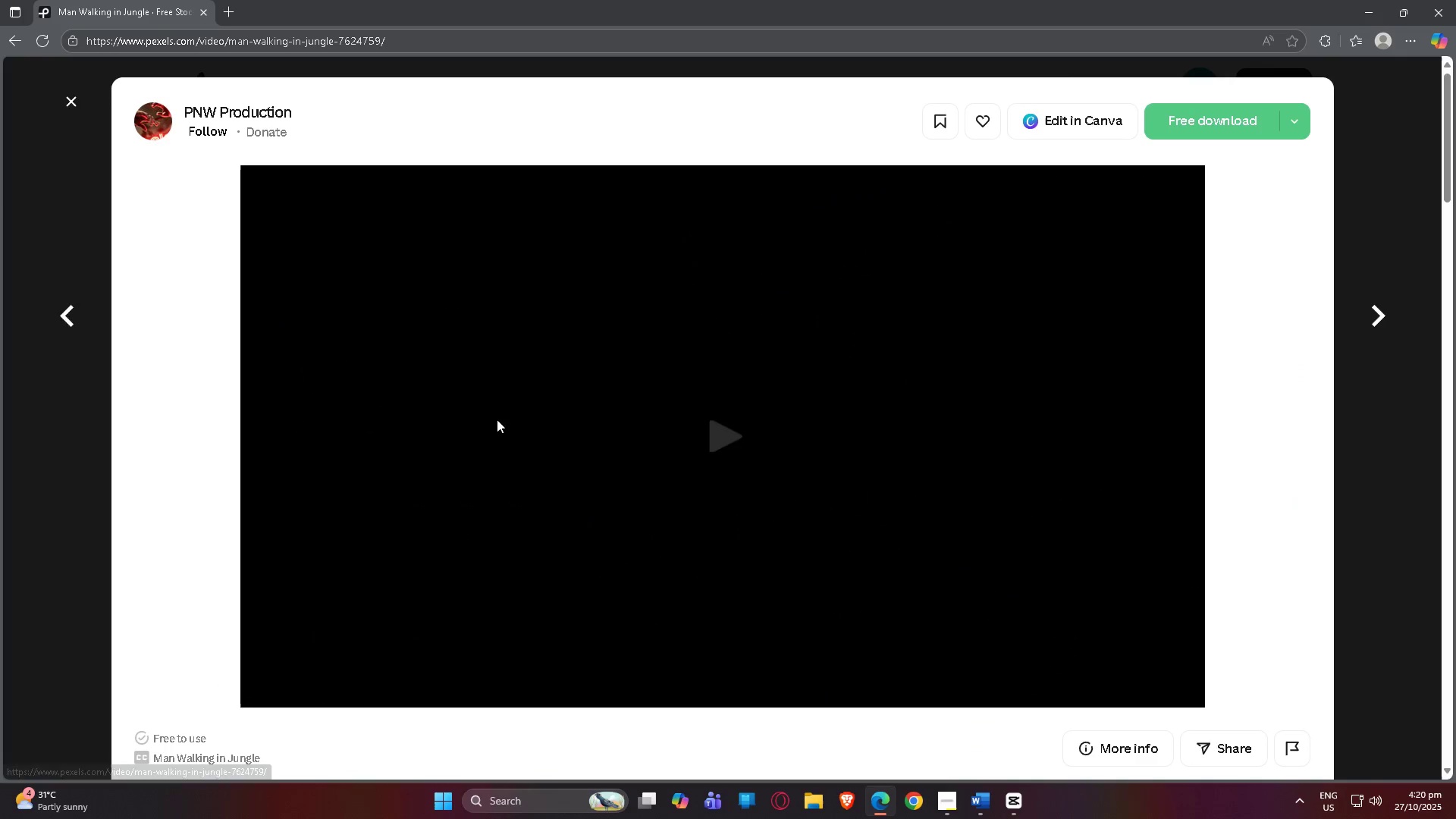 
scroll: coordinate [485, 430], scroll_direction: down, amount: 12.0
 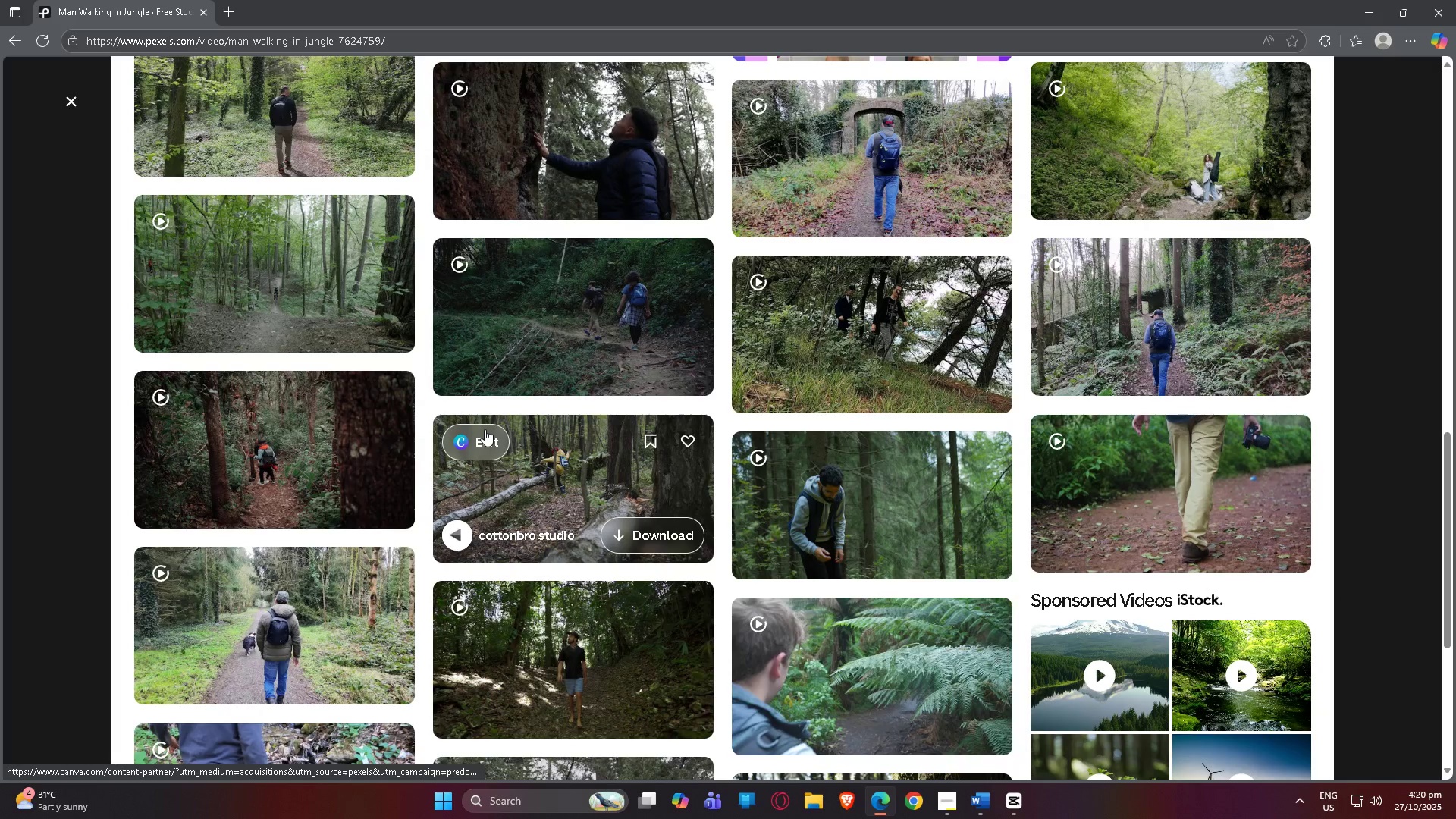 
scroll: coordinate [485, 429], scroll_direction: up, amount: 1.0
 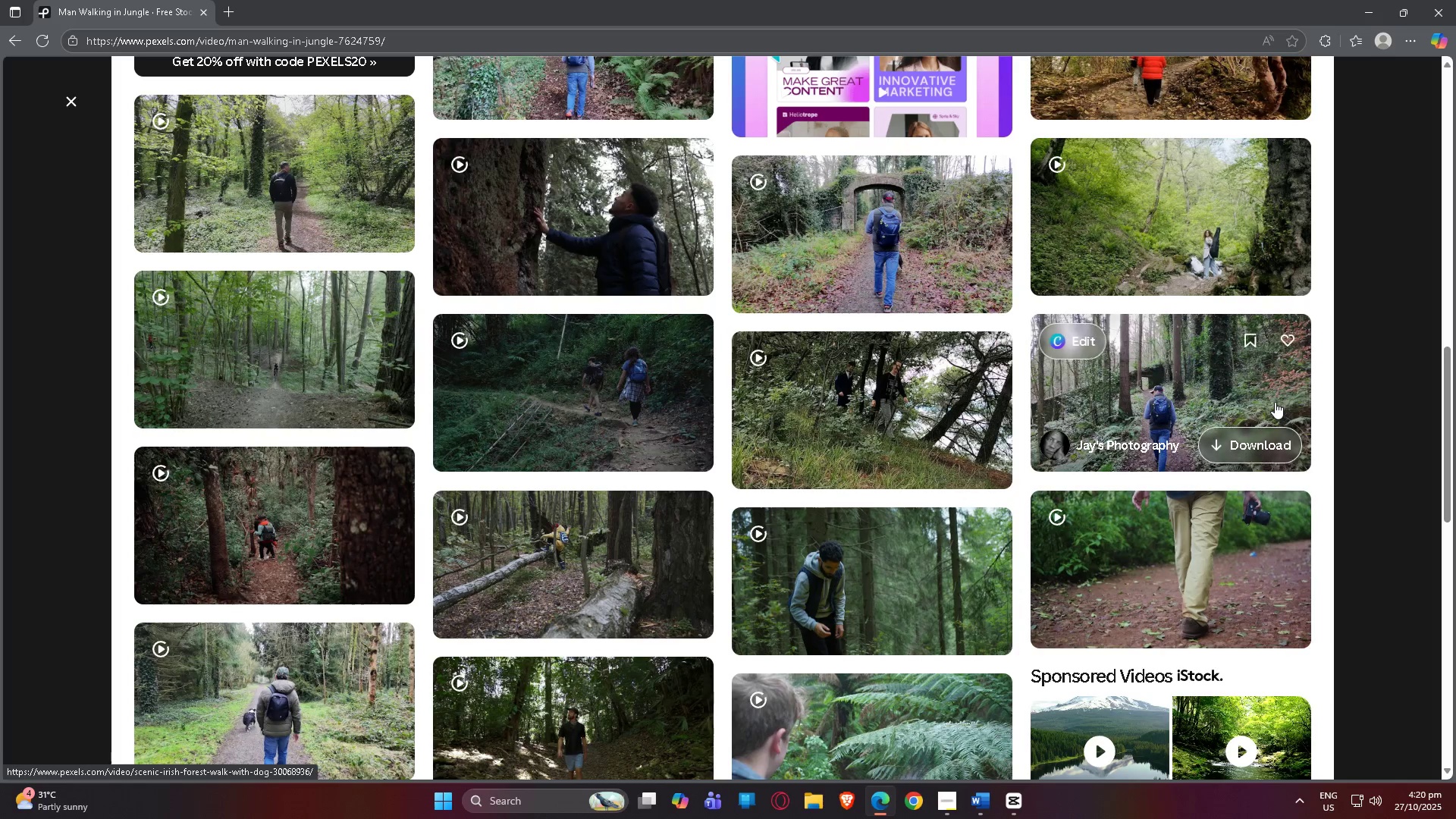 
scroll: coordinate [672, 469], scroll_direction: down, amount: 10.0
 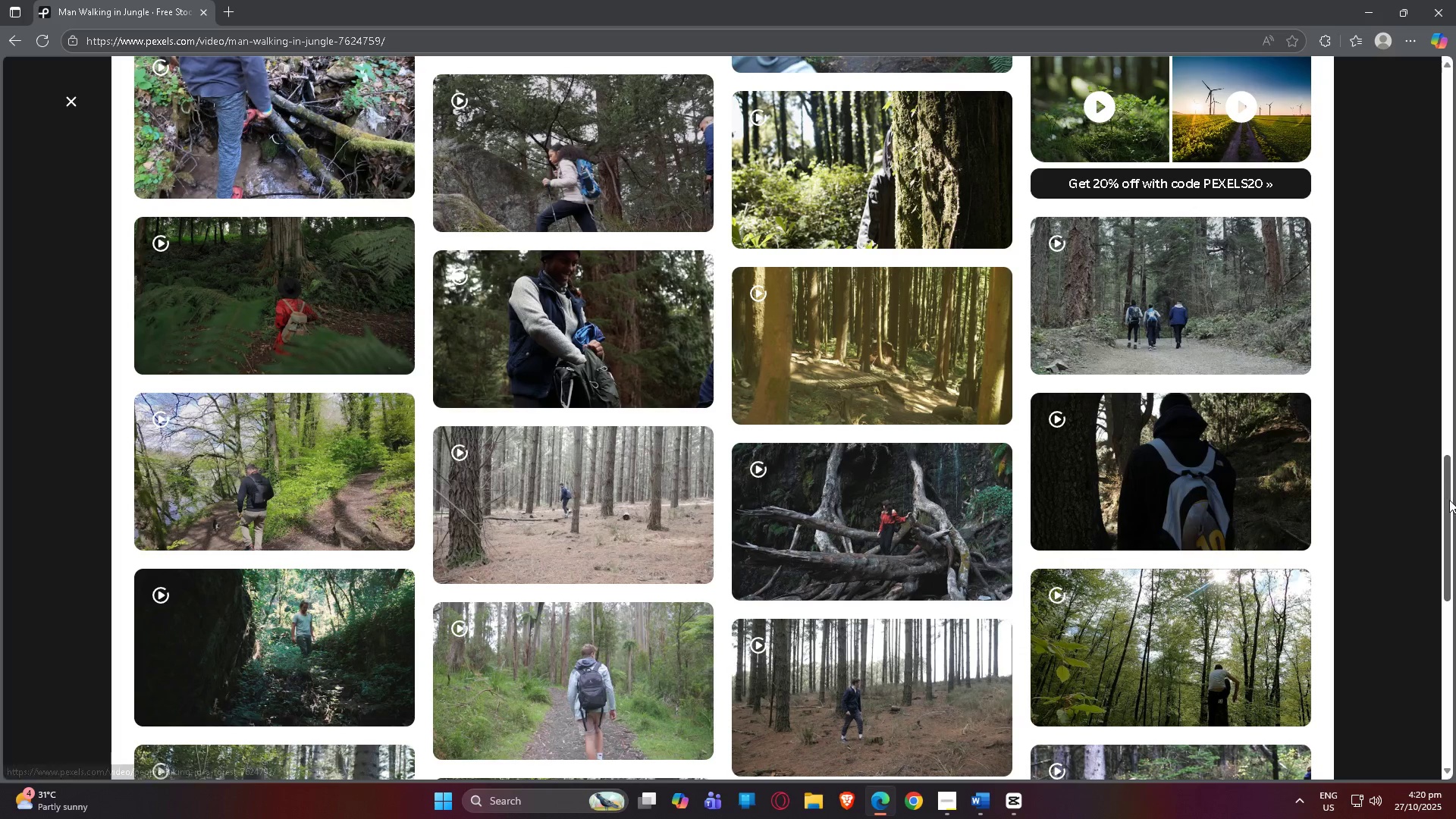 
left_click_drag(start_coordinate=[1444, 491], to_coordinate=[1439, 627])
 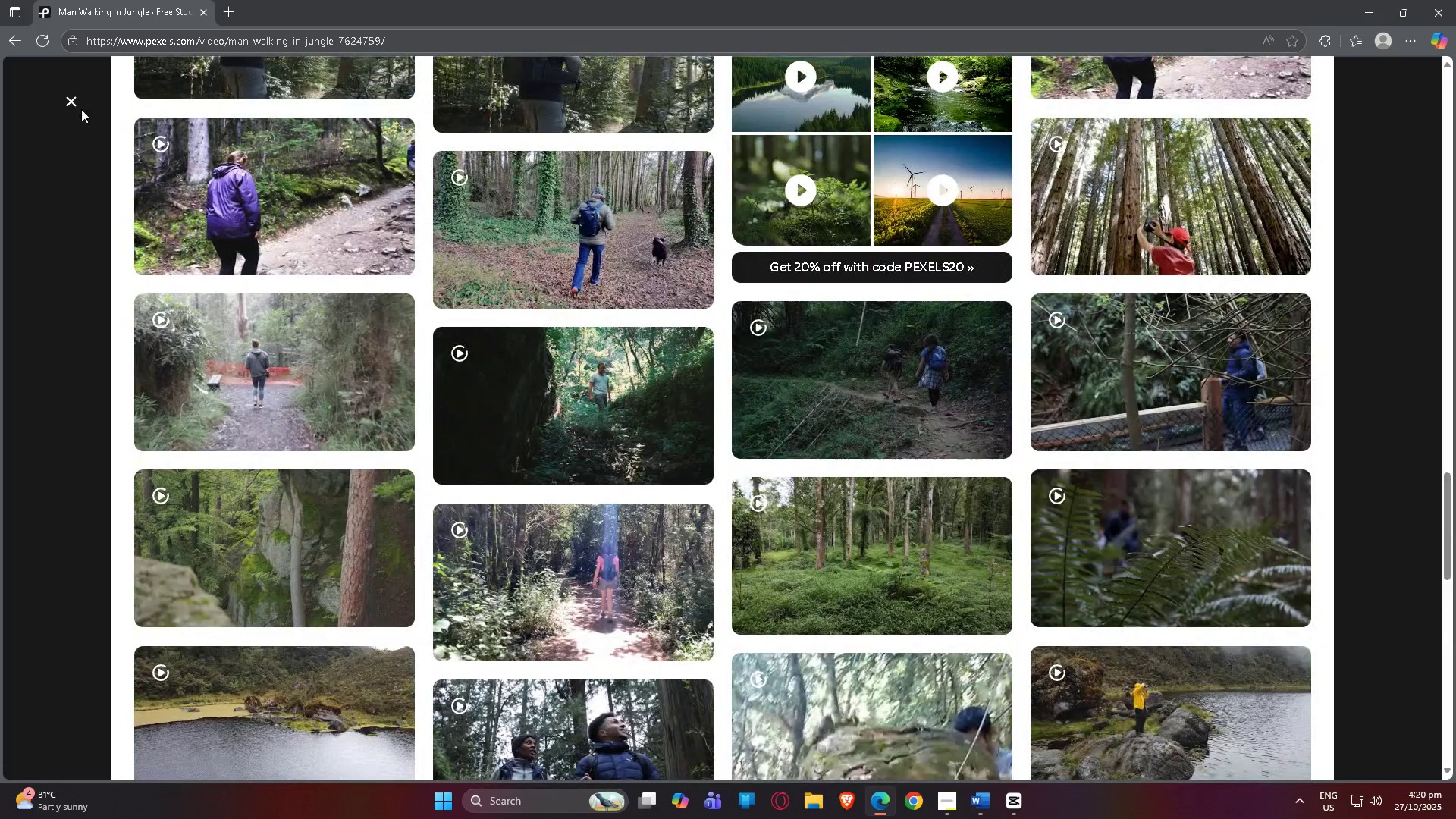 
left_click([70, 99])
 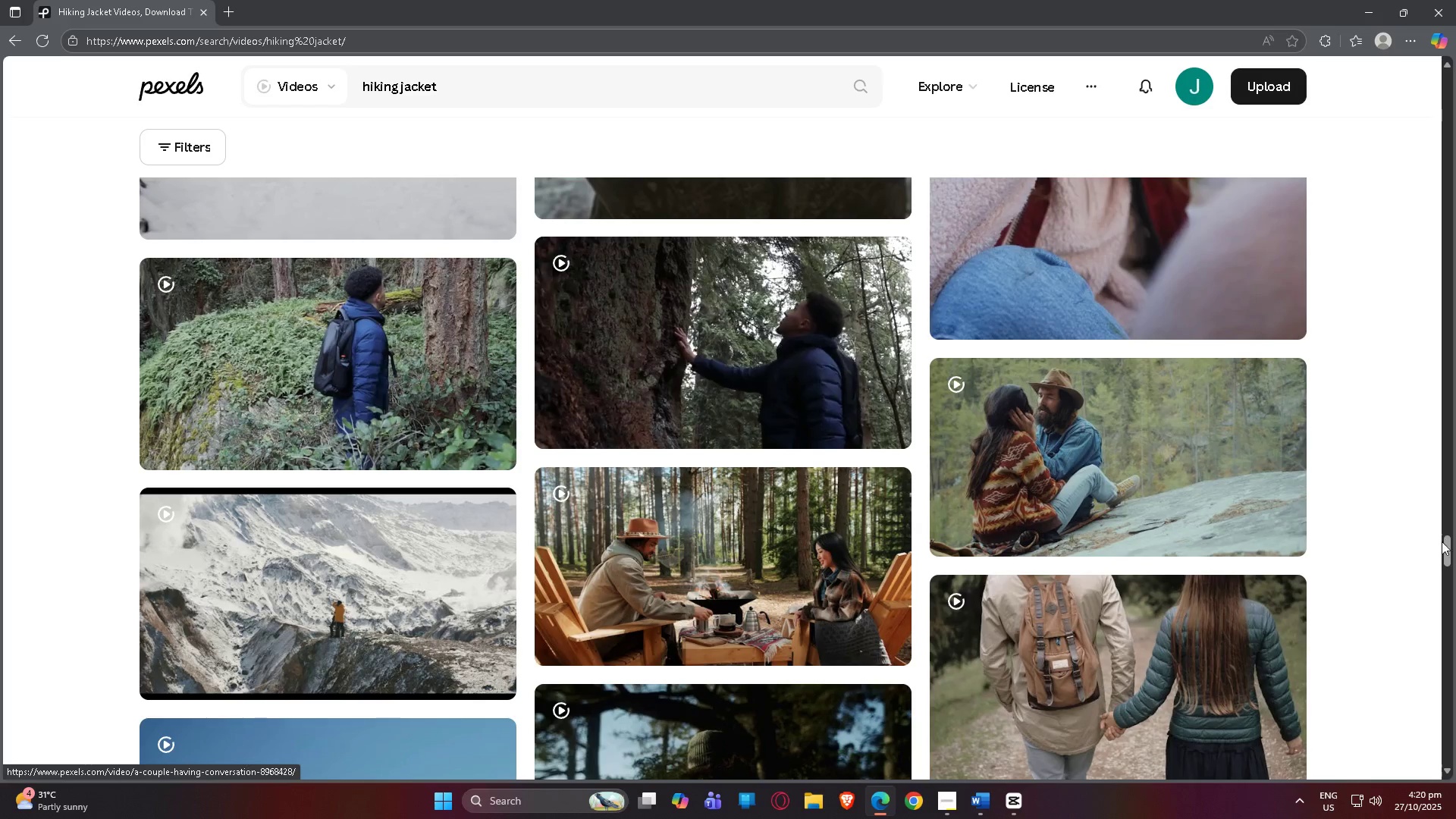 
left_click_drag(start_coordinate=[1448, 522], to_coordinate=[1454, 481])
 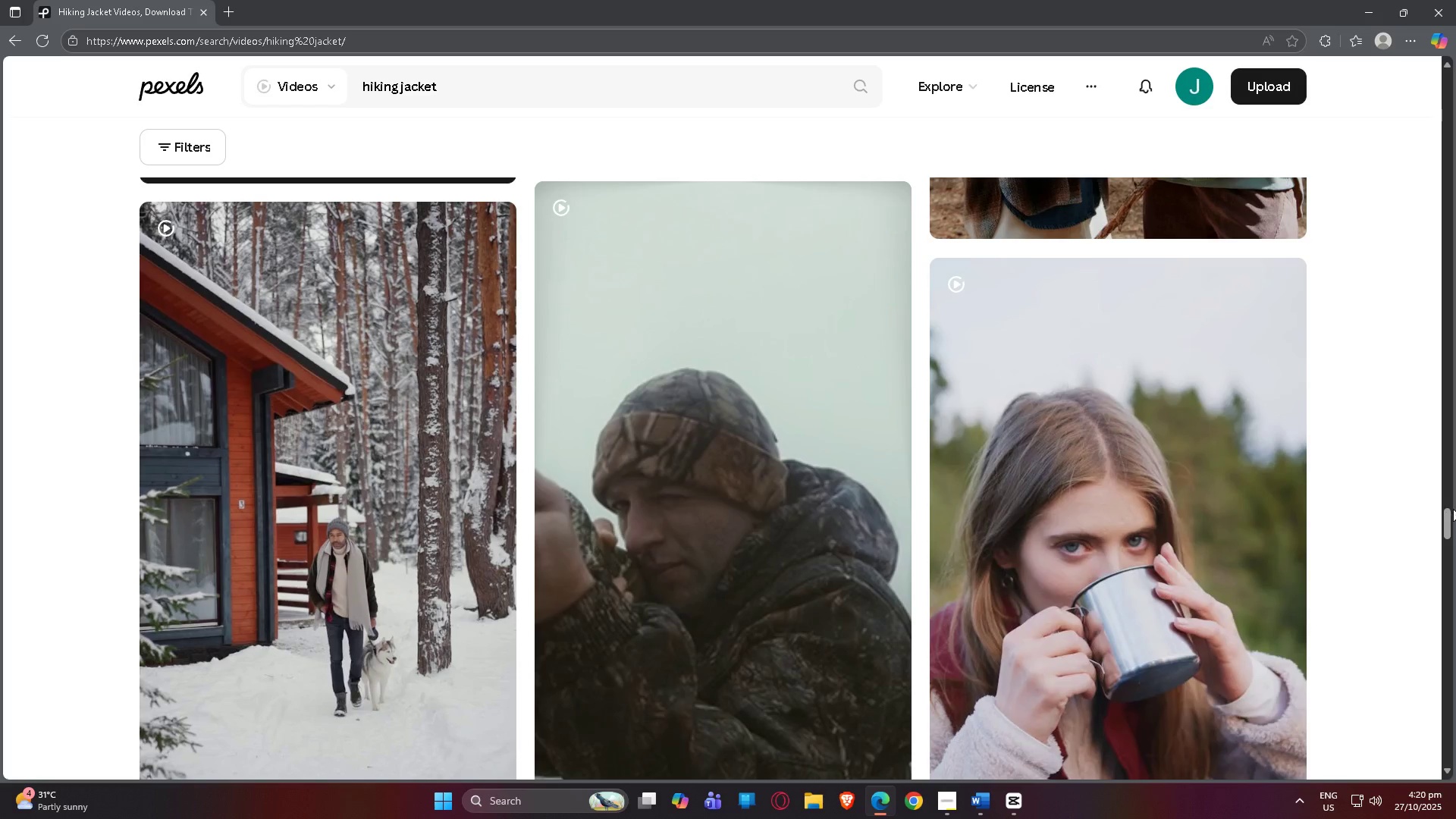 
left_click_drag(start_coordinate=[1453, 518], to_coordinate=[1448, 530])
 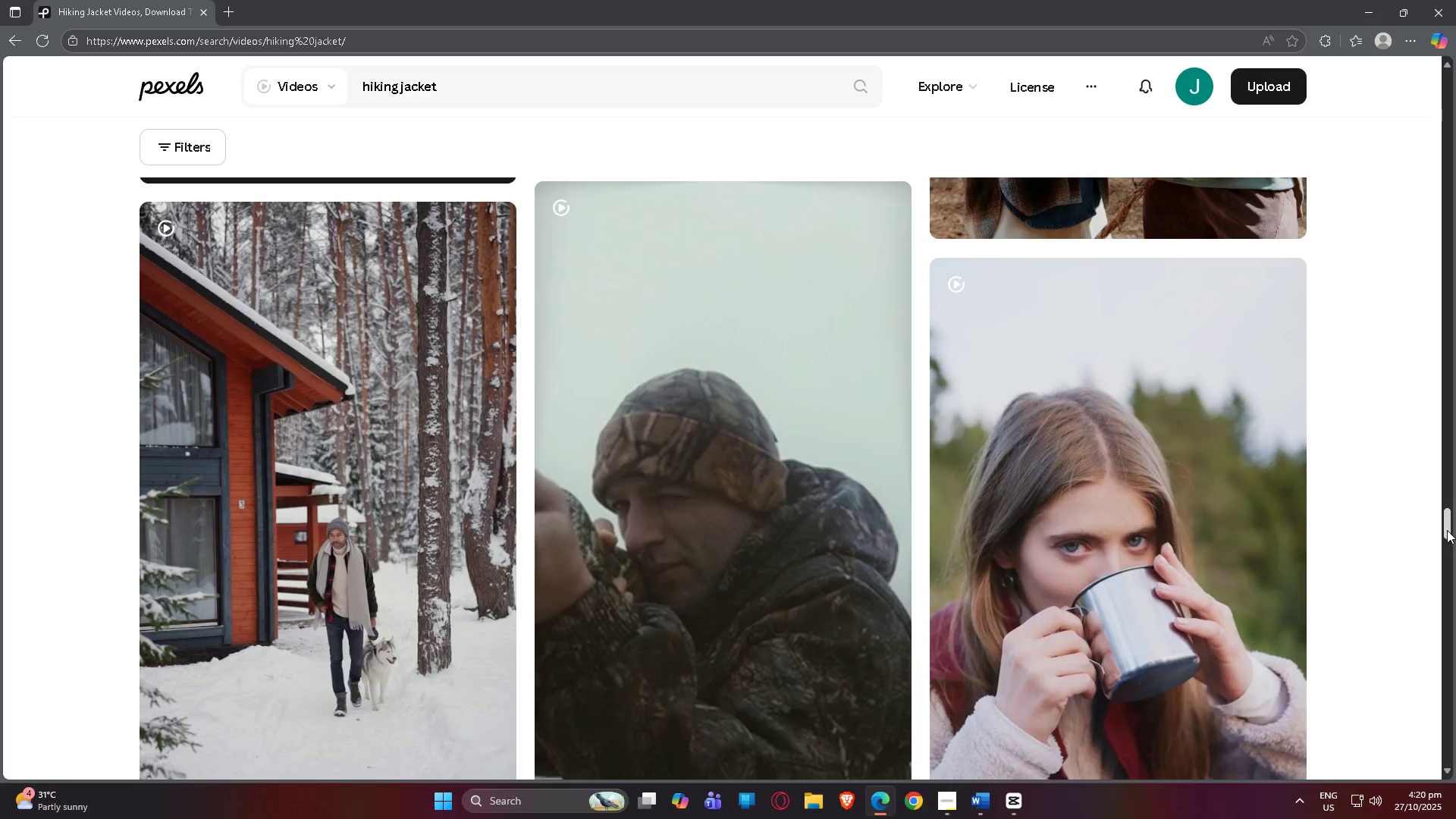 
left_click_drag(start_coordinate=[1447, 530], to_coordinate=[1455, 303])
 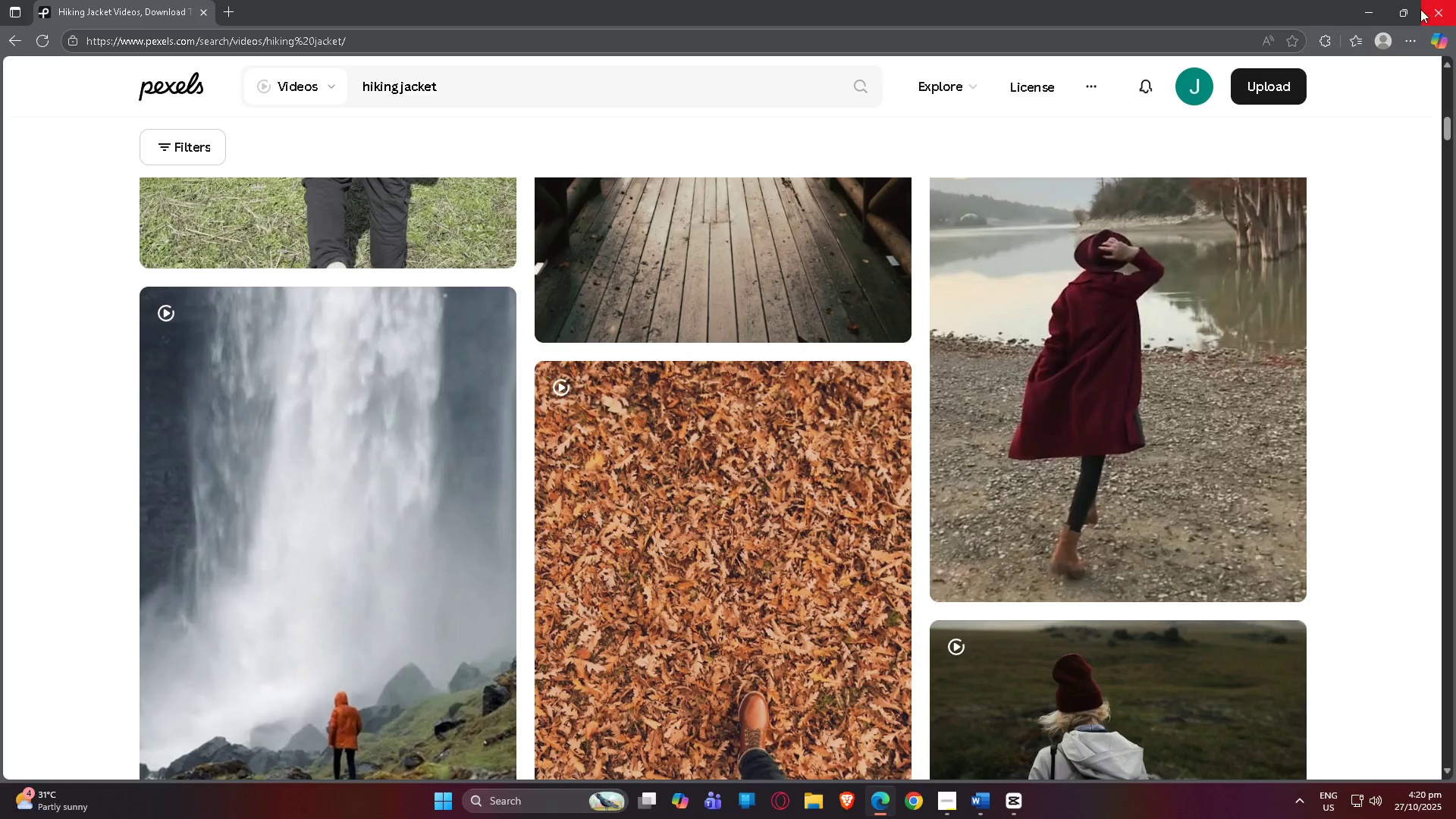 
scroll: coordinate [1111, 504], scroll_direction: up, amount: 13.0
 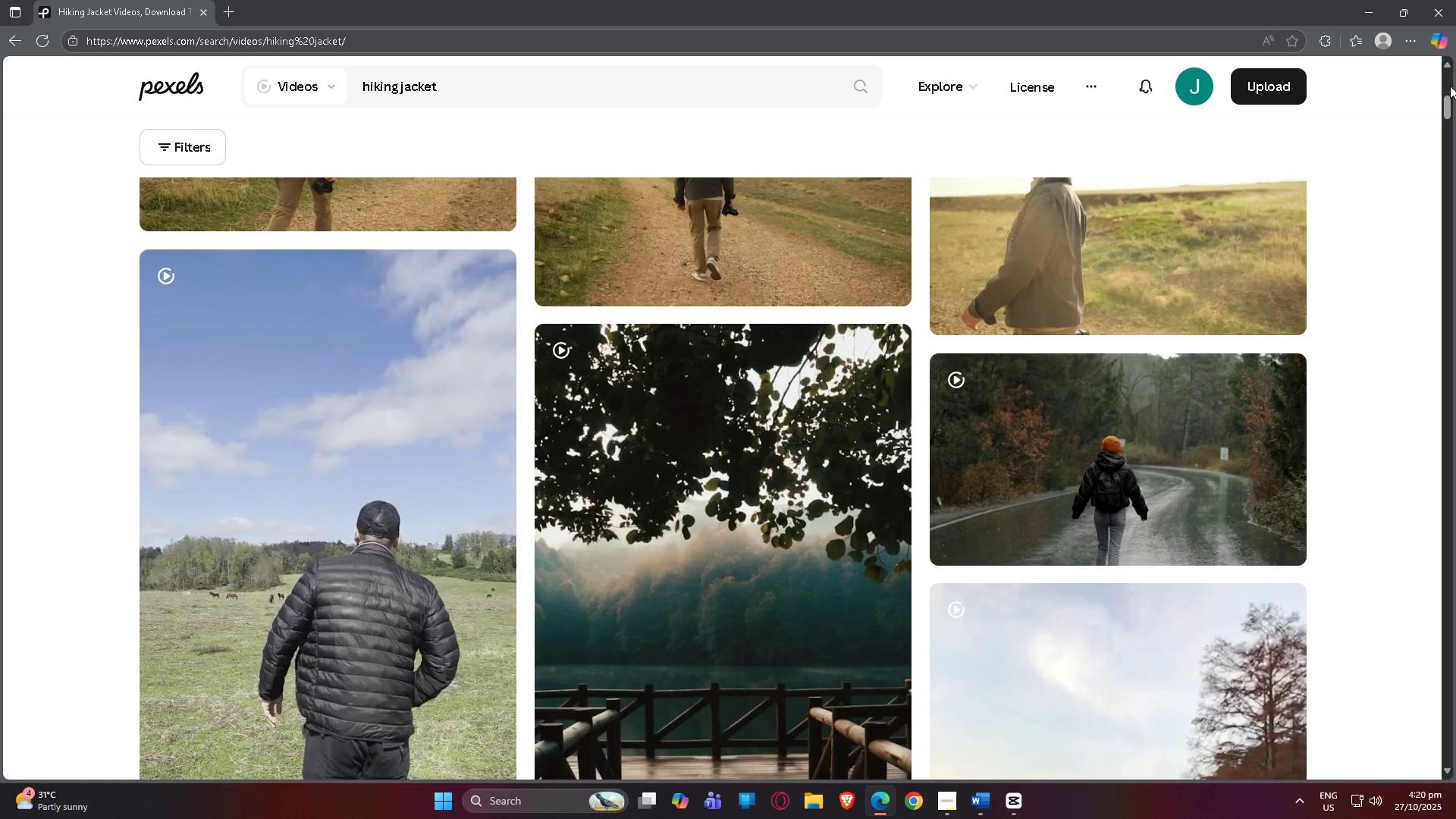 
left_click_drag(start_coordinate=[1450, 86], to_coordinate=[1449, 99])
 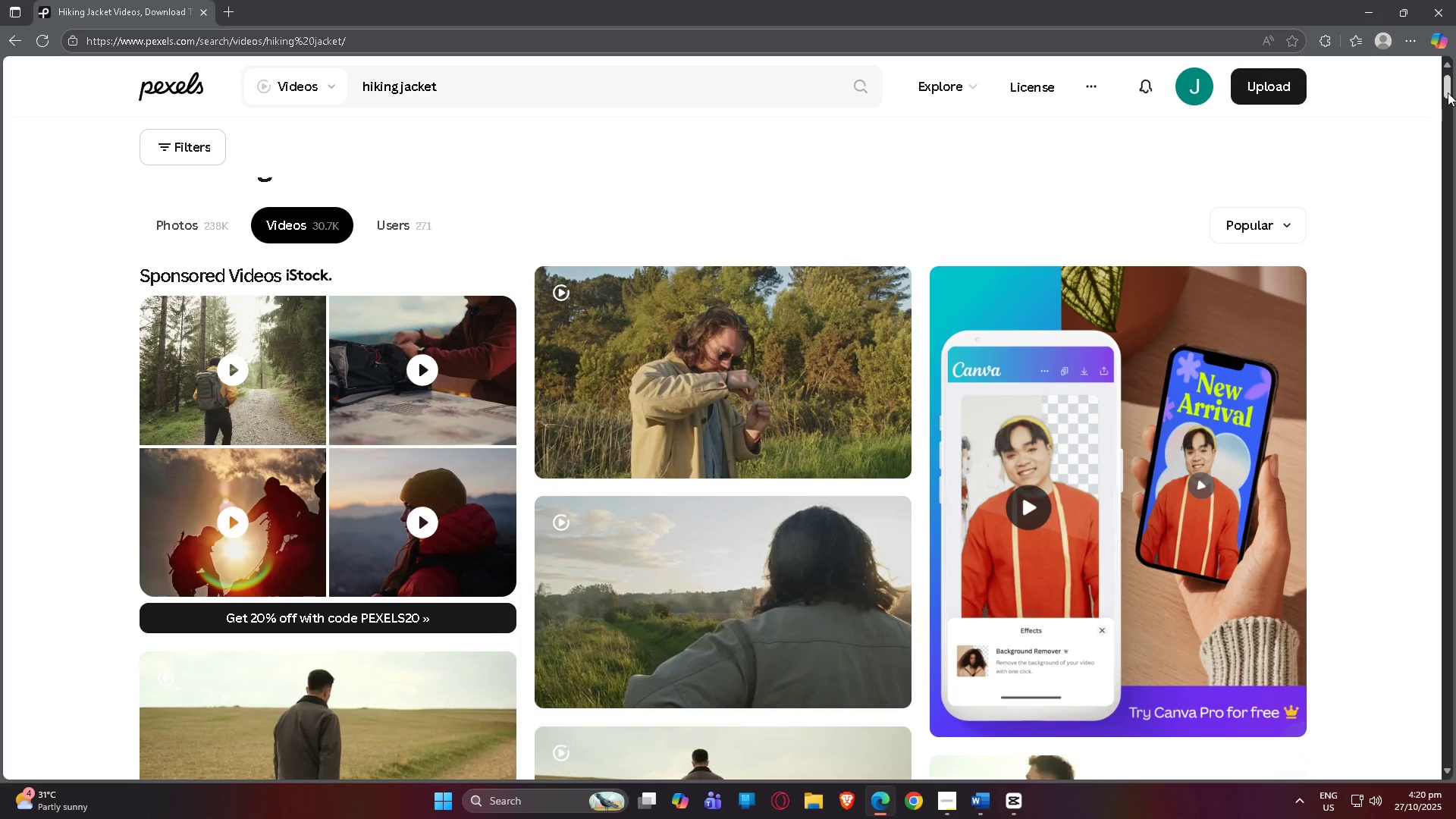 
left_click_drag(start_coordinate=[1448, 93], to_coordinate=[1455, 439])
 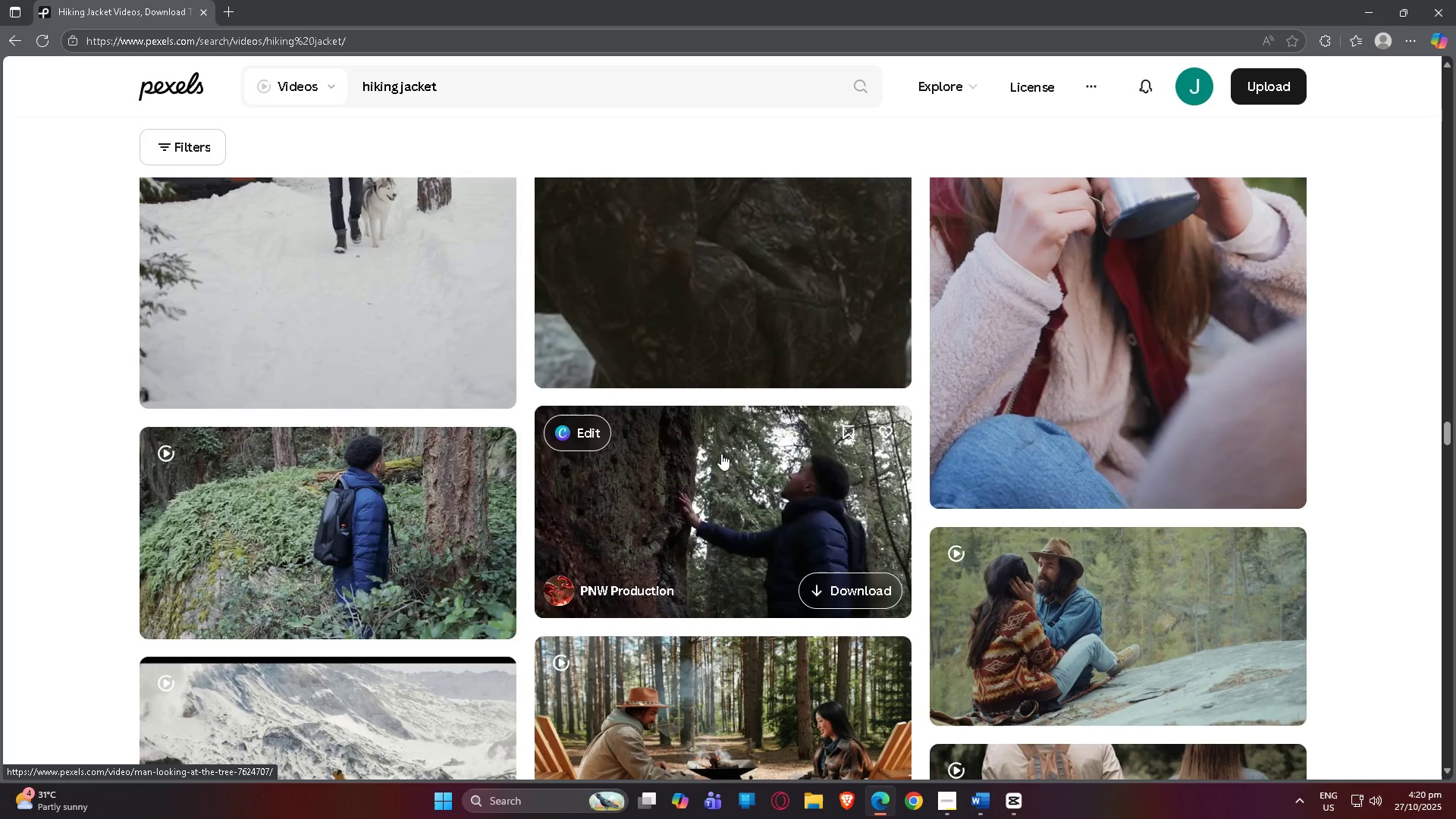 
left_click([721, 453])
 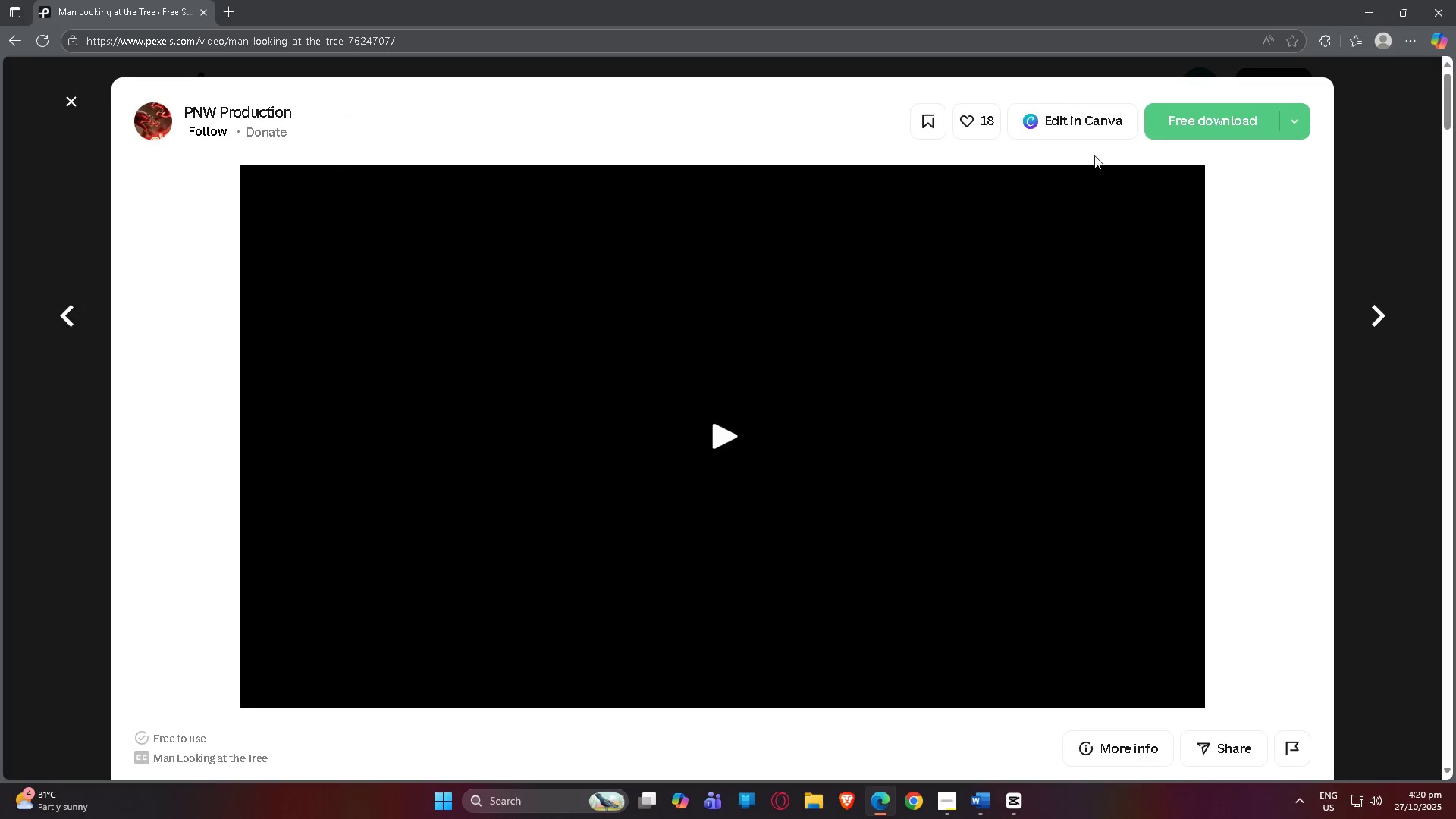 
scroll: coordinate [758, 466], scroll_direction: down, amount: 9.0
 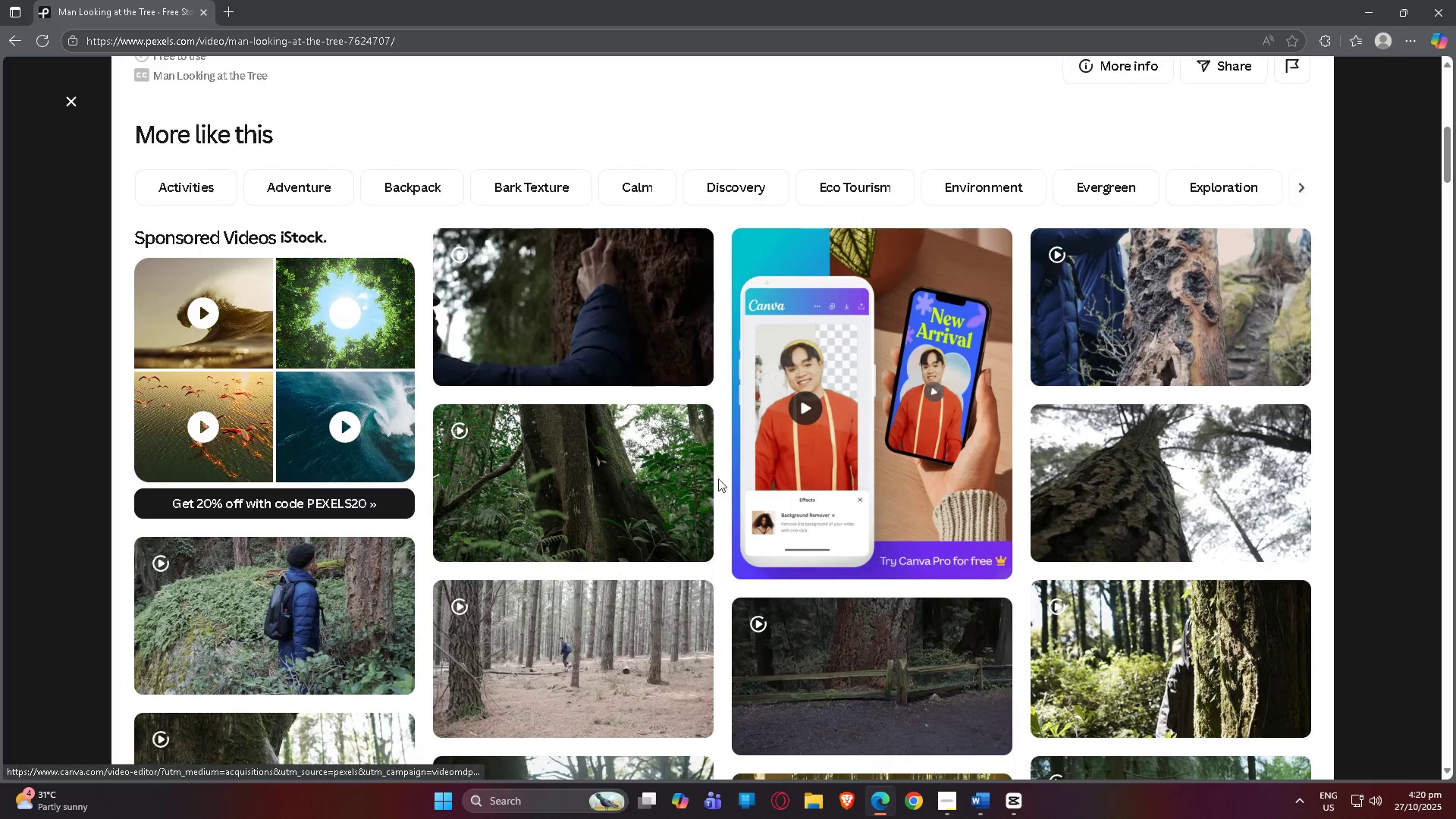 
scroll: coordinate [677, 485], scroll_direction: up, amount: 1.0
 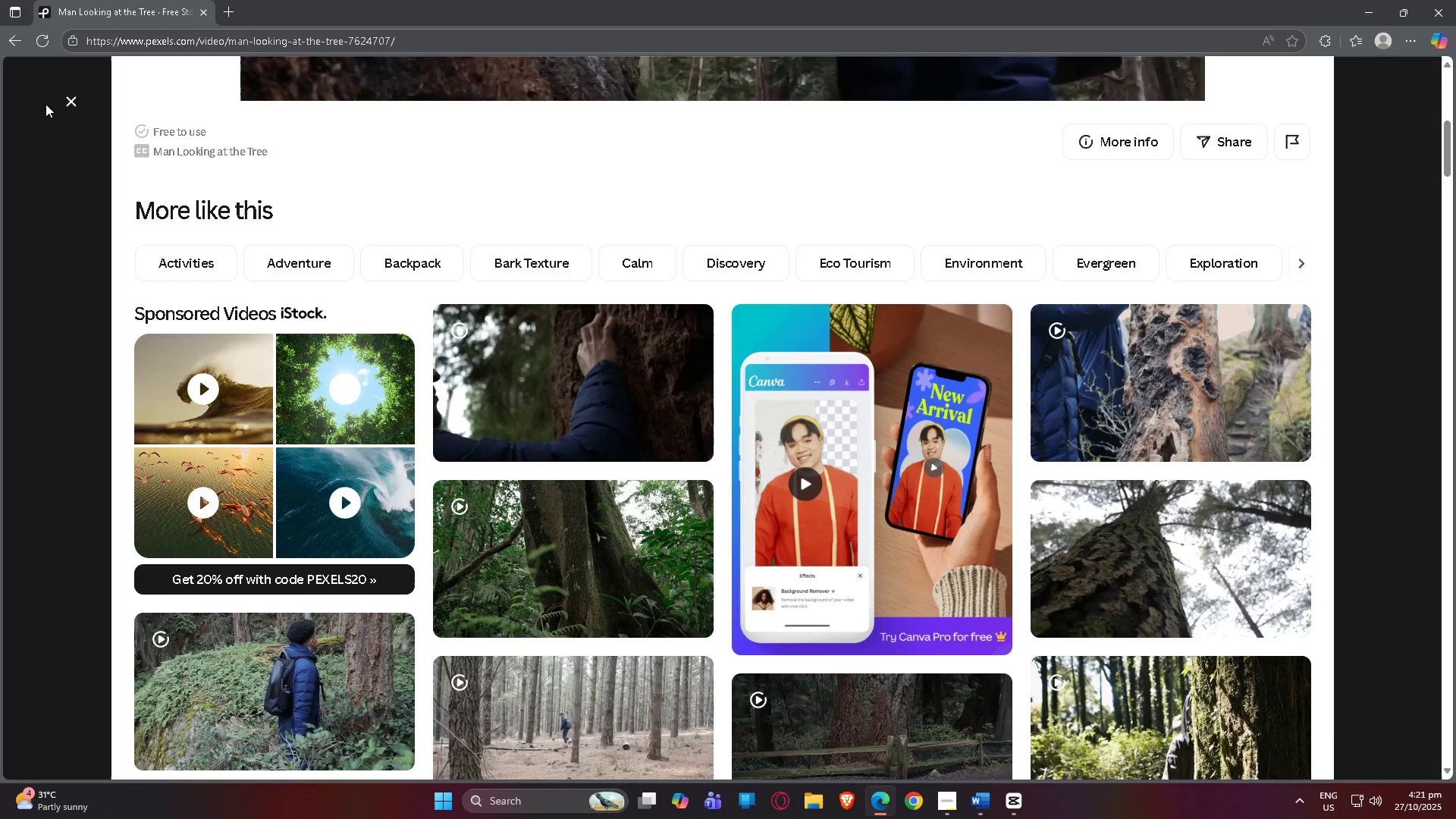 
left_click([64, 102])
 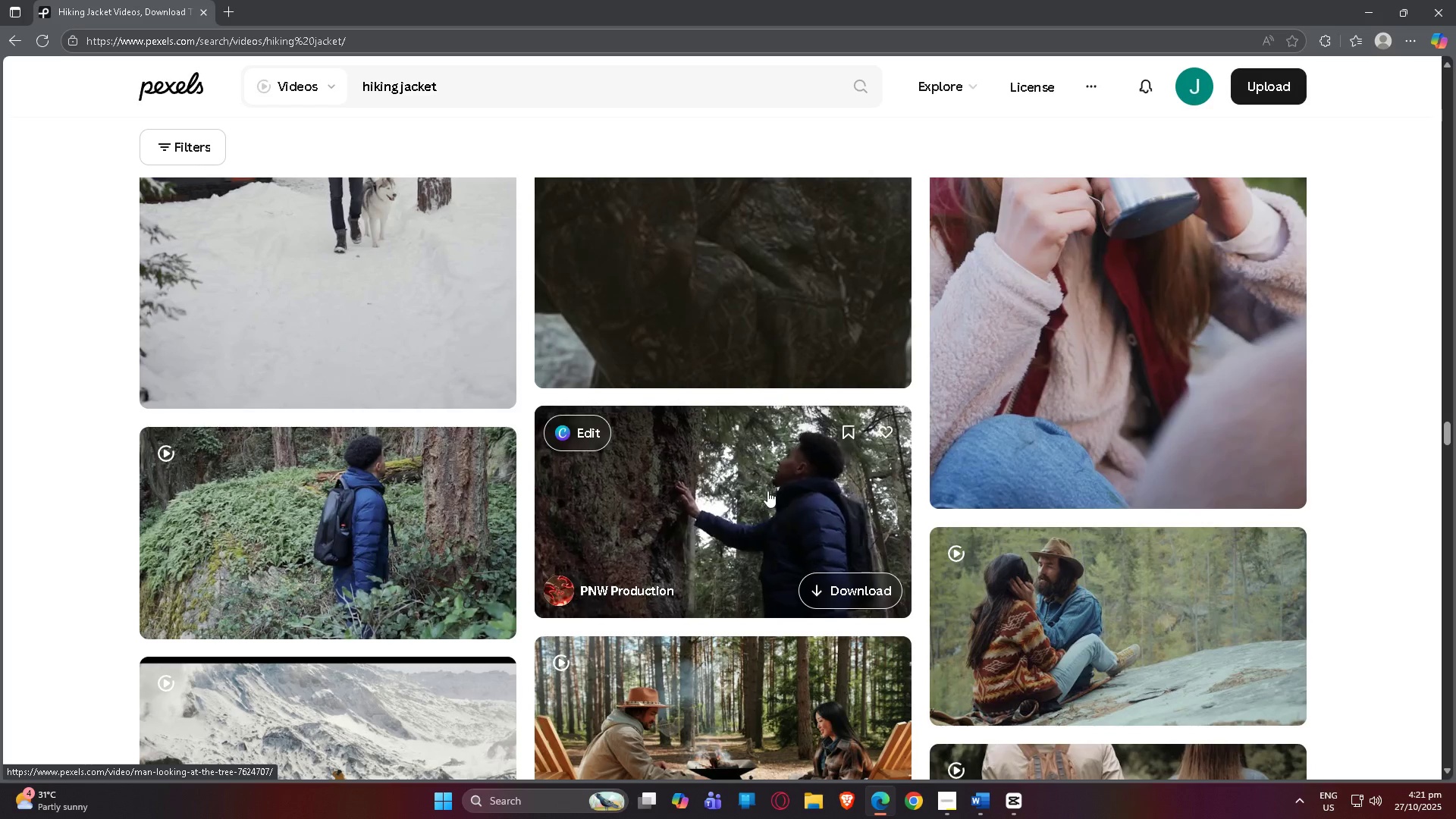 
scroll: coordinate [733, 490], scroll_direction: down, amount: 2.0
 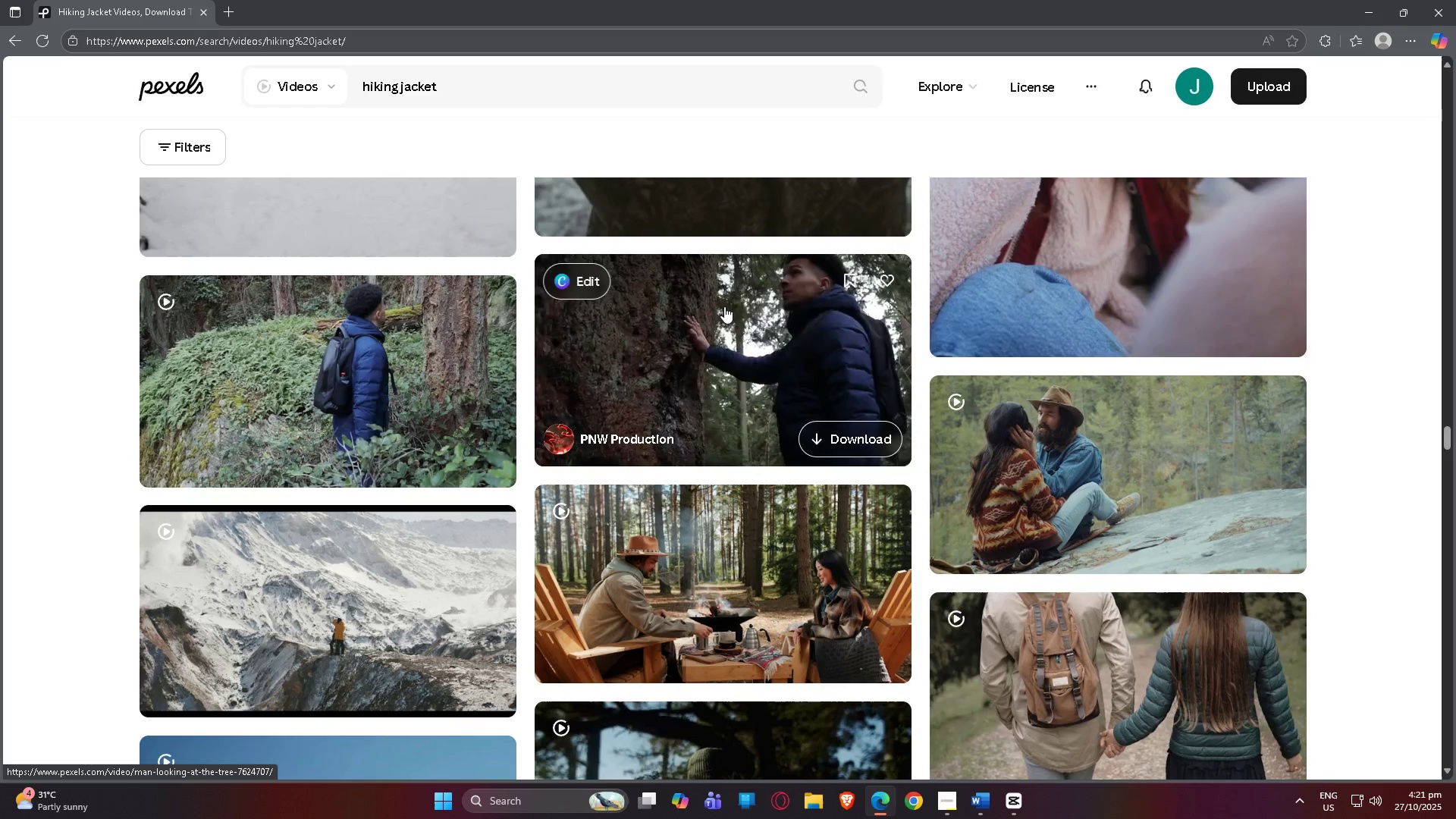 
left_click([724, 306])
 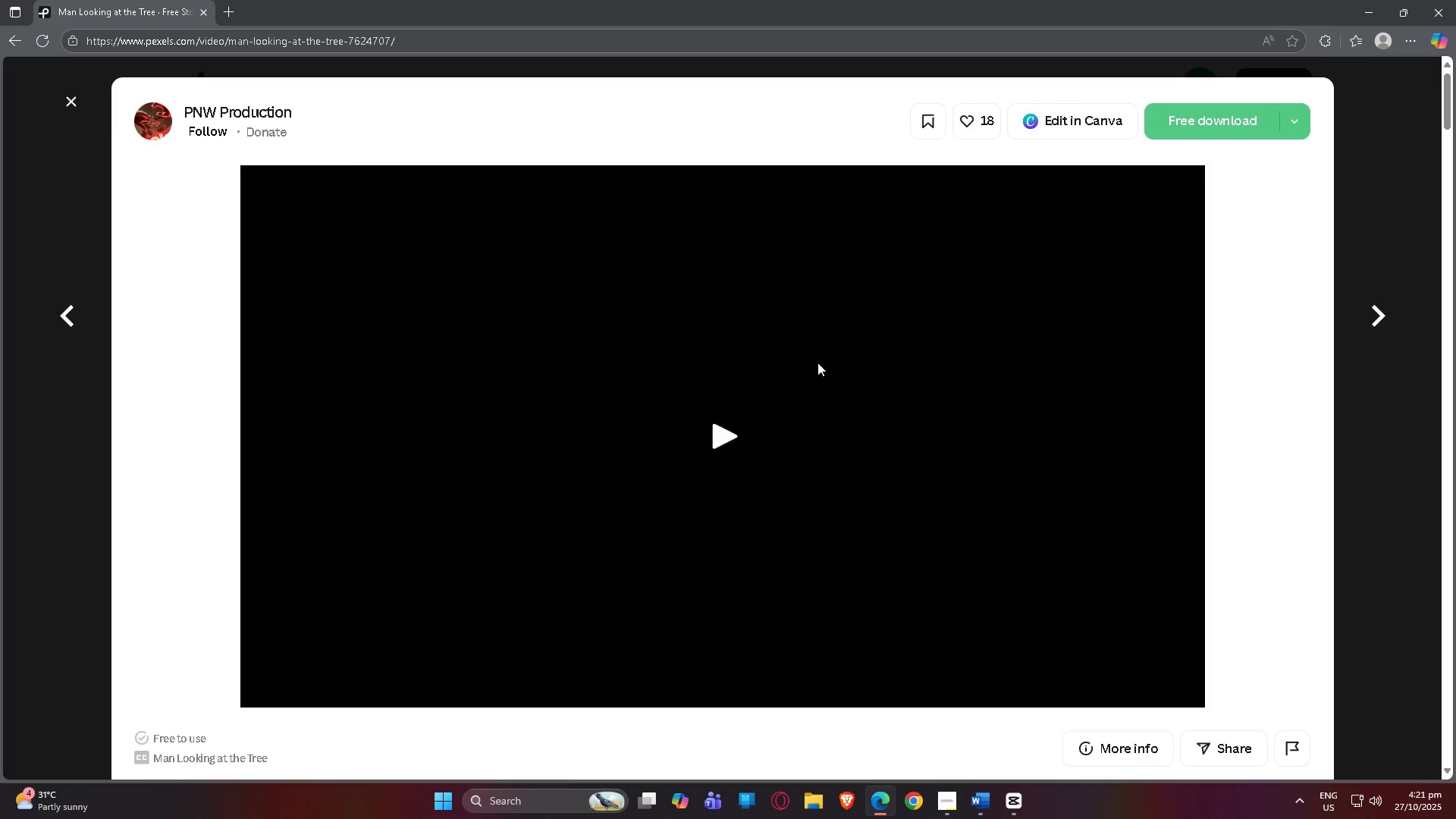 
scroll: coordinate [949, 381], scroll_direction: down, amount: 28.0
 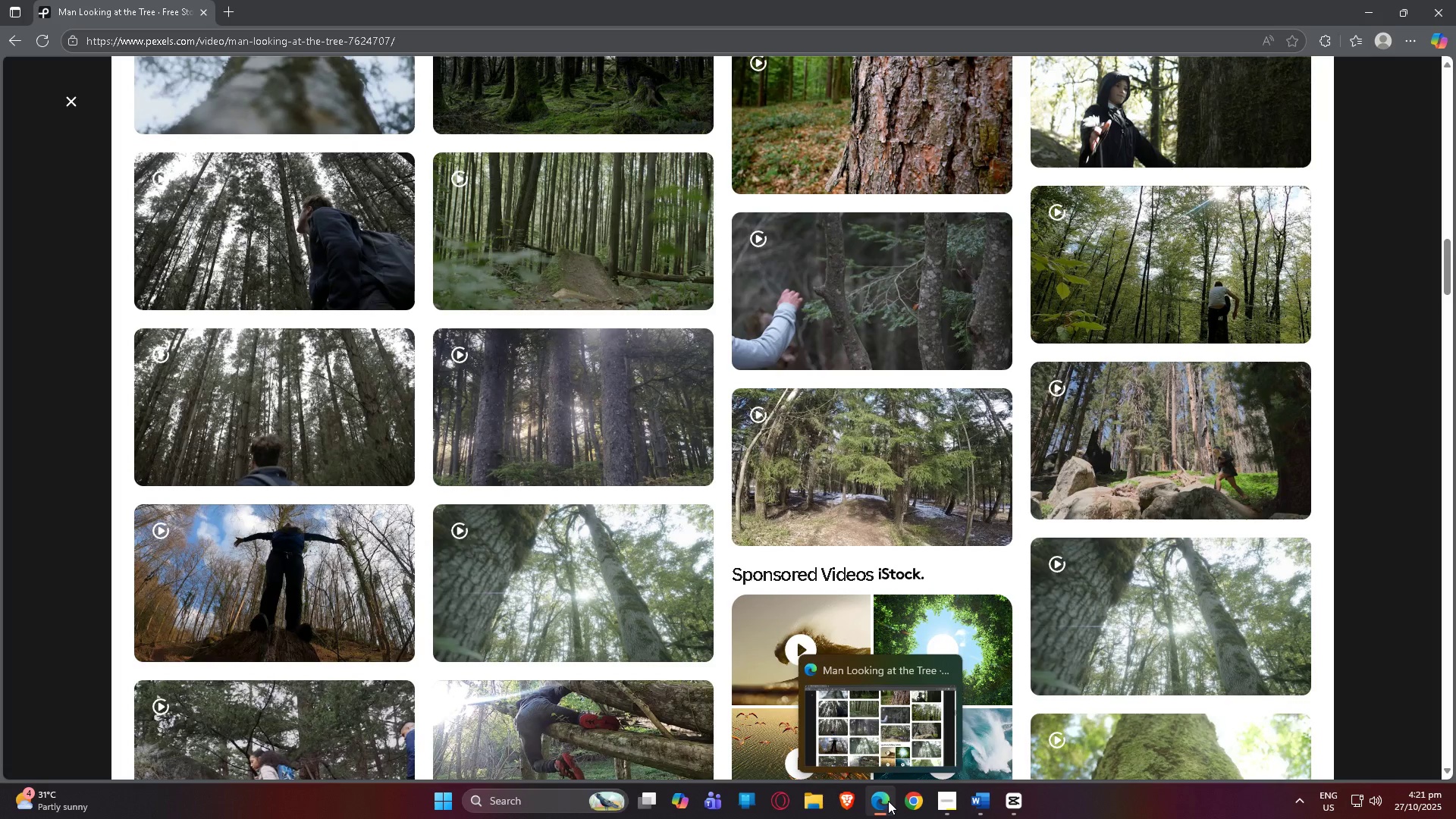 
left_click([946, 668])
 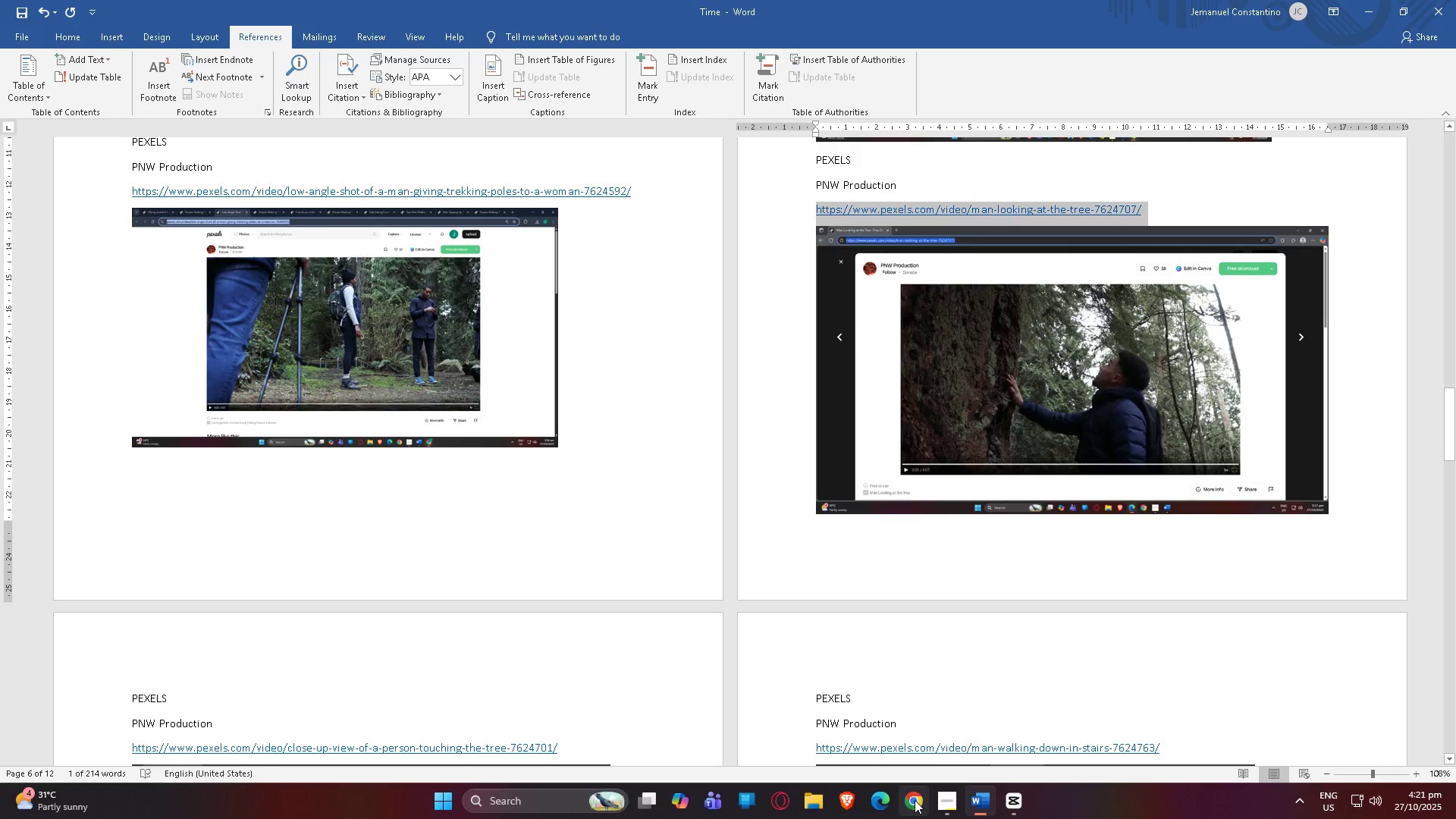 
left_click([915, 800])
 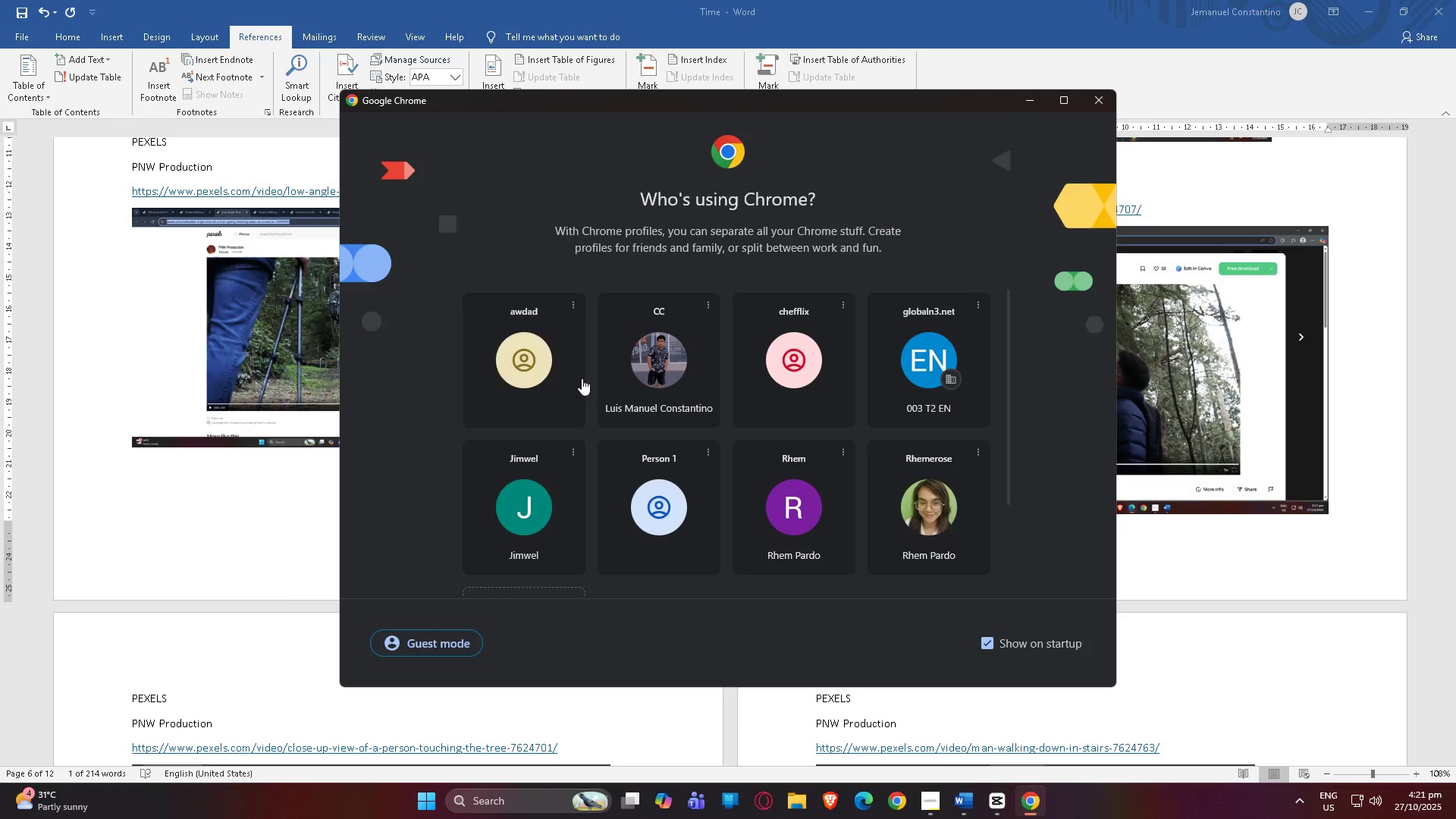 
left_click([532, 555])
 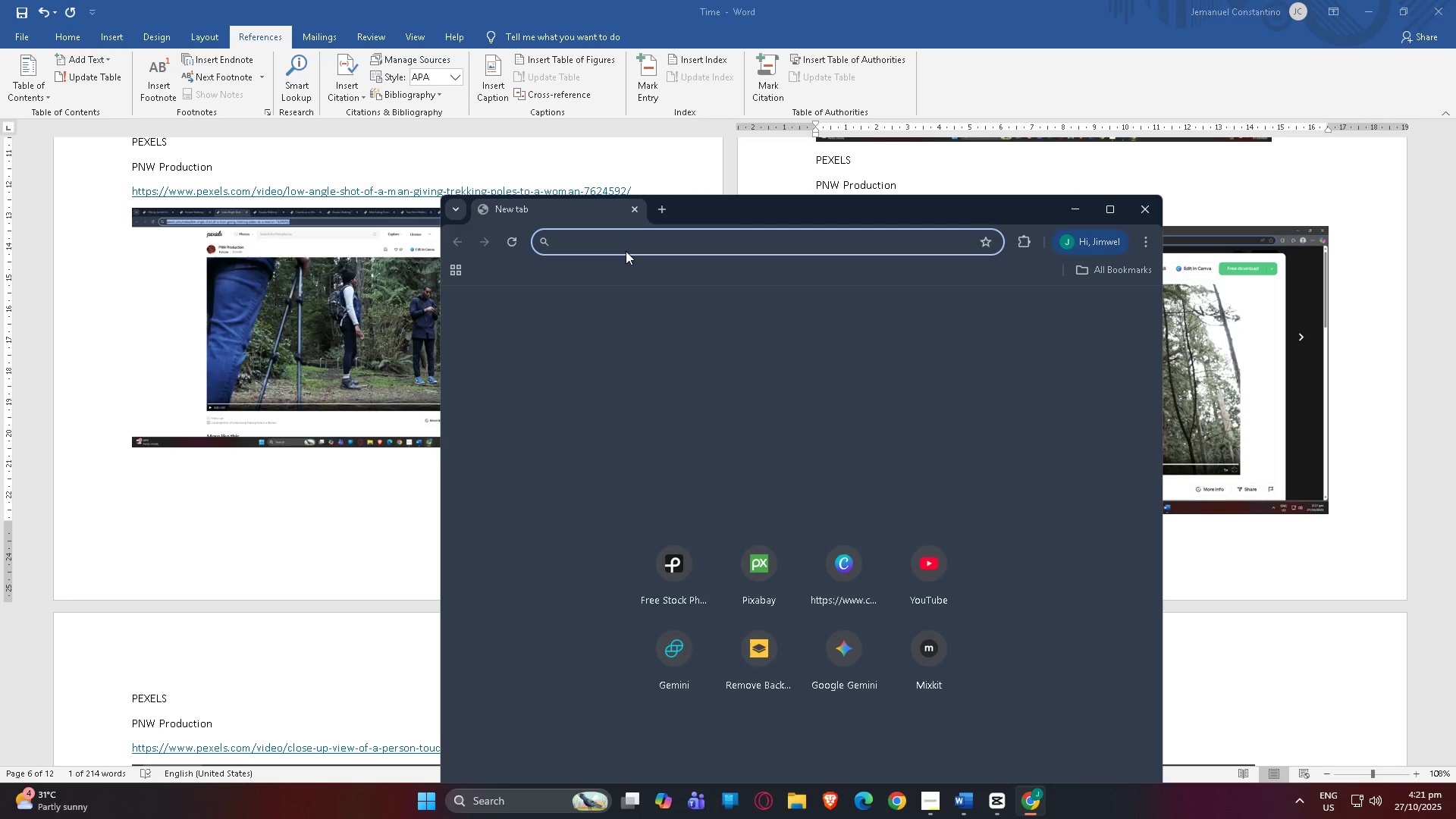 
type(pexel)
 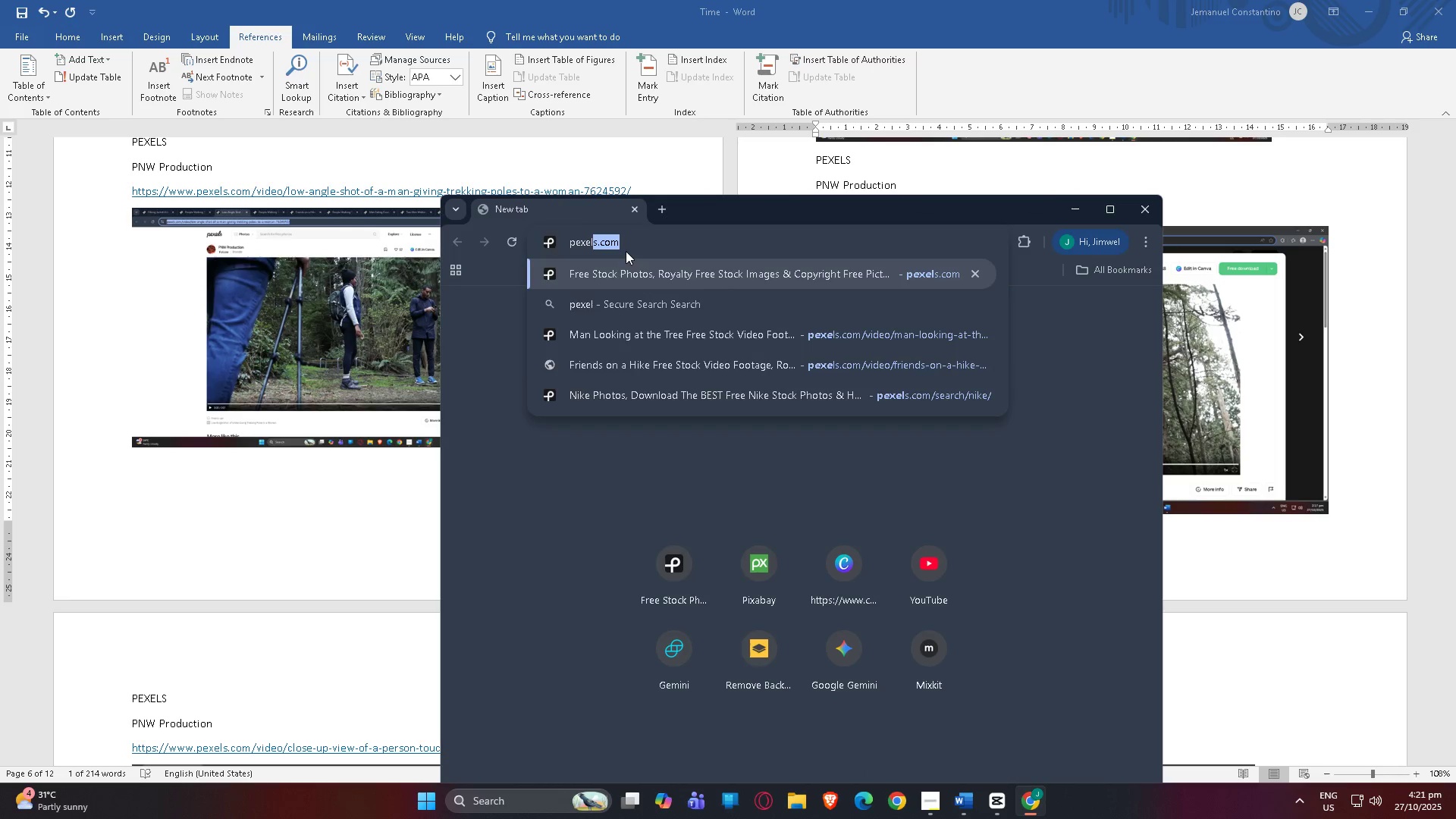 
key(Enter)
 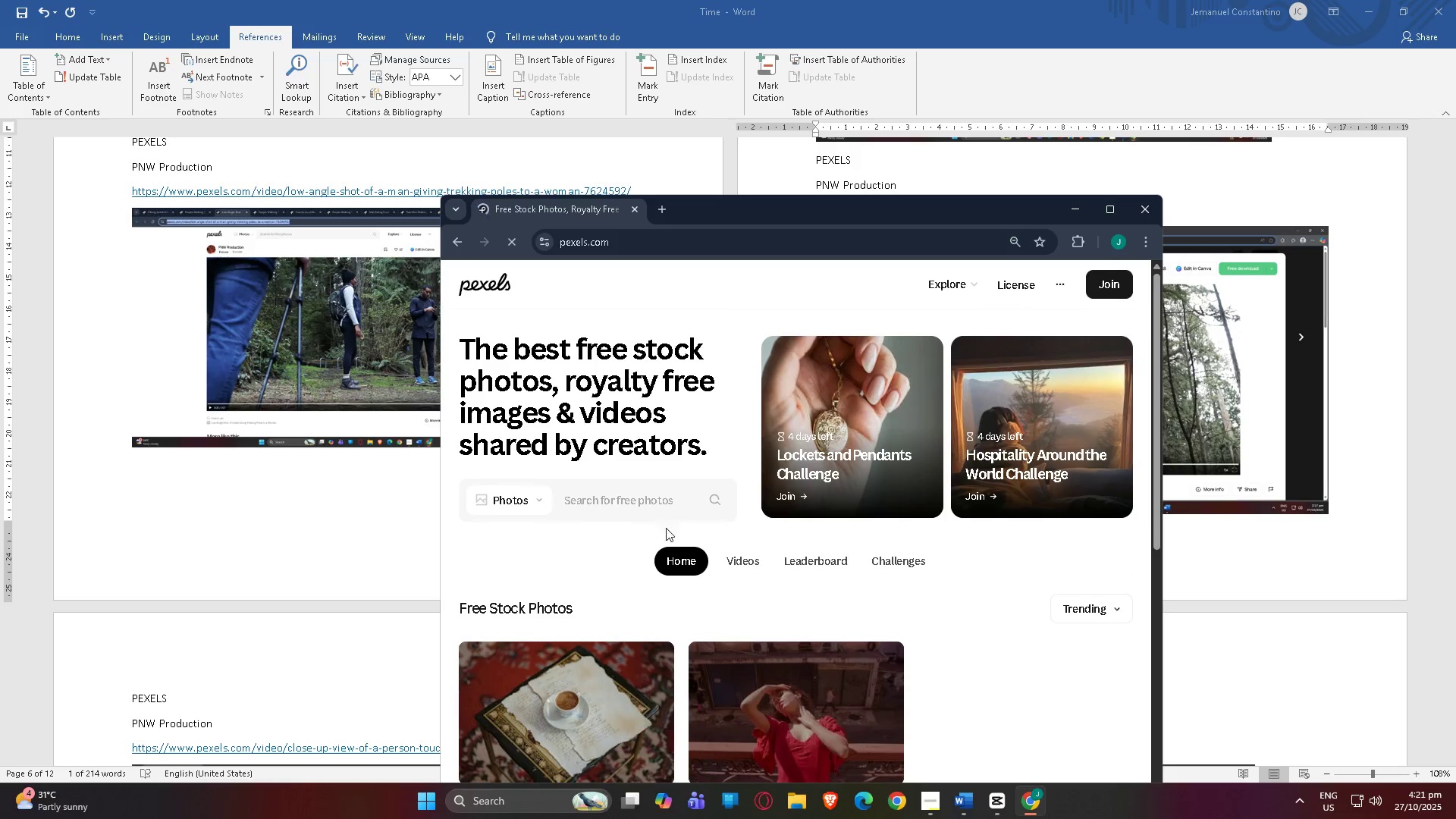 
left_click([502, 498])
 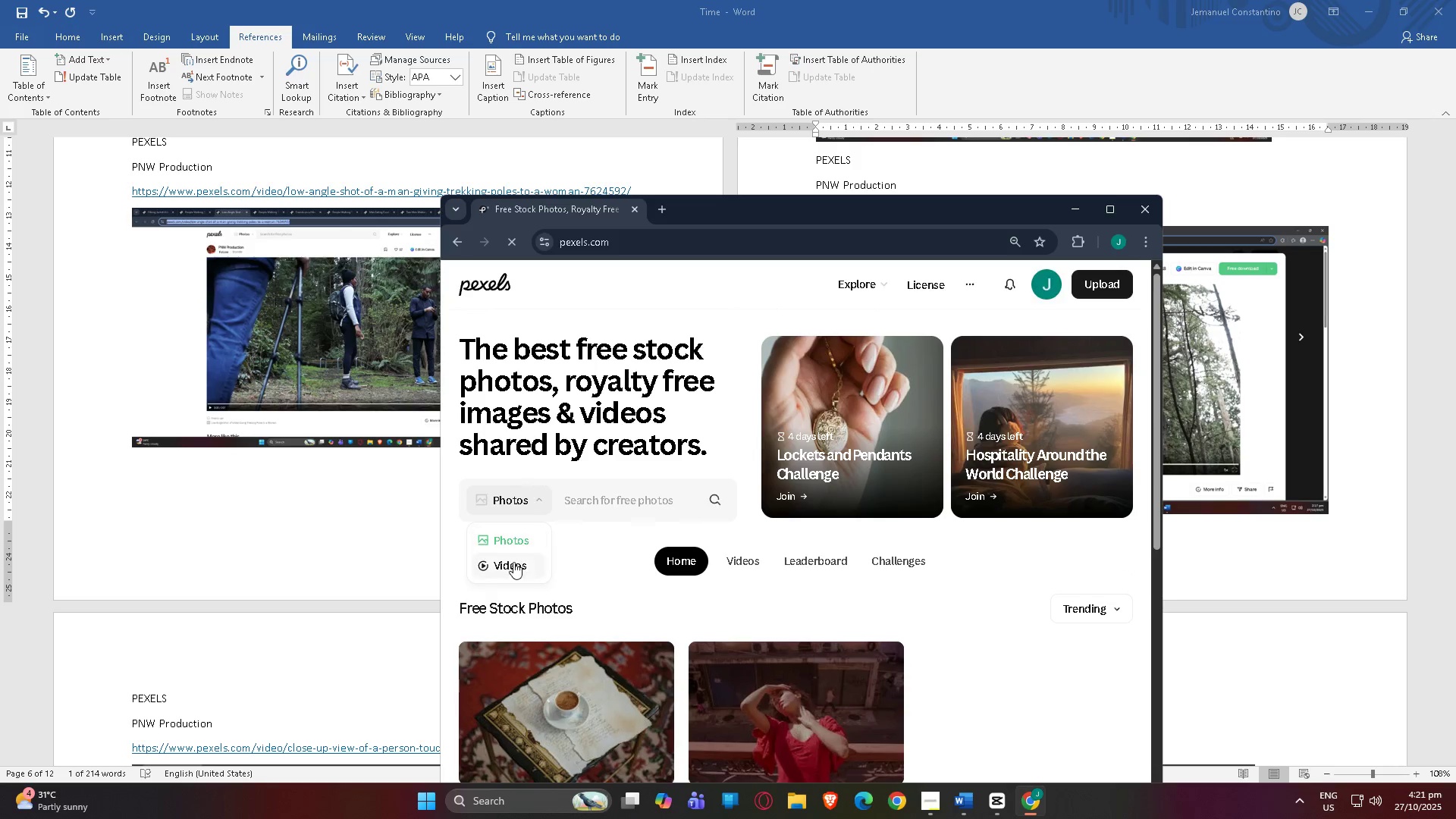 
left_click([513, 565])
 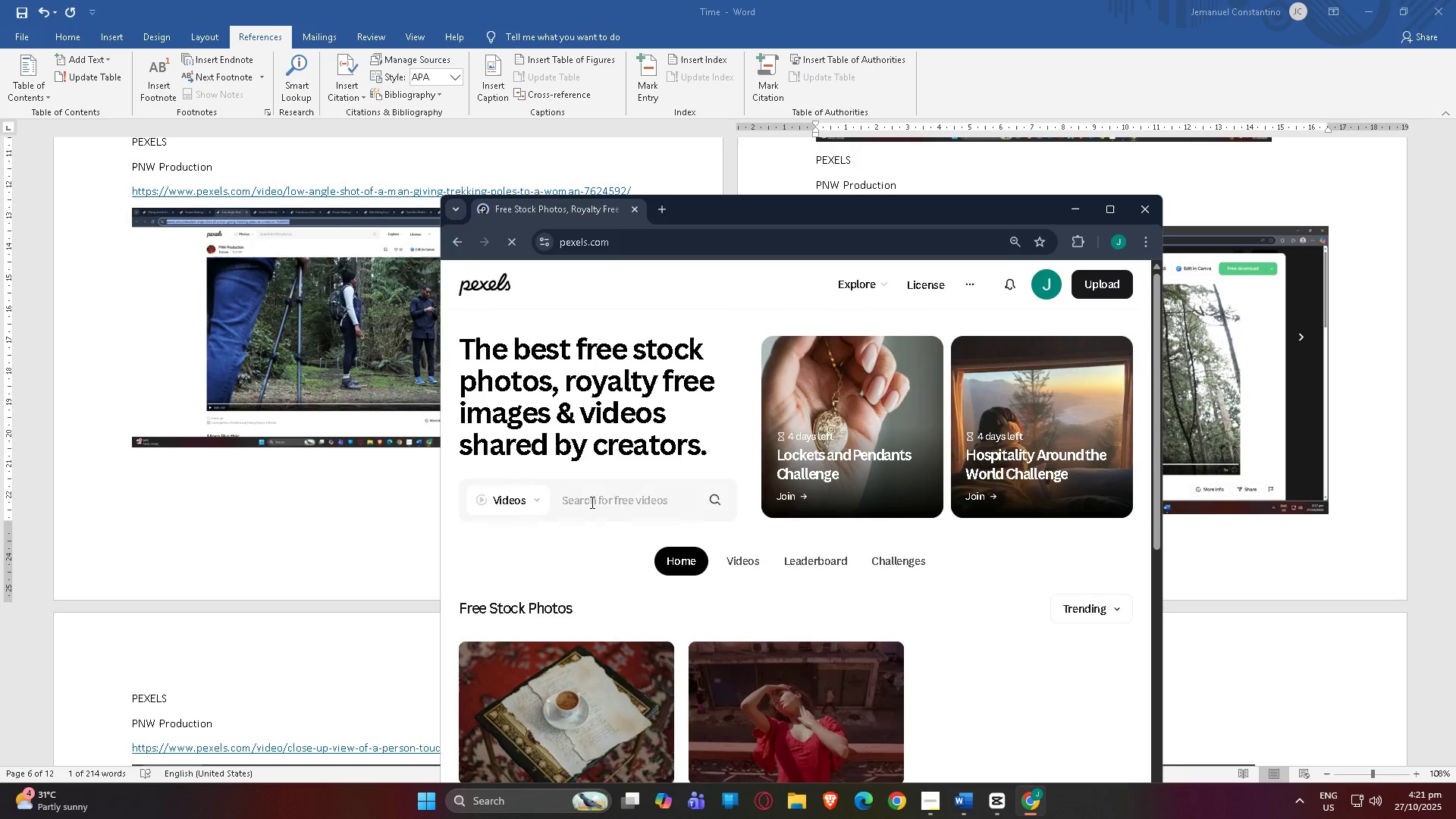 
left_click([606, 498])
 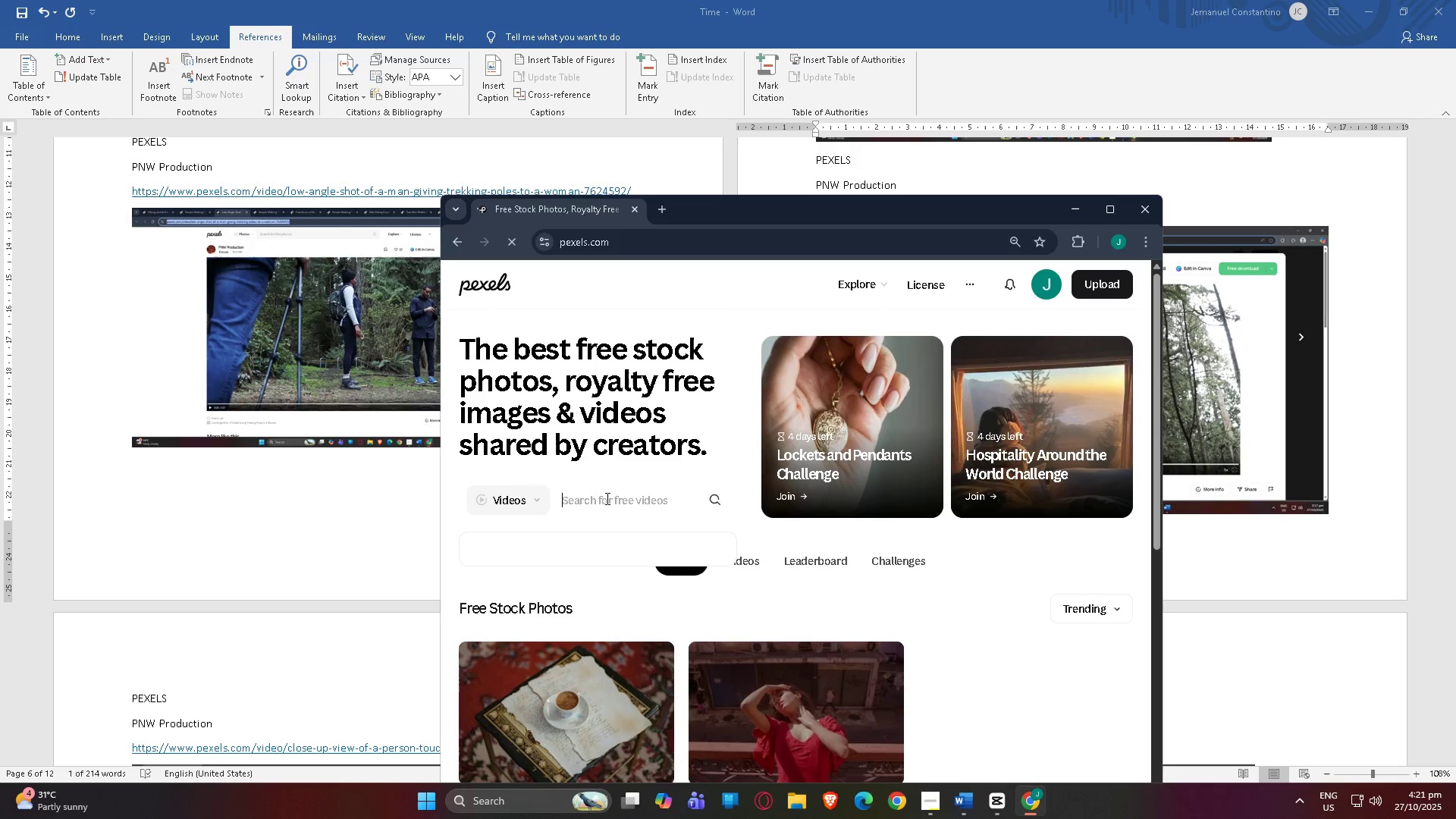 
type(hhik)
key(Backspace)
key(Backspace)
key(Backspace)
type(iking vide)
key(Backspace)
key(Backspace)
key(Backspace)
key(Backspace)
type(jacket)
 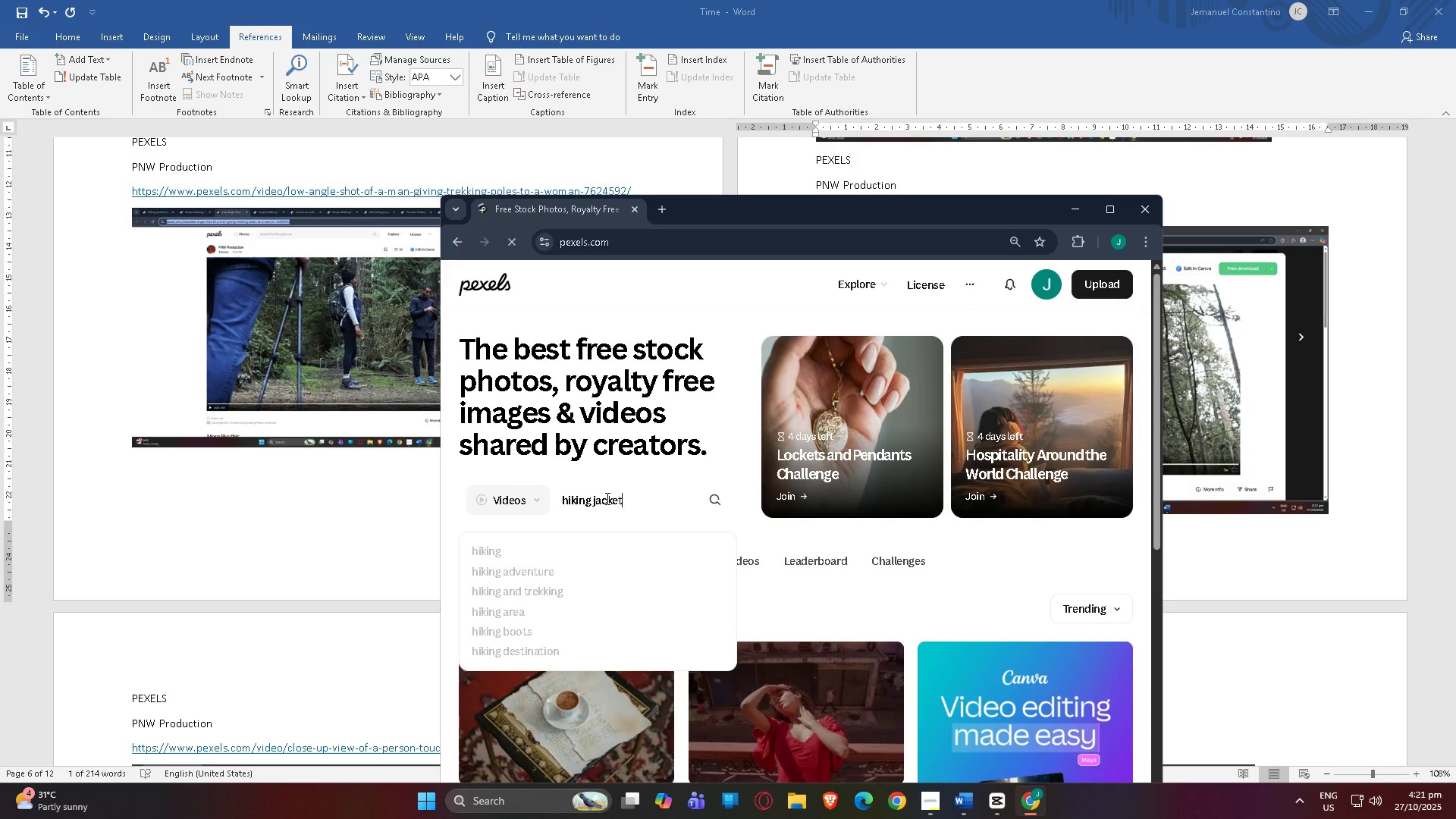 
key(Enter)
 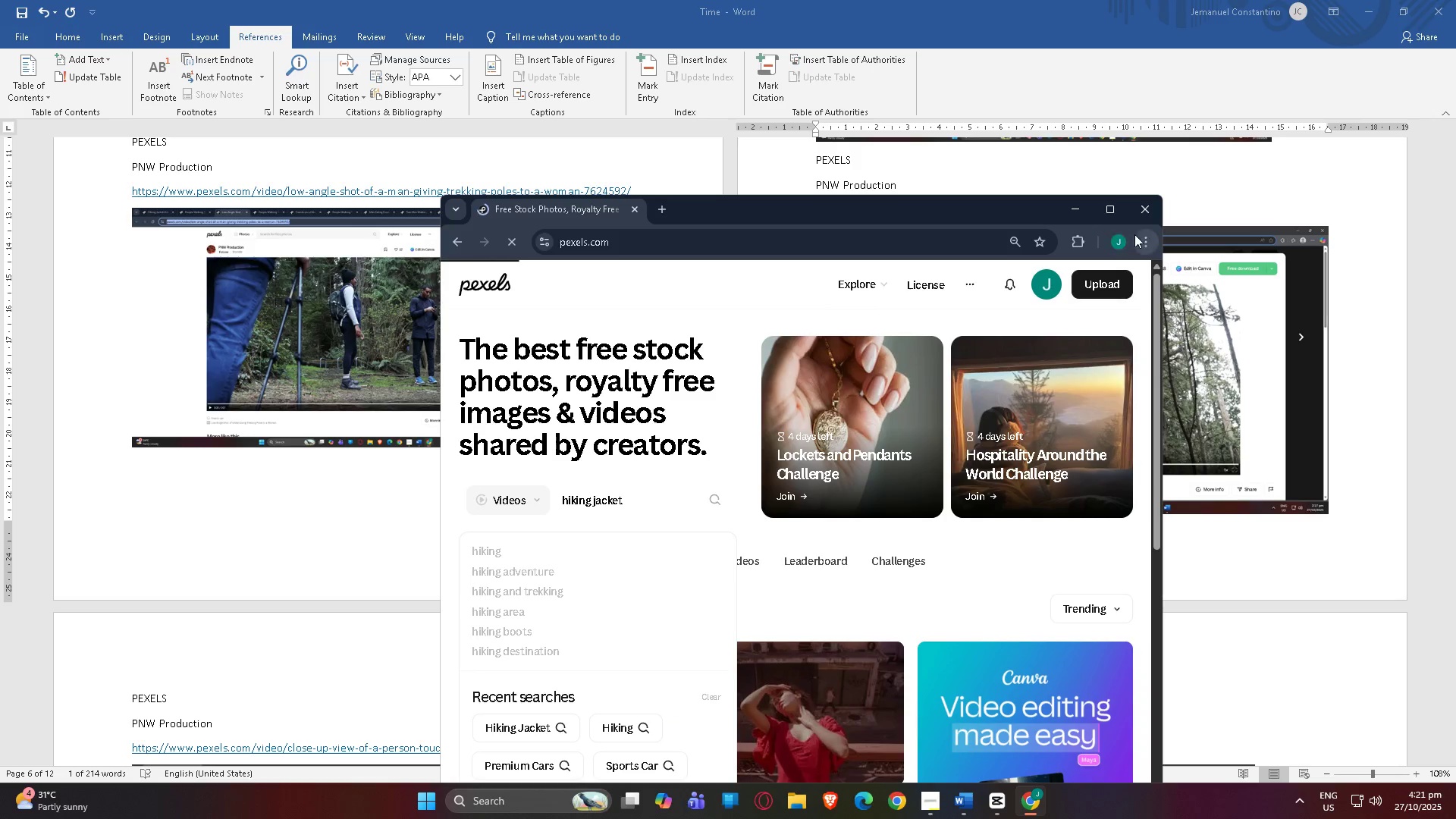 
left_click([1109, 212])
 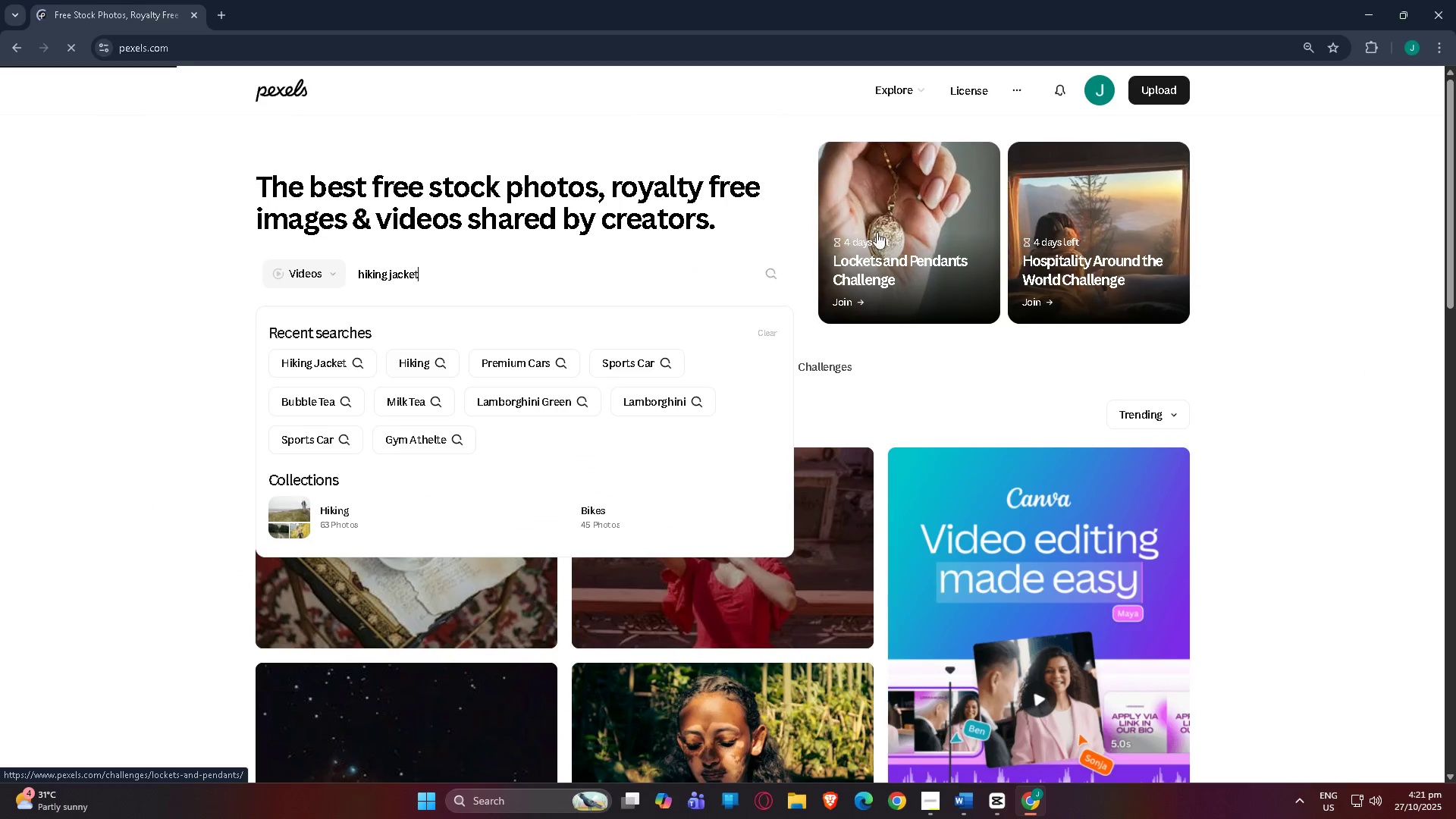 
scroll: coordinate [824, 408], scroll_direction: down, amount: 4.0
 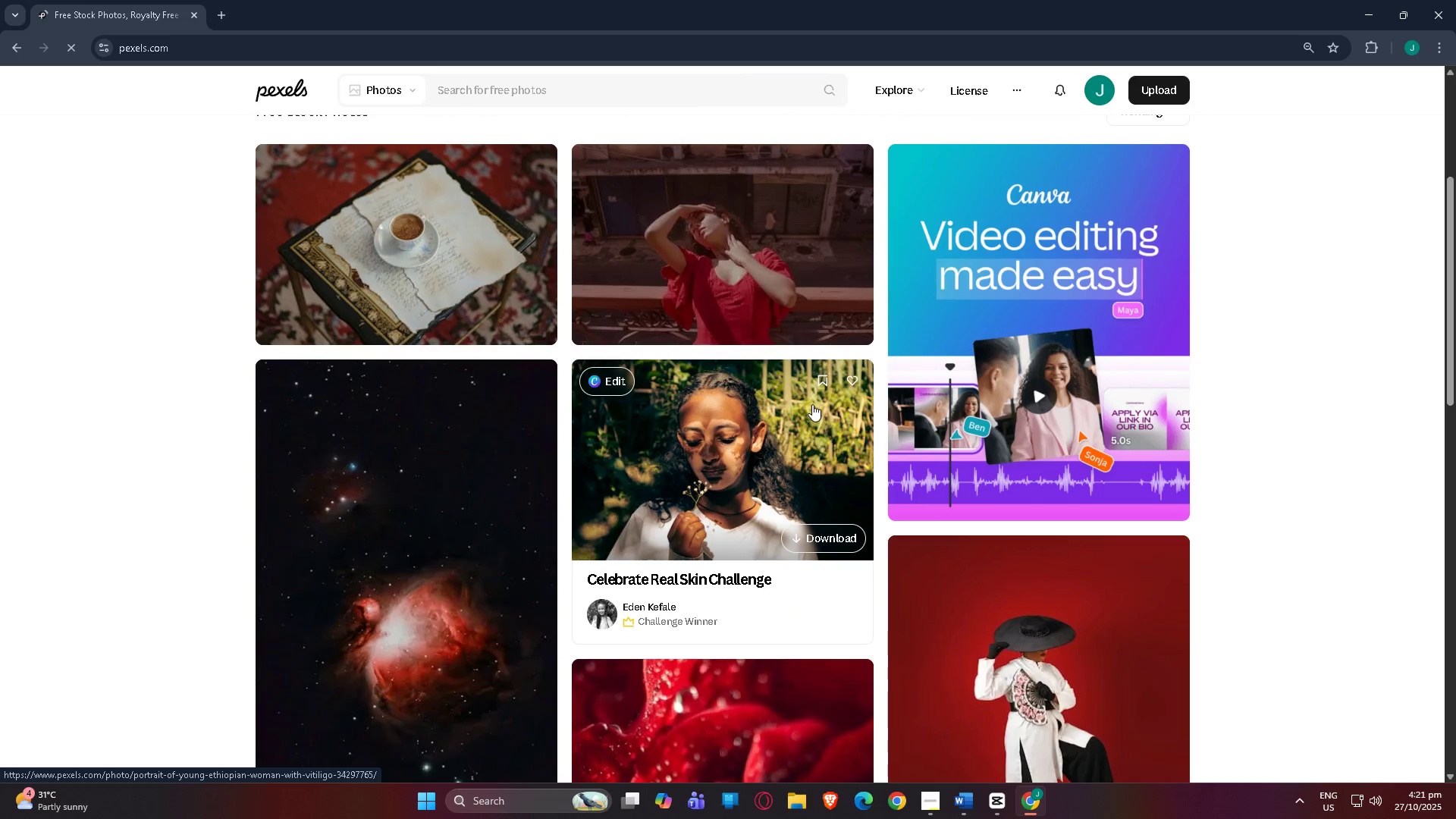 
scroll: coordinate [812, 385], scroll_direction: up, amount: 3.0
 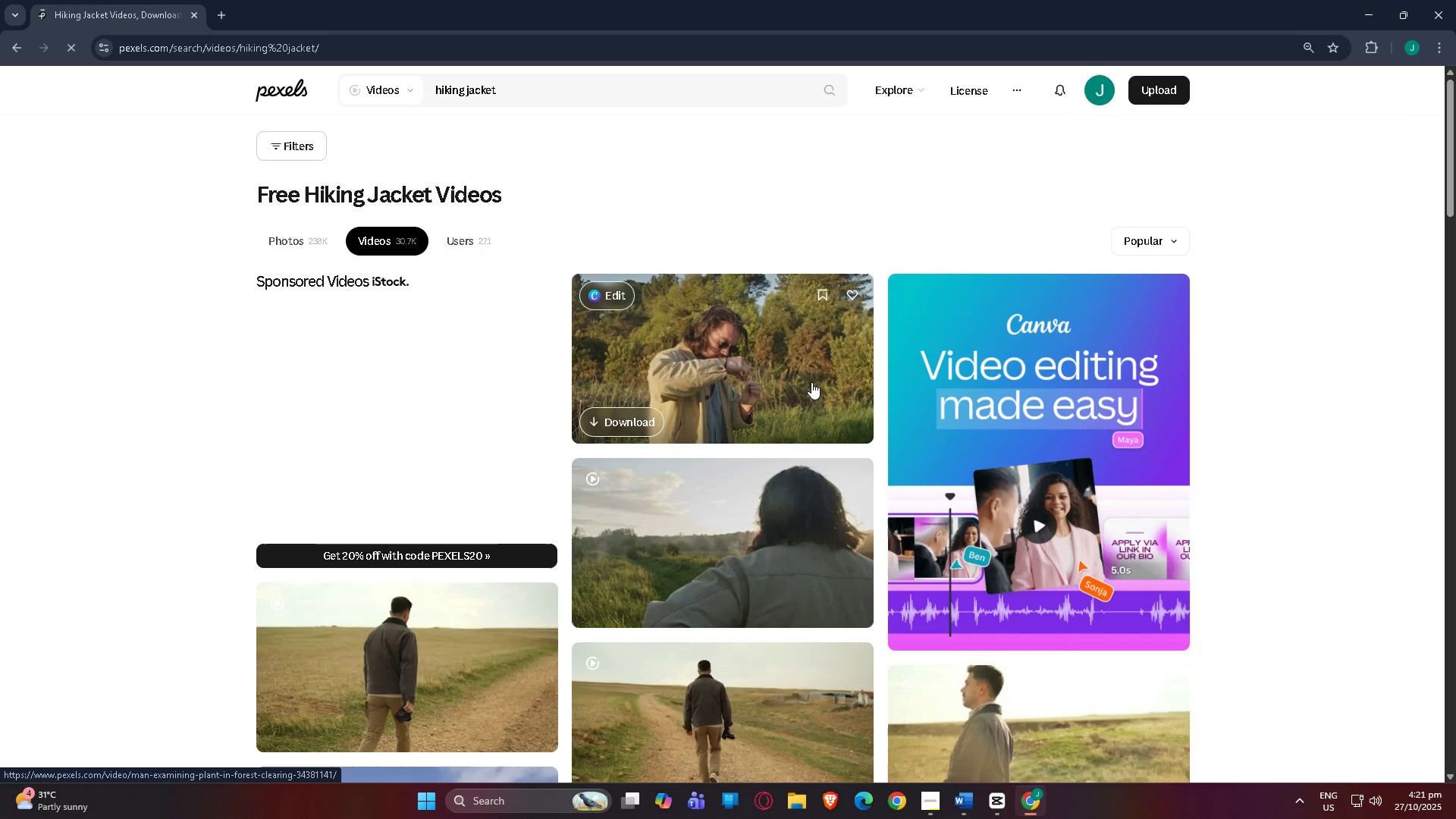 
scroll: coordinate [770, 405], scroll_direction: down, amount: 11.0
 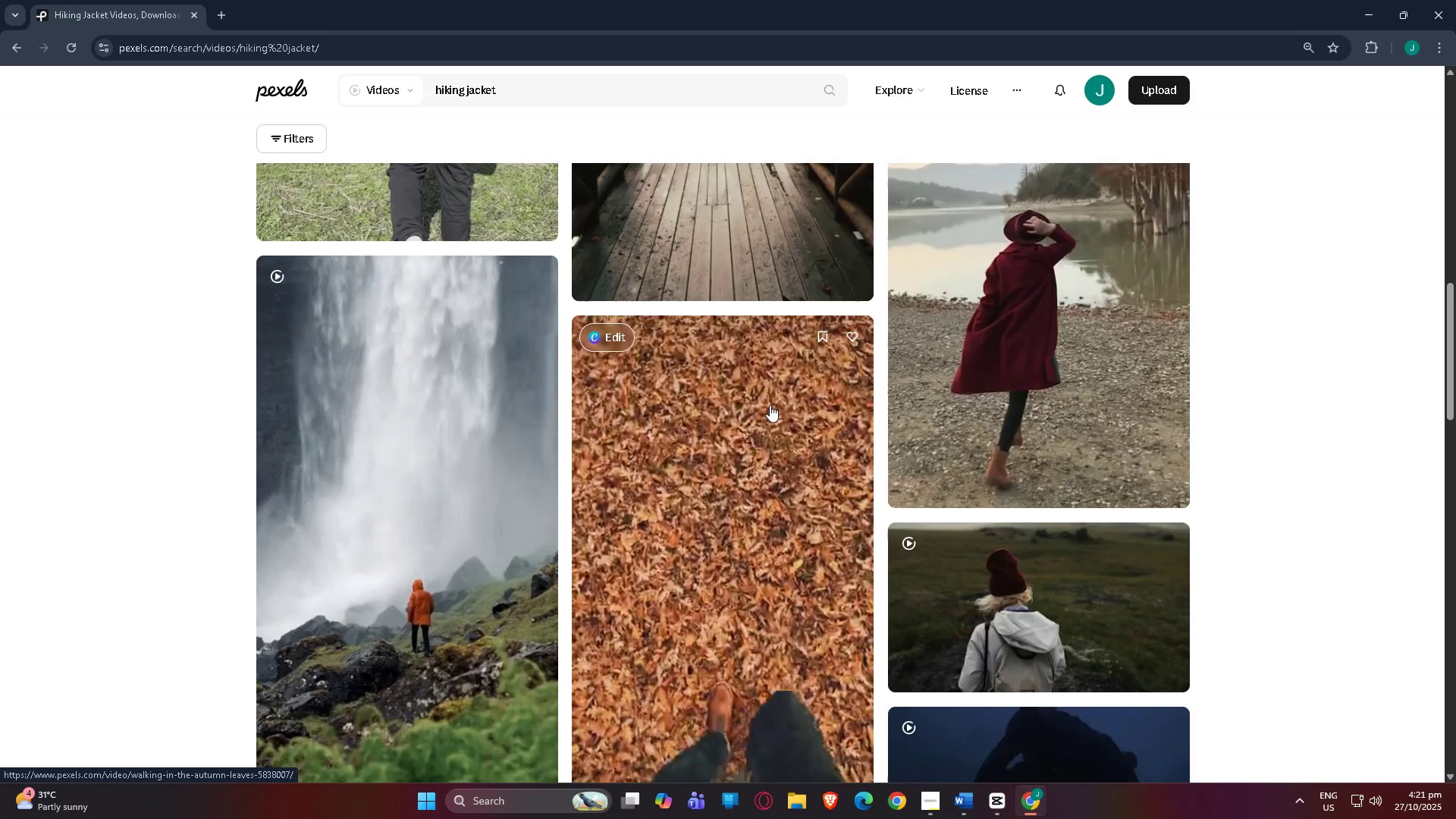 
wait(13.1)
 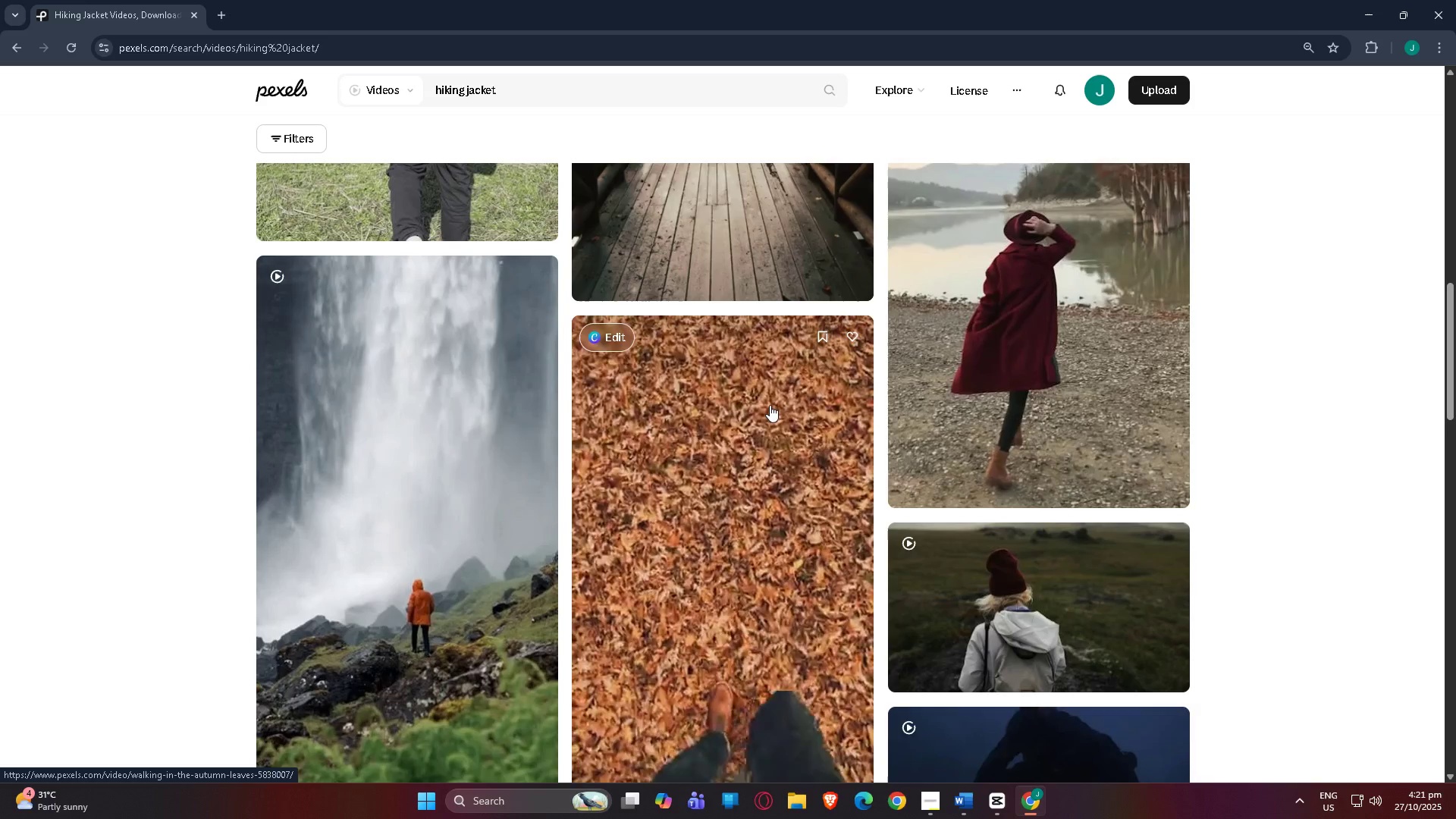 
scroll: coordinate [855, 456], scroll_direction: down, amount: 14.0
 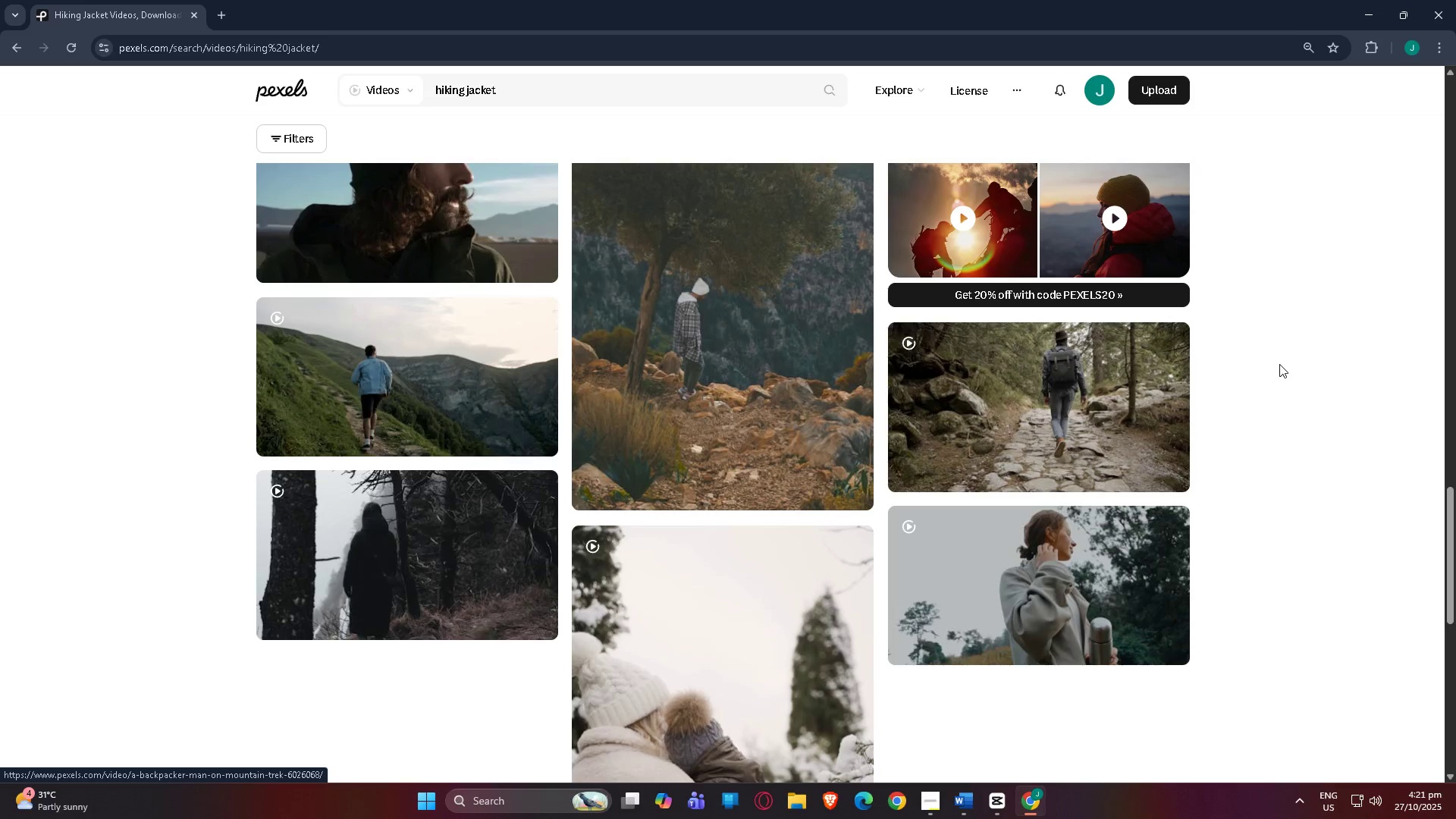 
left_click([1279, 364])
 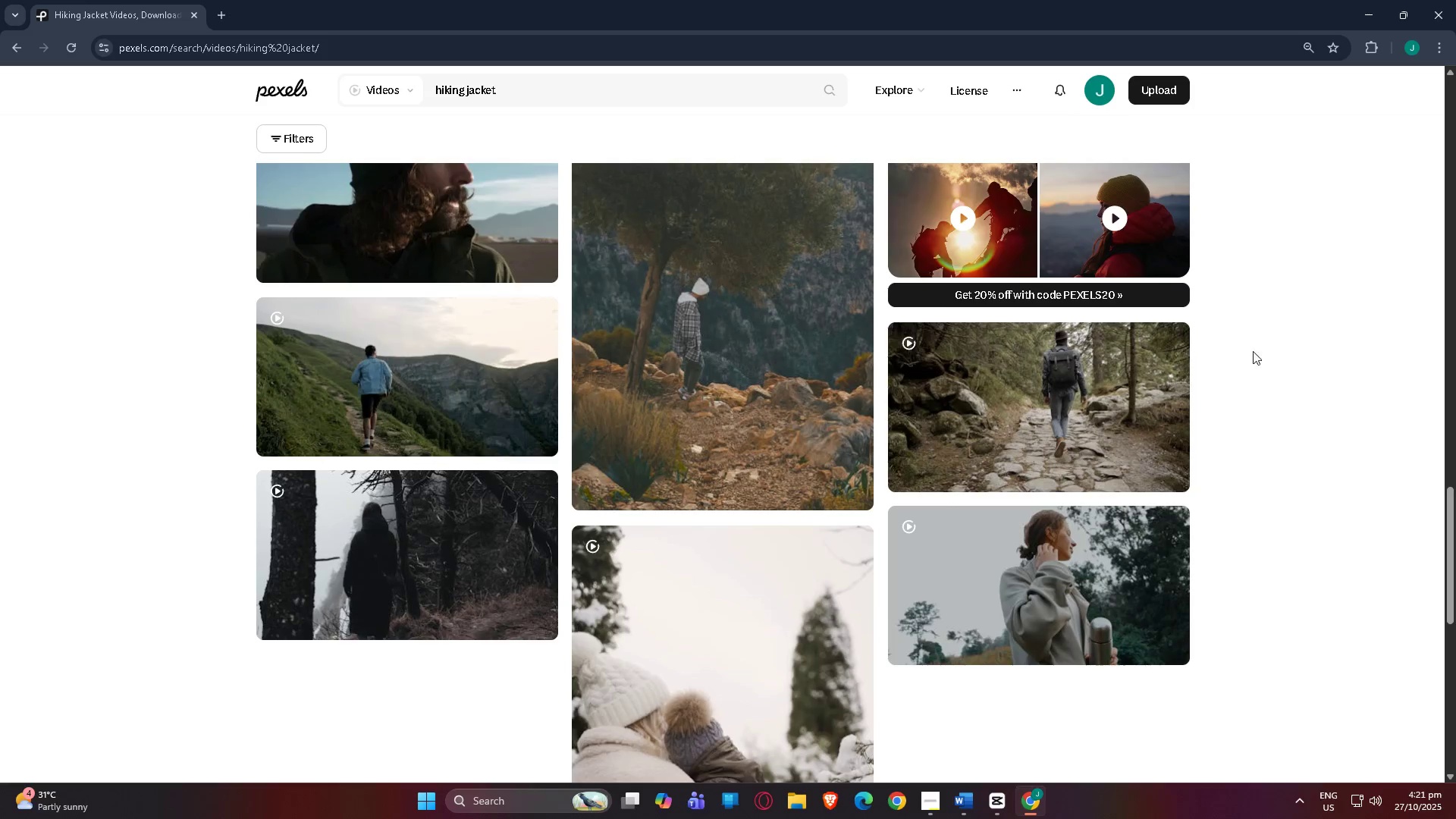 
scroll: coordinate [729, 469], scroll_direction: down, amount: 34.0
 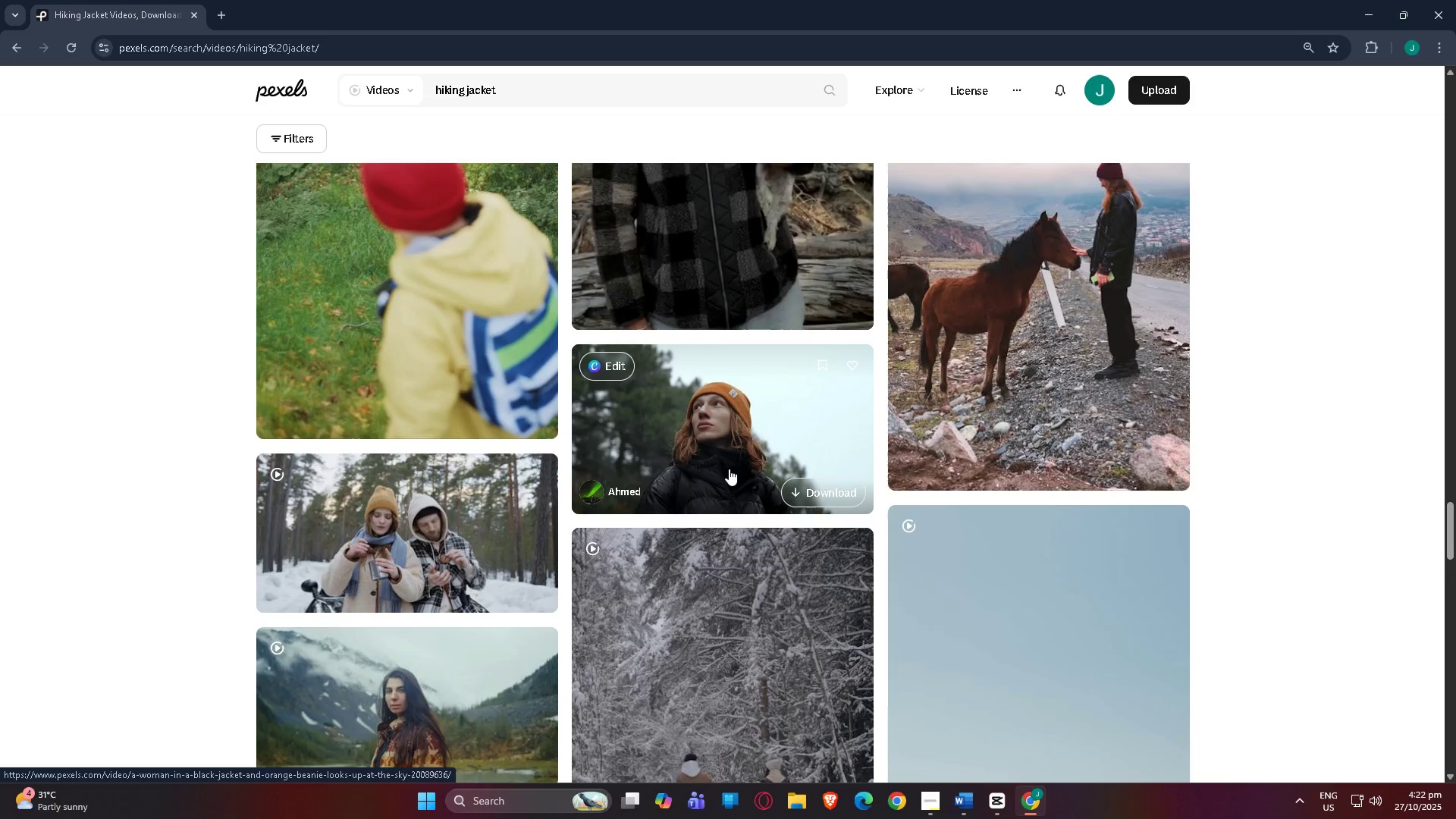 
wait(10.0)
 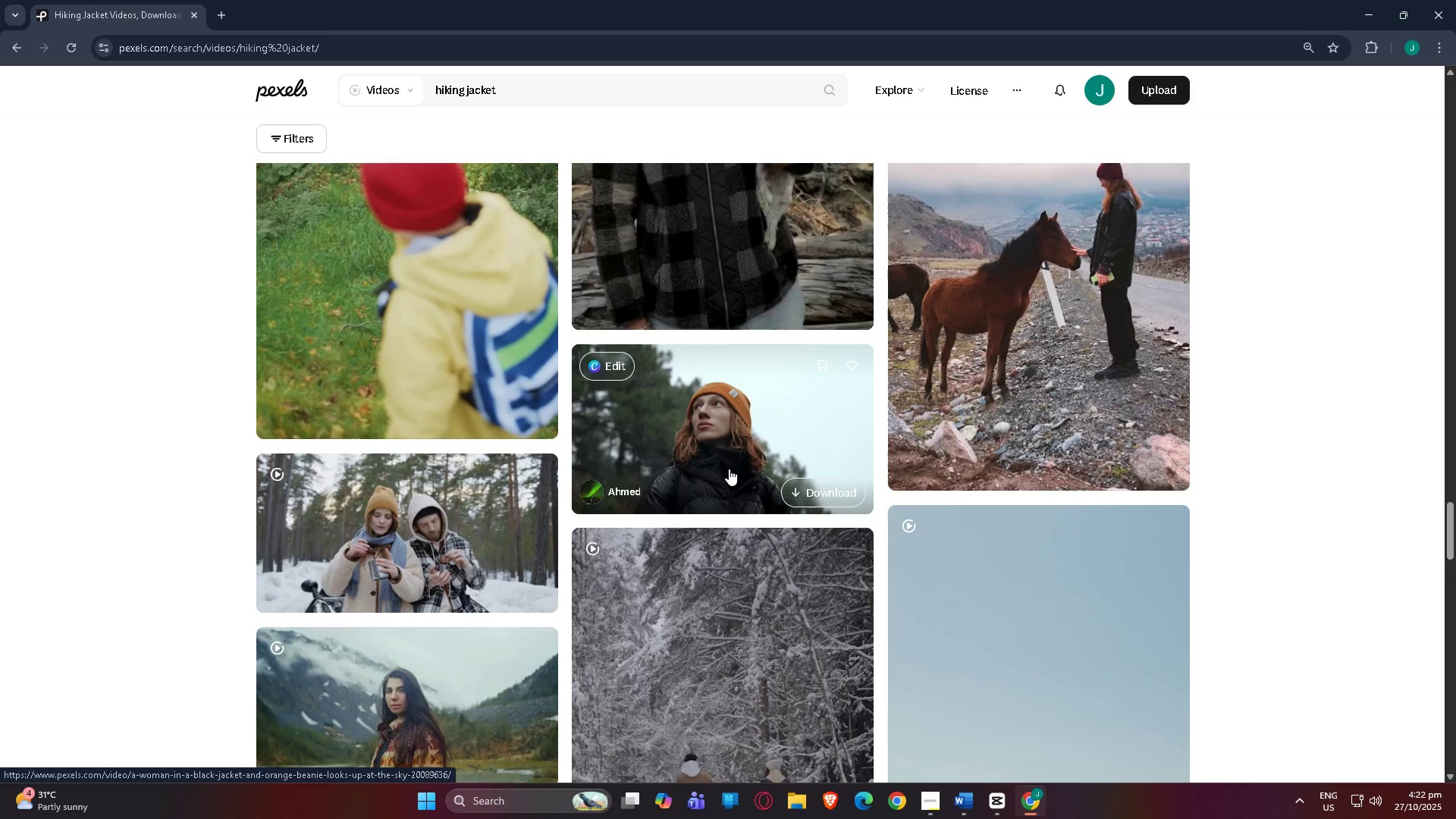 
scroll: coordinate [280, 641], scroll_direction: down, amount: 14.0
 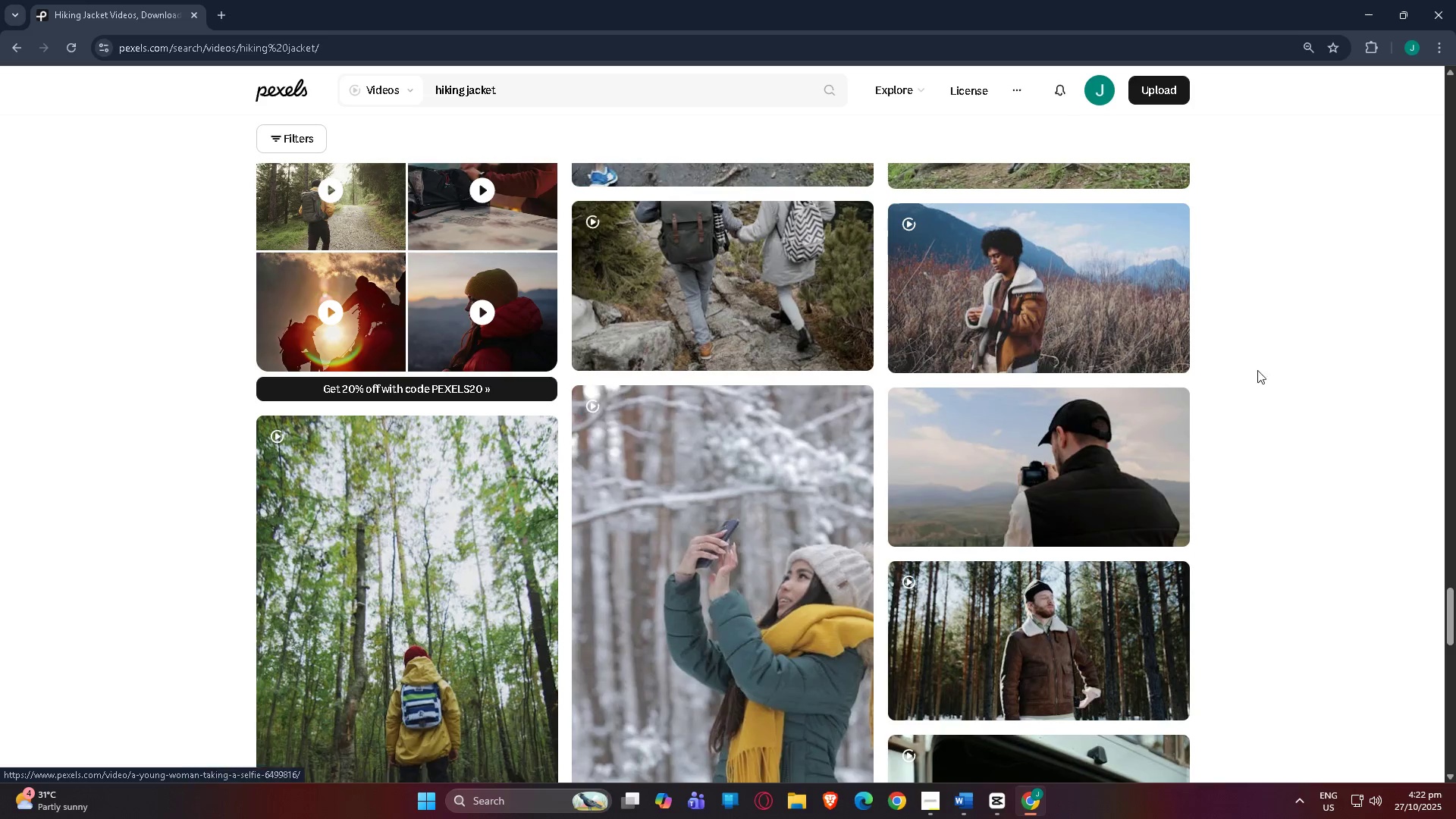 
left_click([1265, 366])
 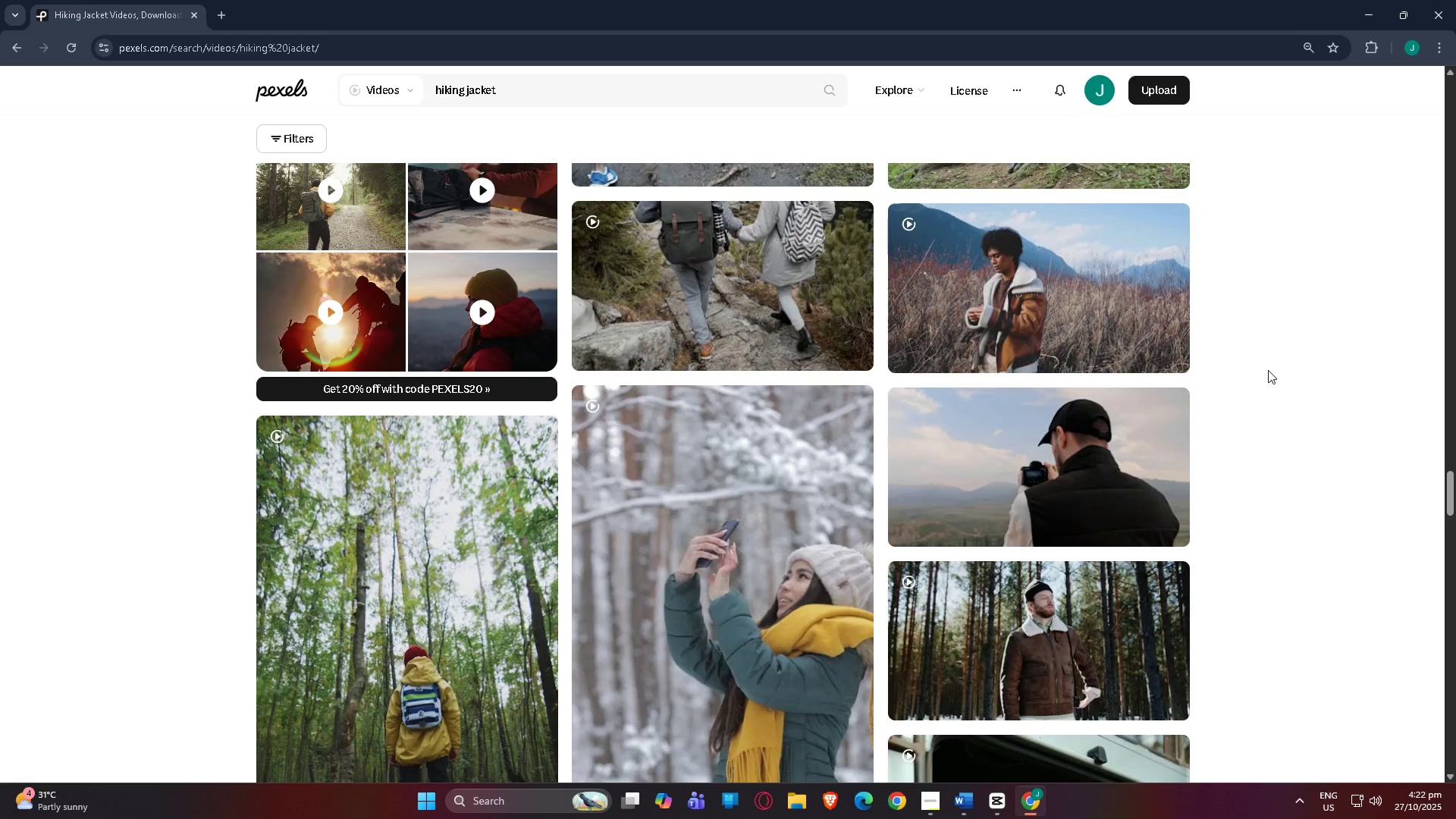 
left_click([1268, 370])
 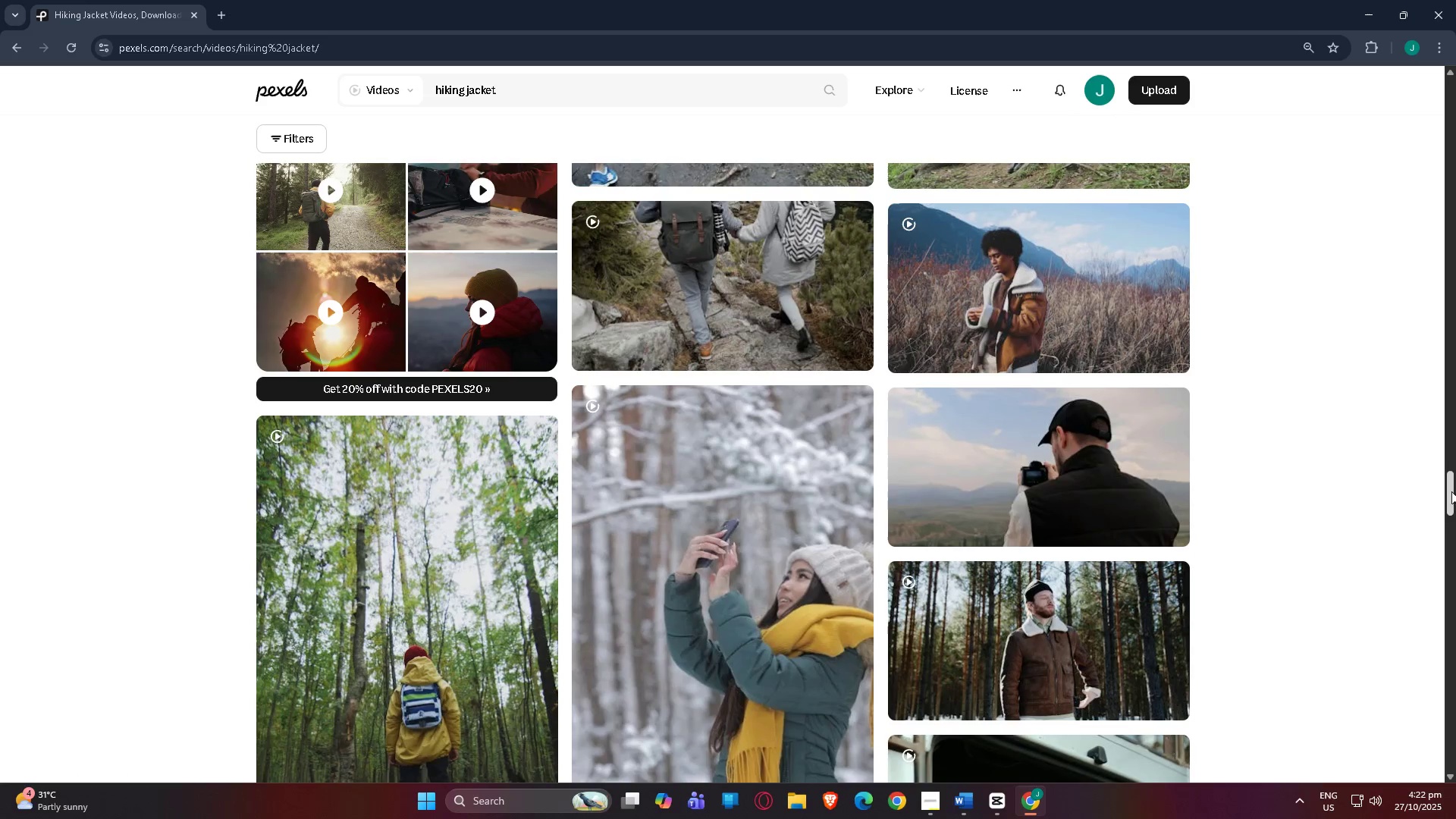 
left_click_drag(start_coordinate=[1455, 500], to_coordinate=[1455, 168])
 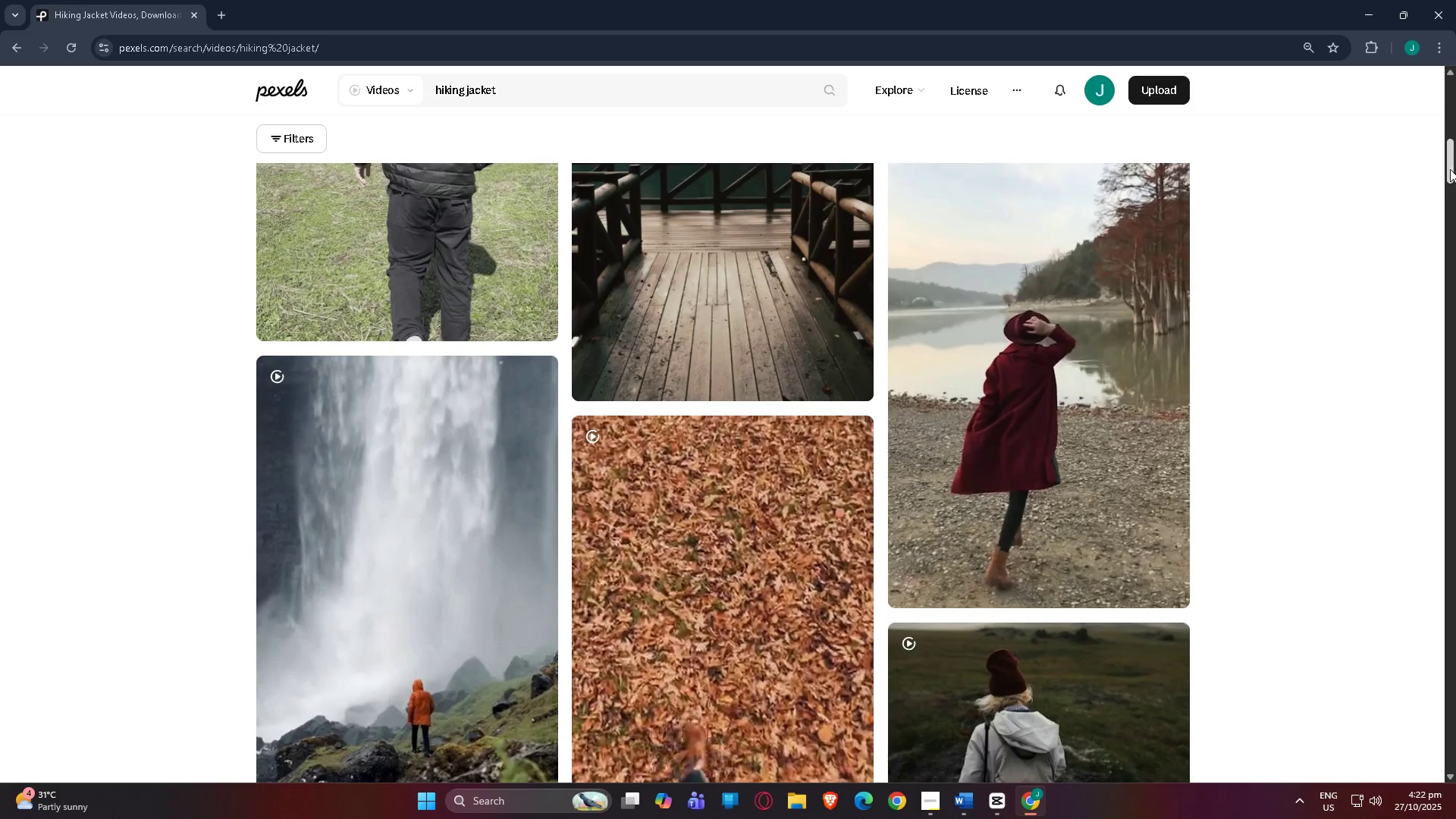 
left_click_drag(start_coordinate=[1455, 165], to_coordinate=[1451, 395])
 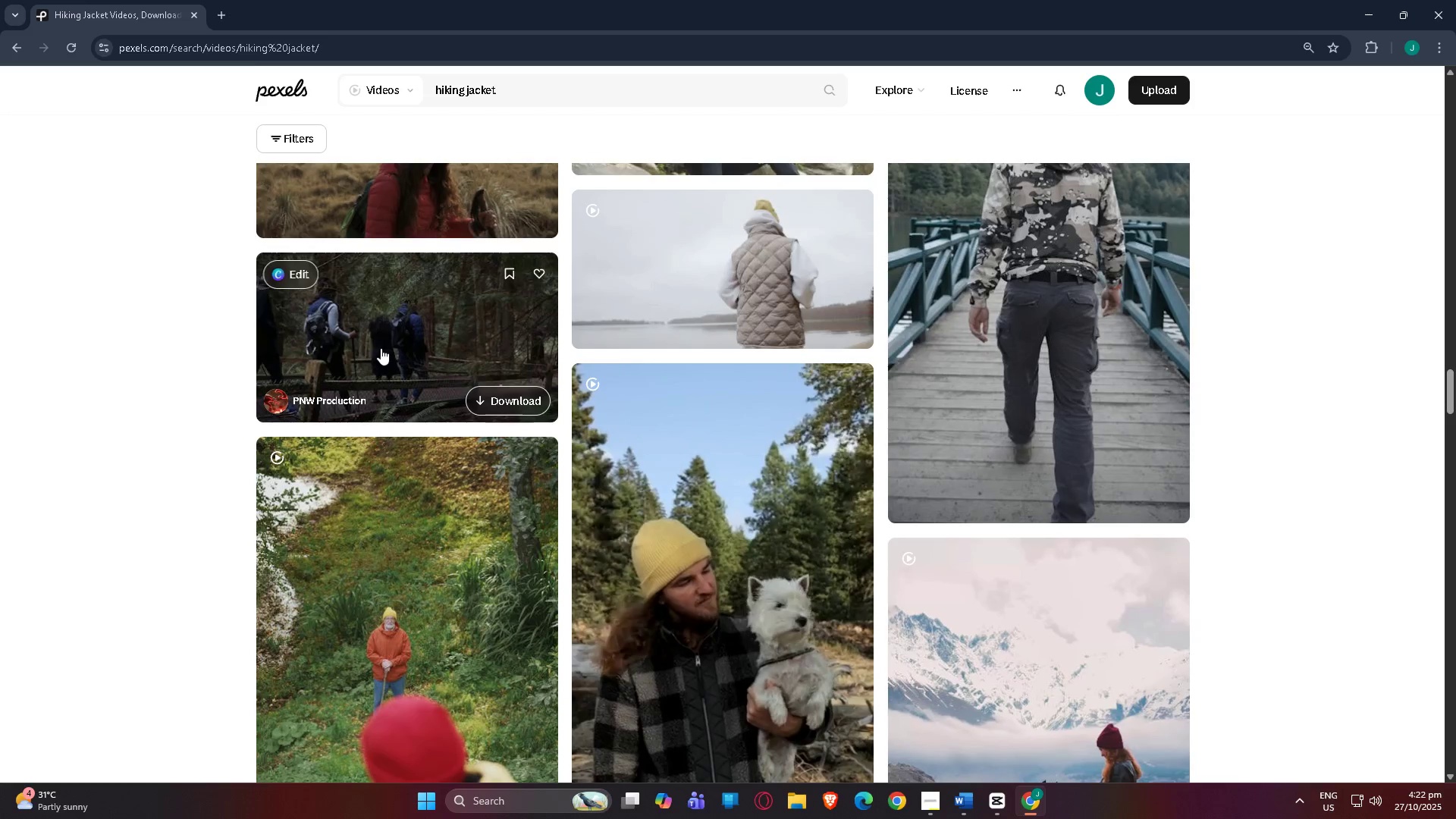 
scroll: coordinate [761, 412], scroll_direction: down, amount: 68.0
 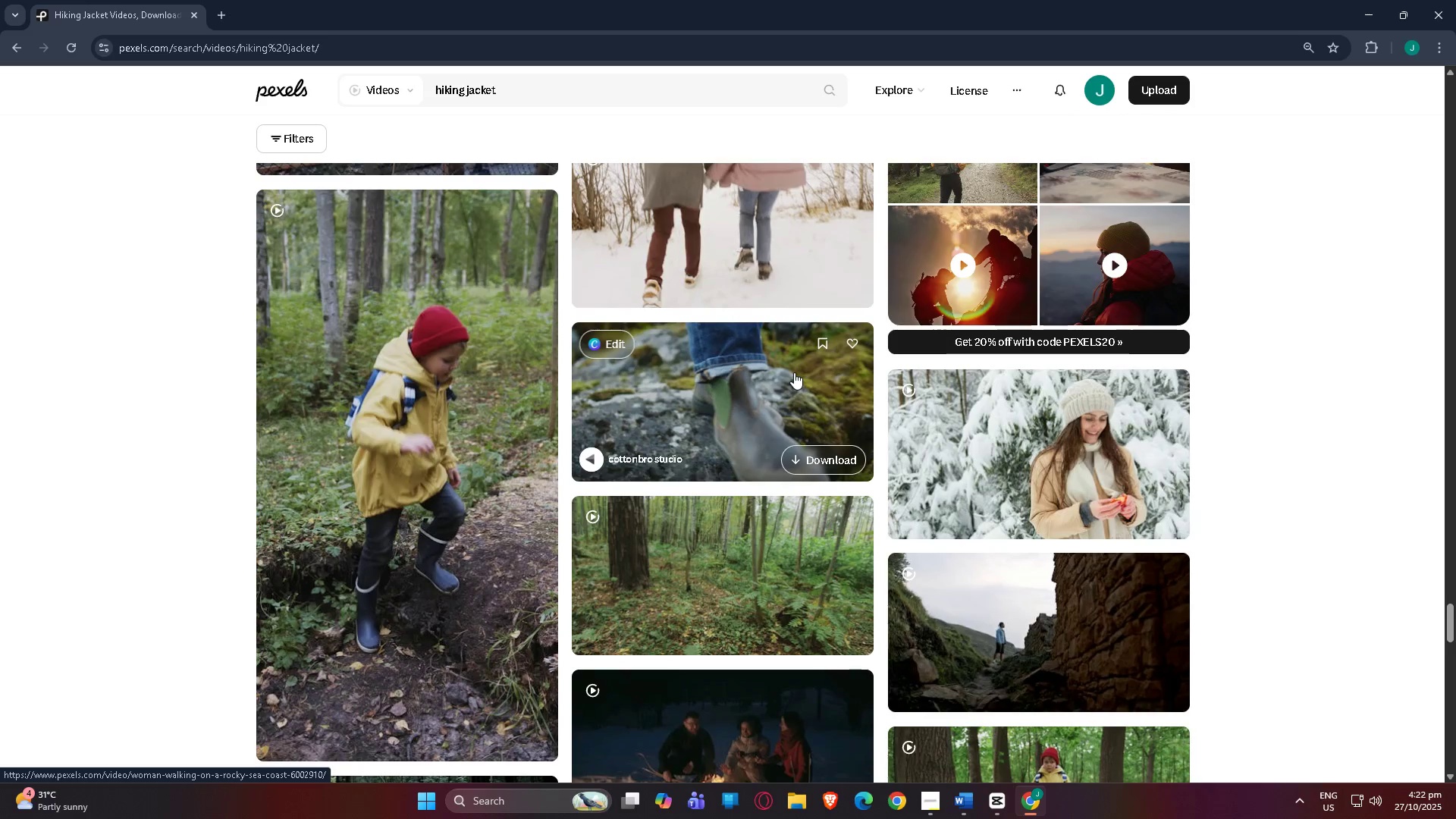 
scroll: coordinate [725, 373], scroll_direction: up, amount: 6.0
 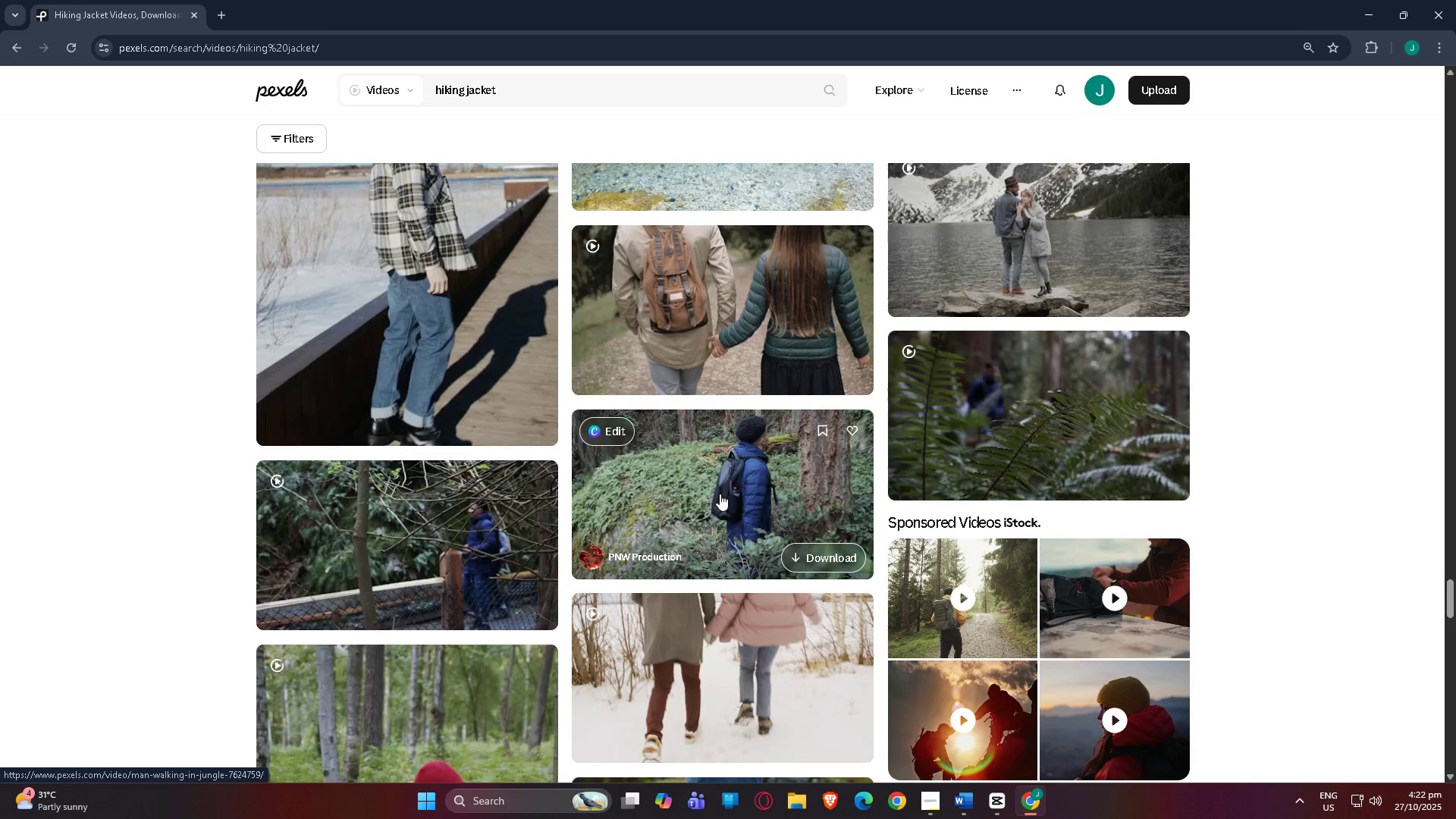 
left_click([720, 494])
 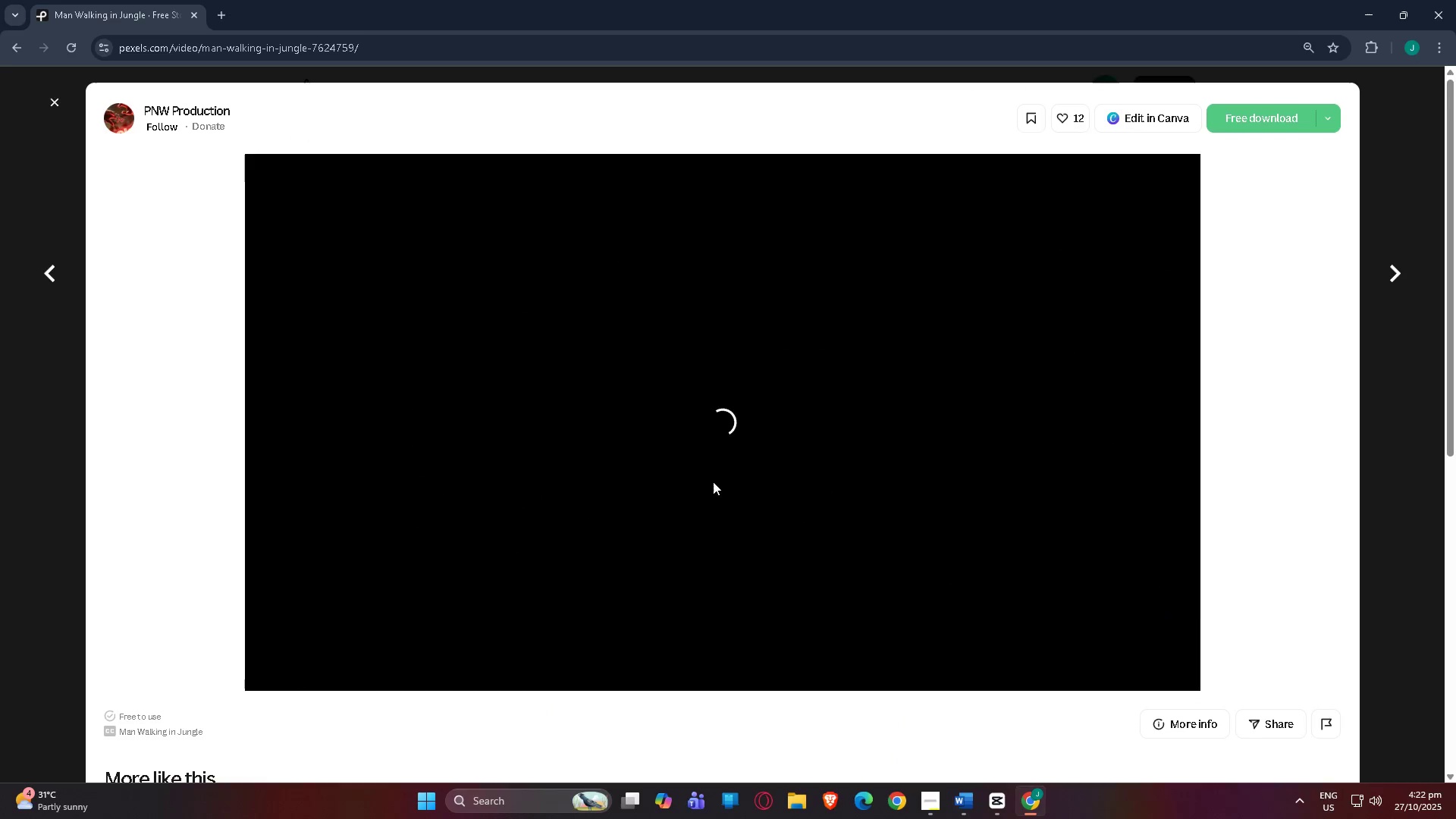 
scroll: coordinate [713, 482], scroll_direction: down, amount: 13.0
 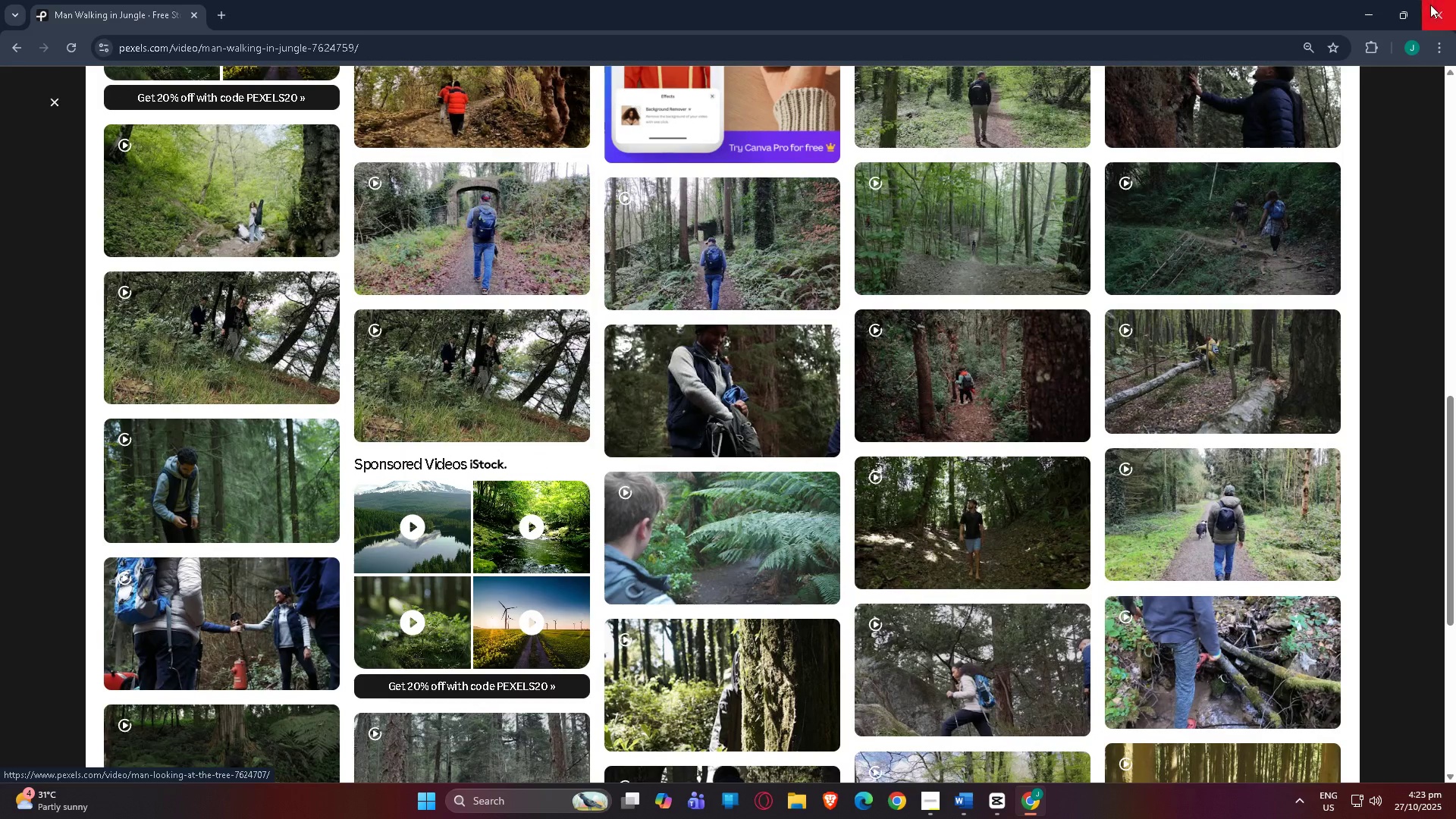 
left_click([1430, 5])
 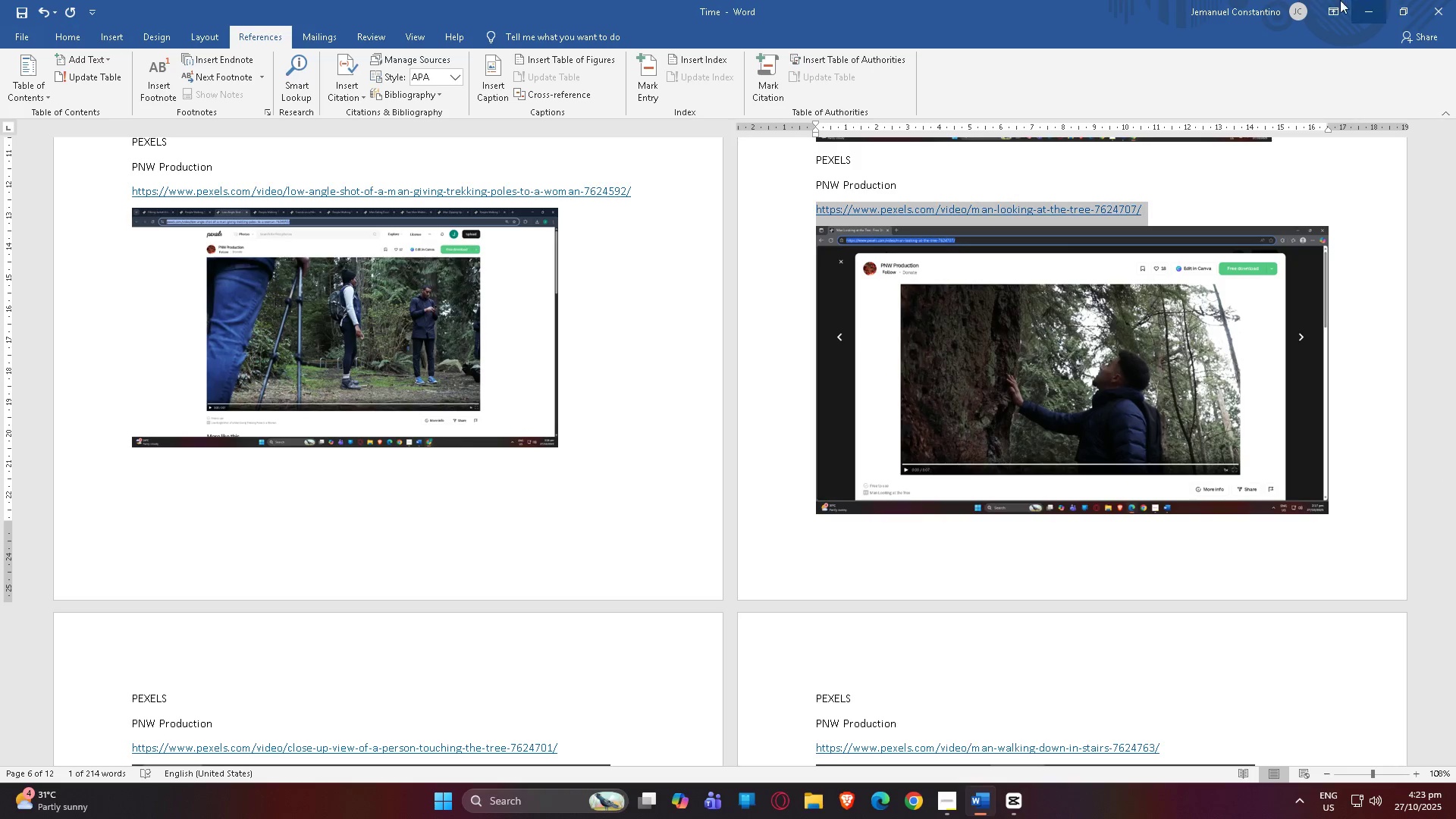 
left_click([1376, 9])
 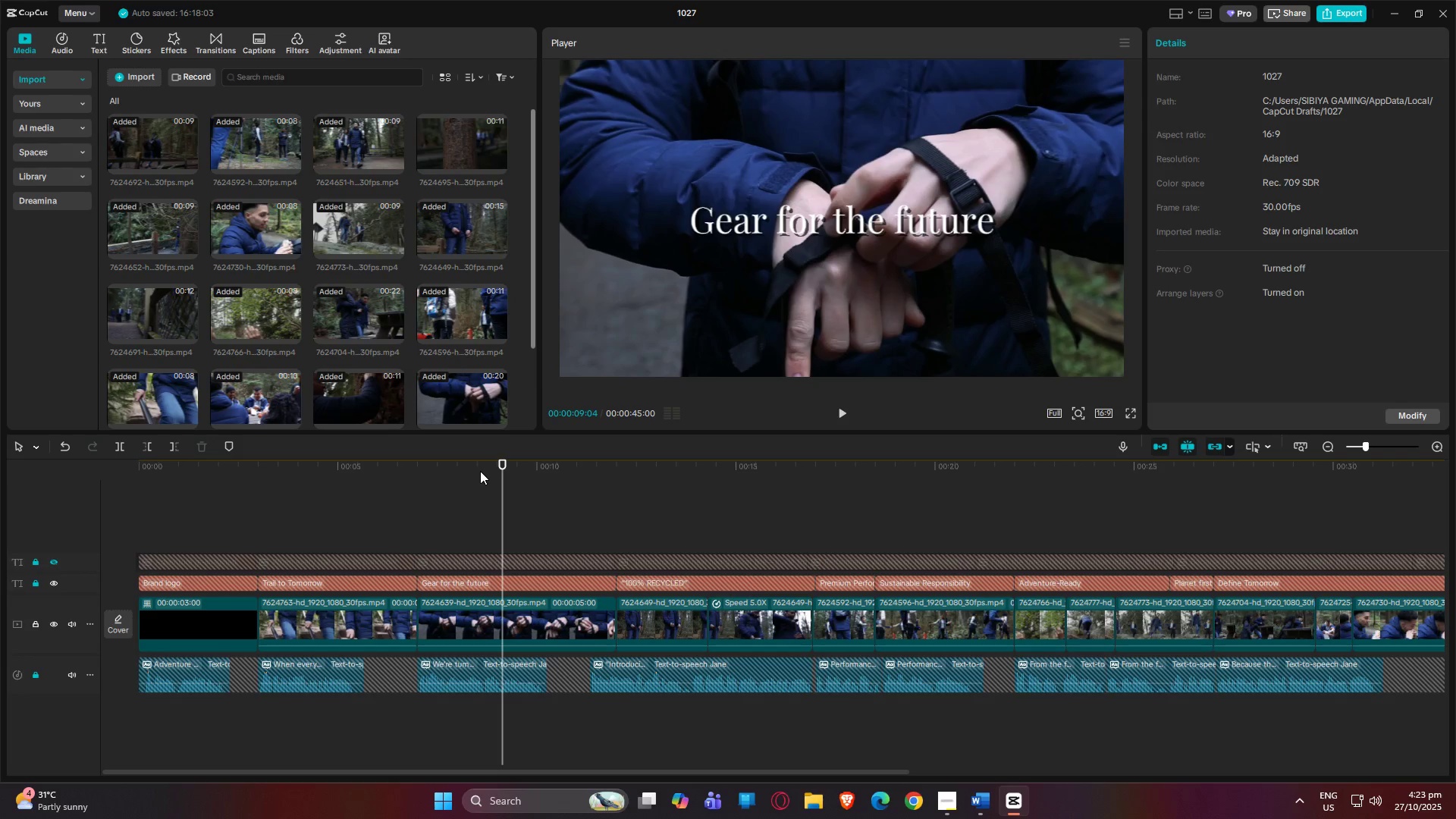 
left_click_drag(start_coordinate=[510, 463], to_coordinate=[355, 463])
 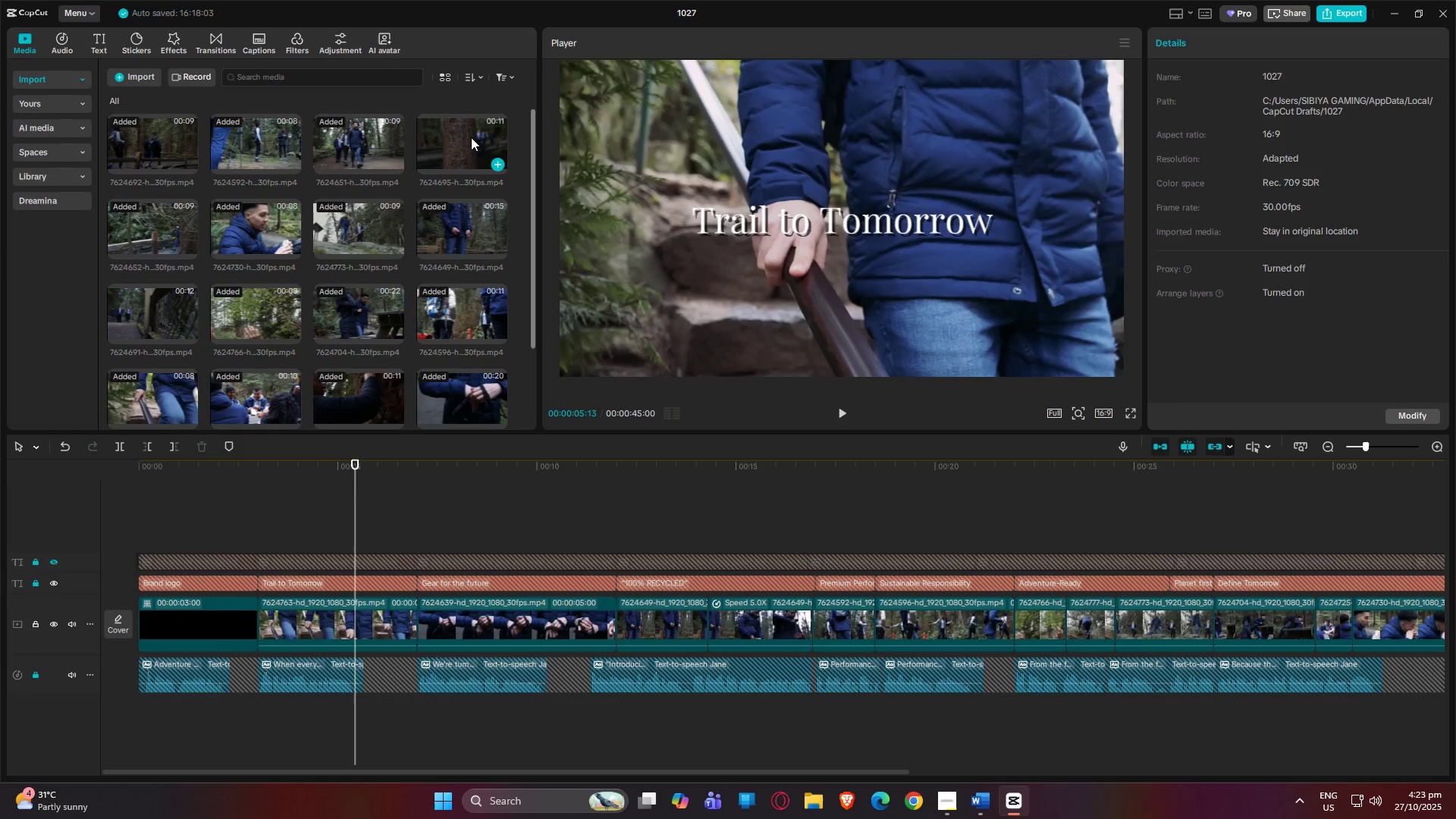 
left_click([470, 137])
 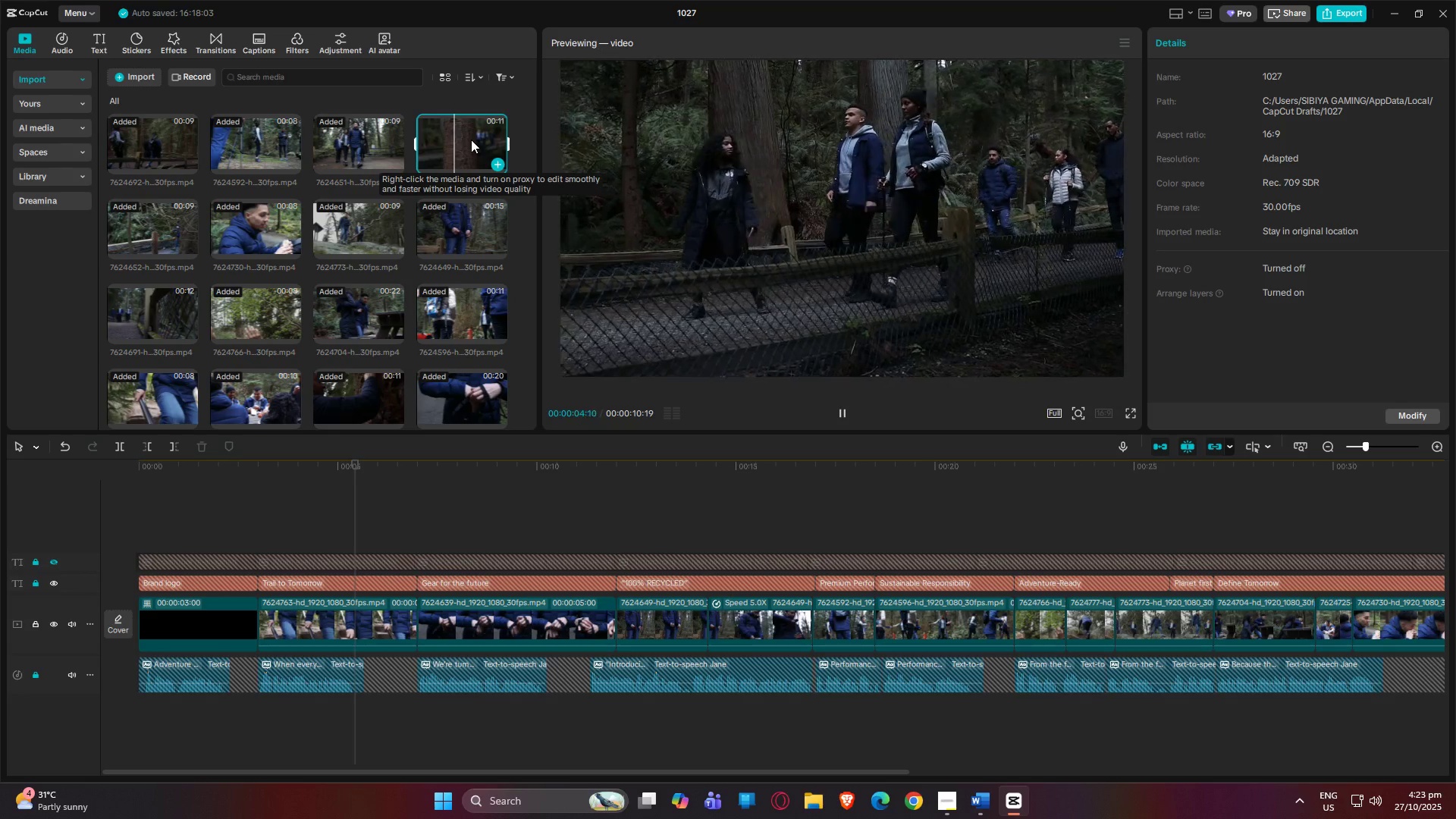 
wait(9.57)
 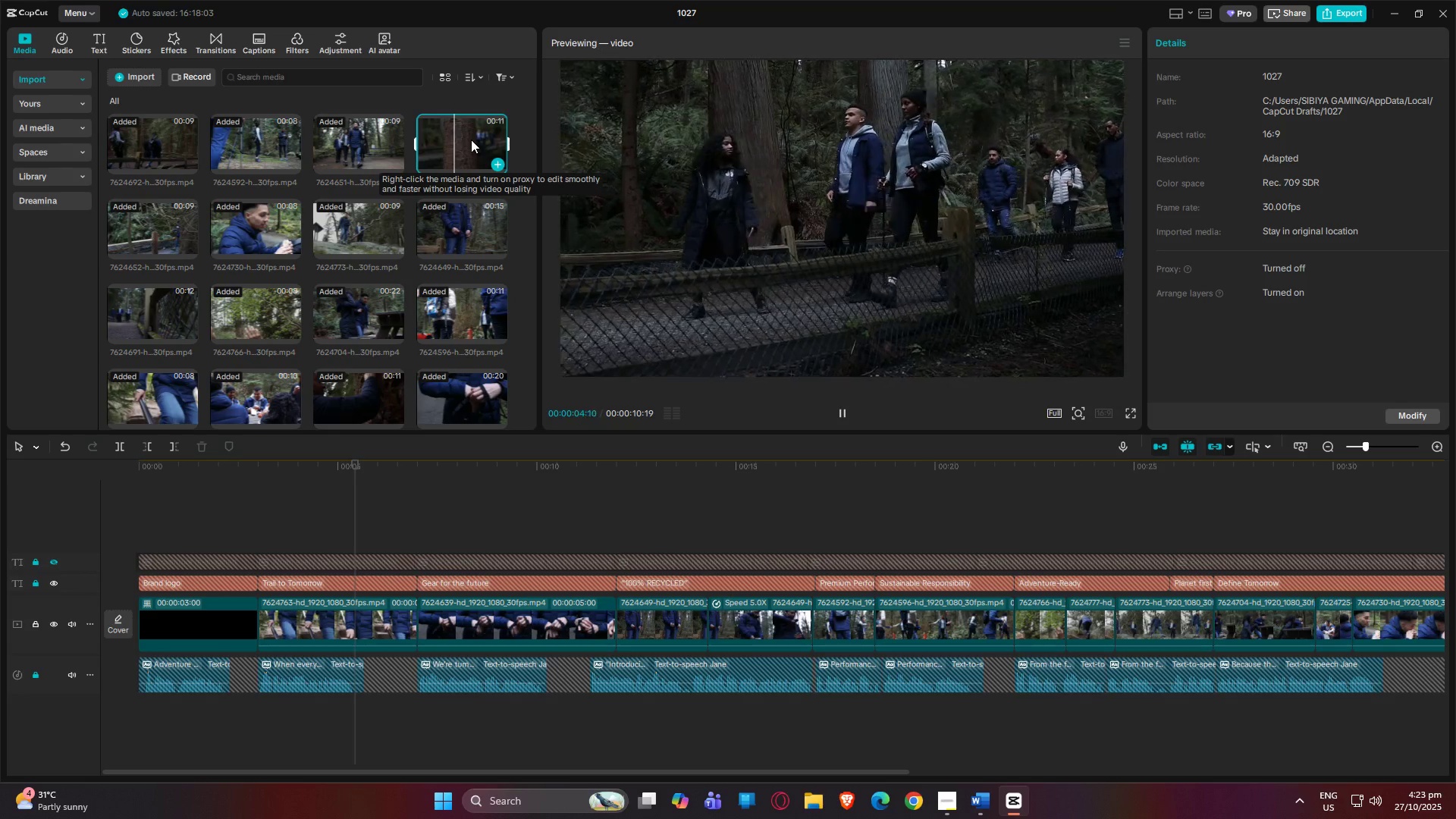 
scroll: coordinate [366, 300], scroll_direction: down, amount: 3.0
 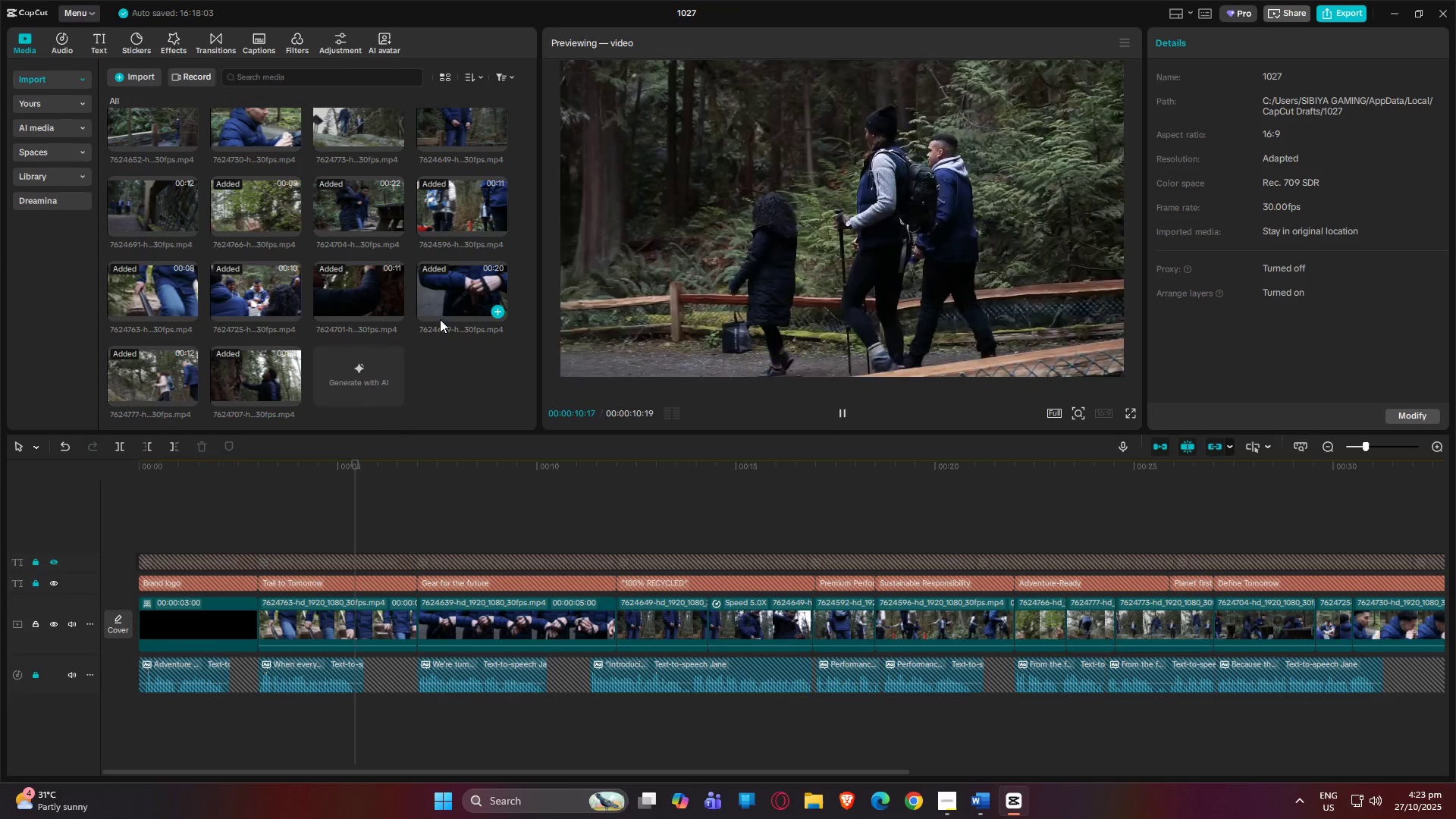 
scroll: coordinate [215, 397], scroll_direction: up, amount: 3.0
 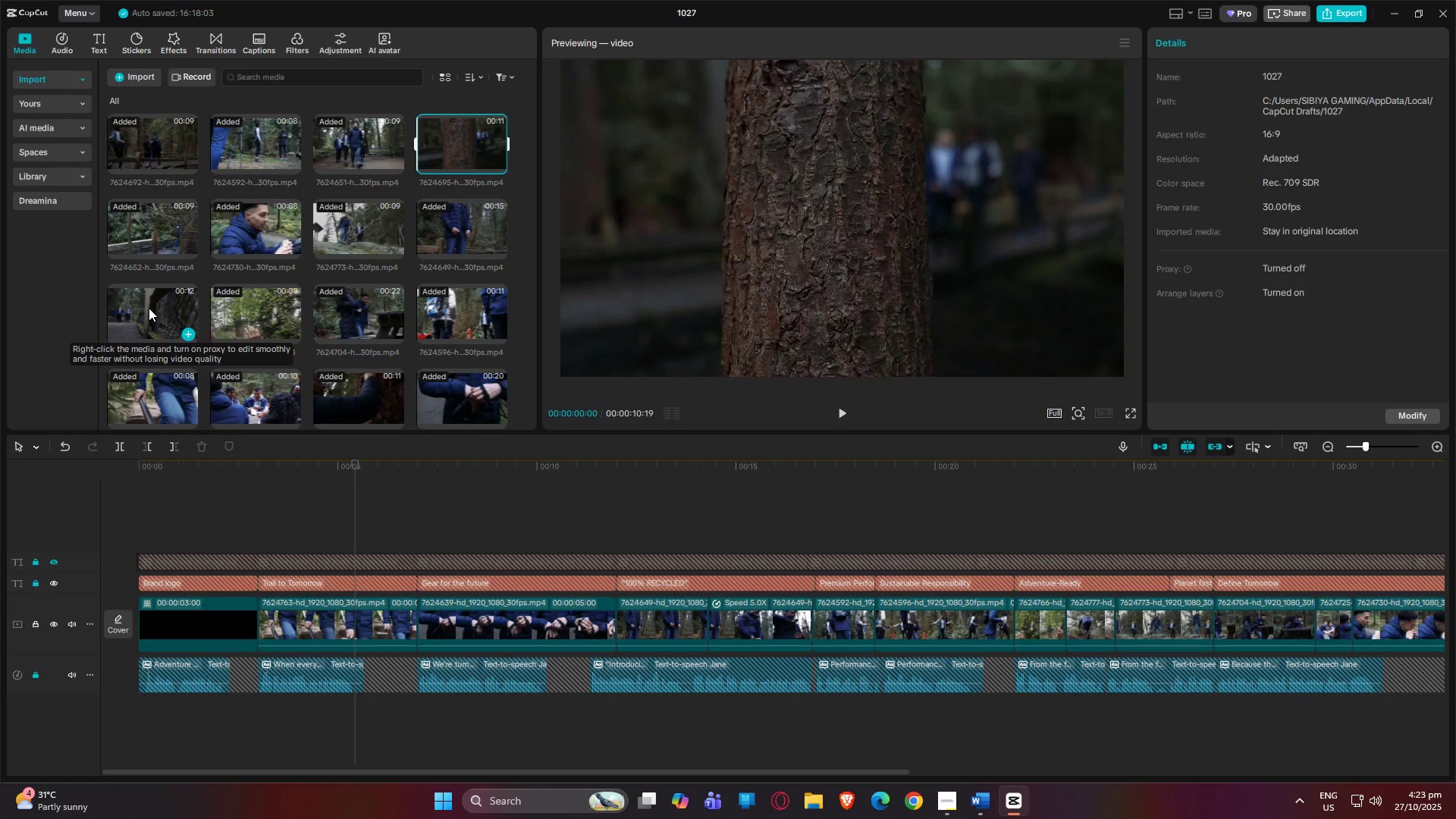 
left_click([149, 308])
 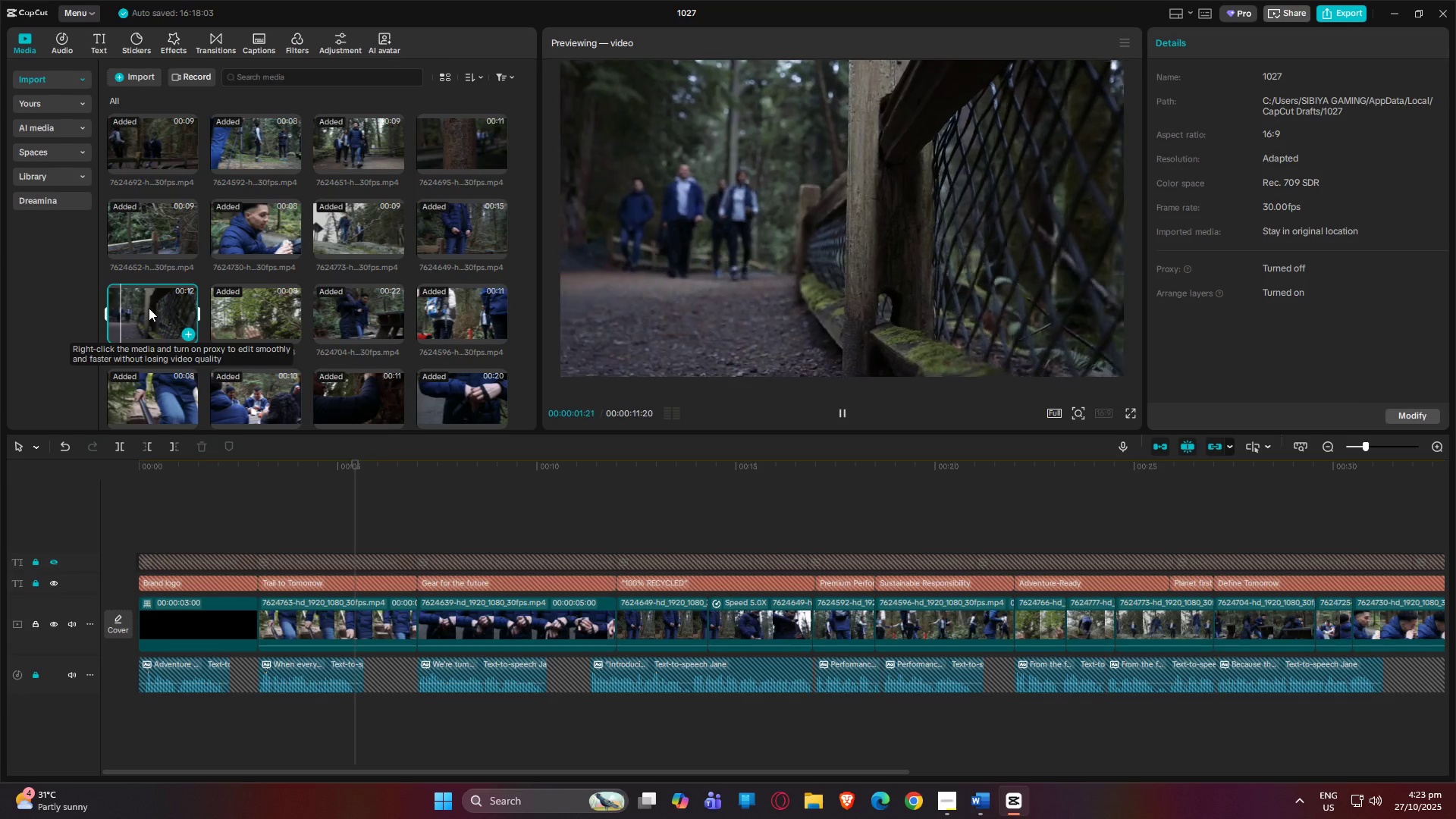 
left_click_drag(start_coordinate=[149, 308], to_coordinate=[135, 525])
 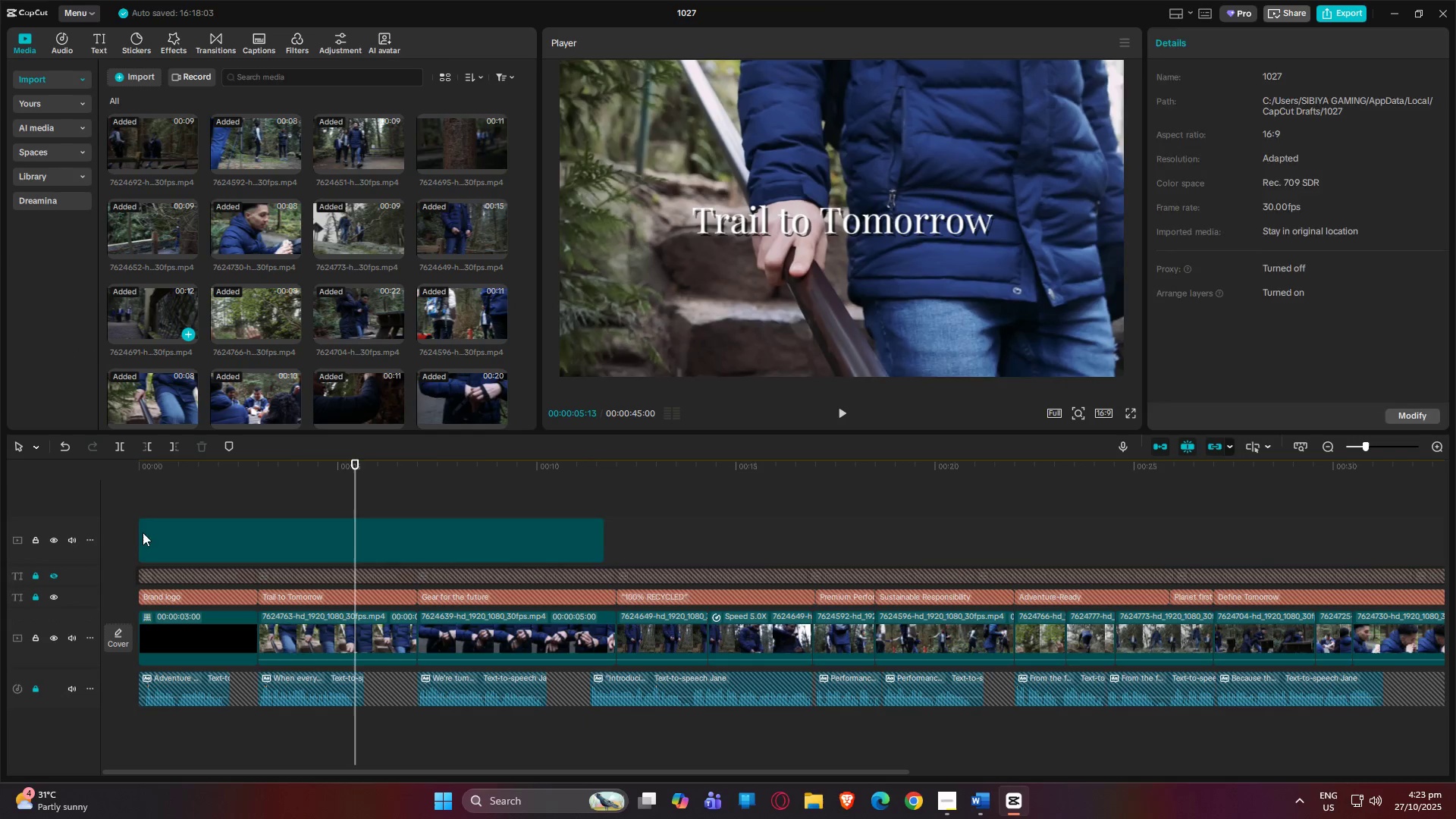 
left_click_drag(start_coordinate=[139, 529], to_coordinate=[143, 532])
 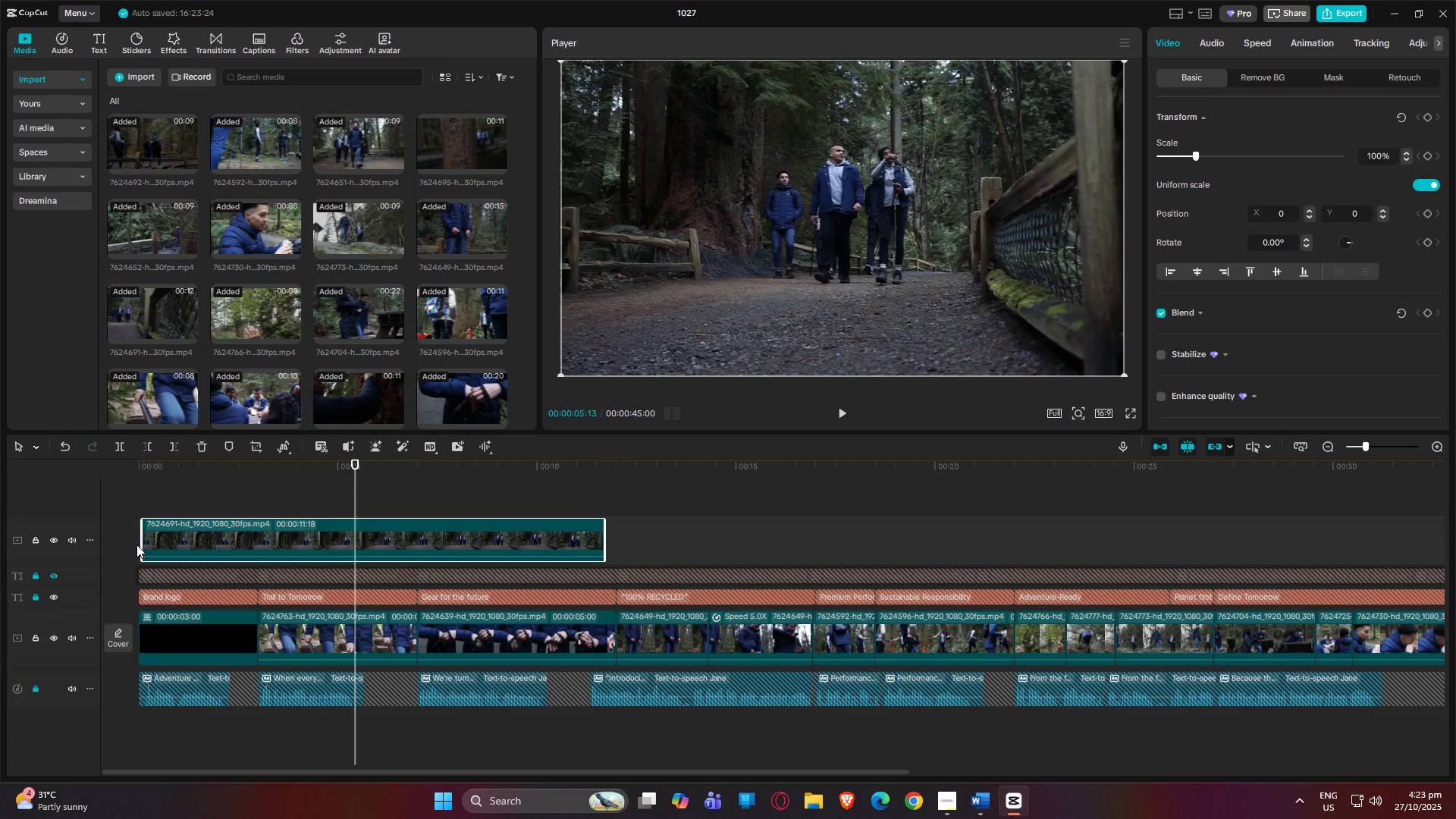 
left_click_drag(start_coordinate=[143, 541], to_coordinate=[91, 531])
 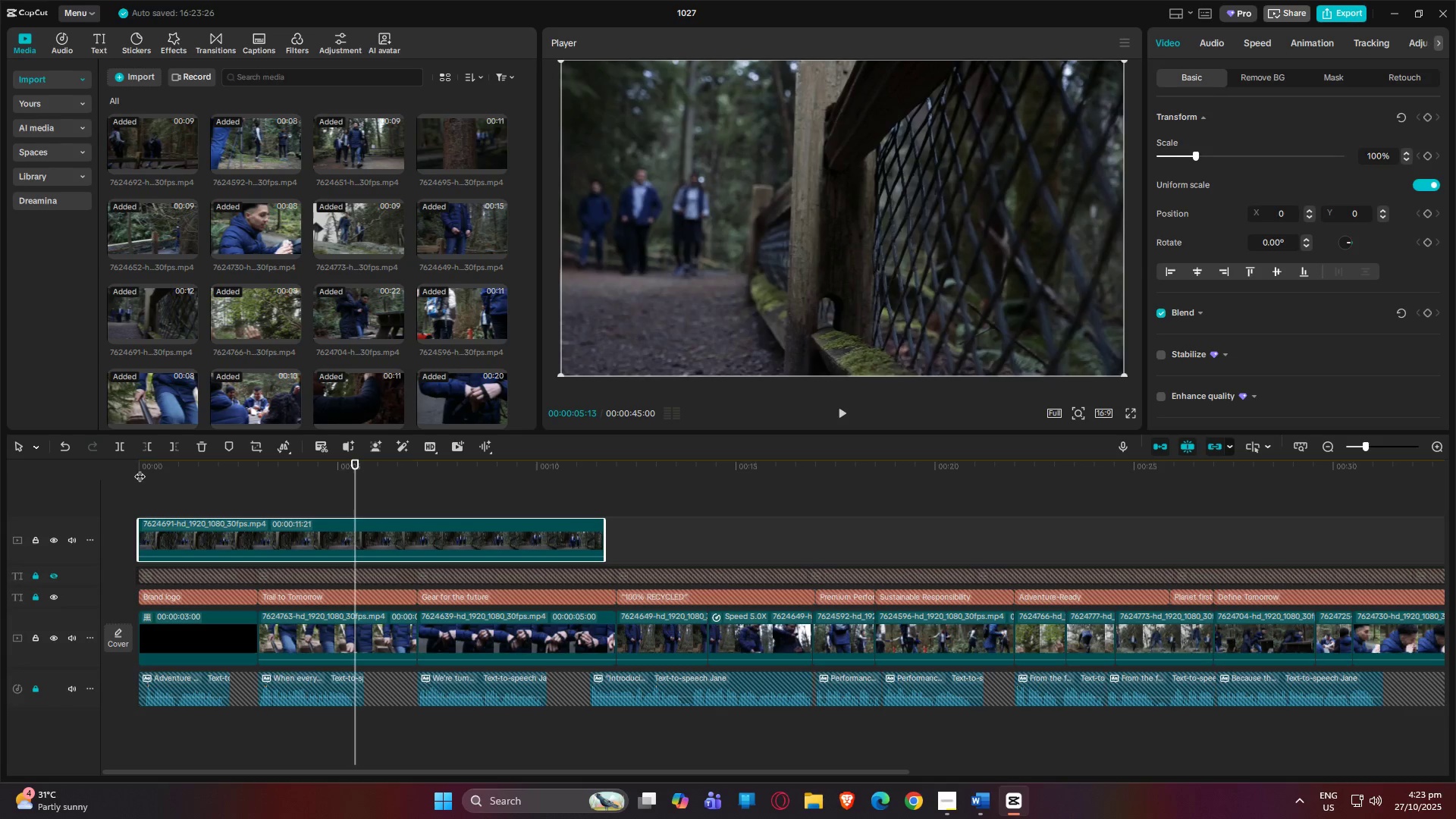 
key(Space)
 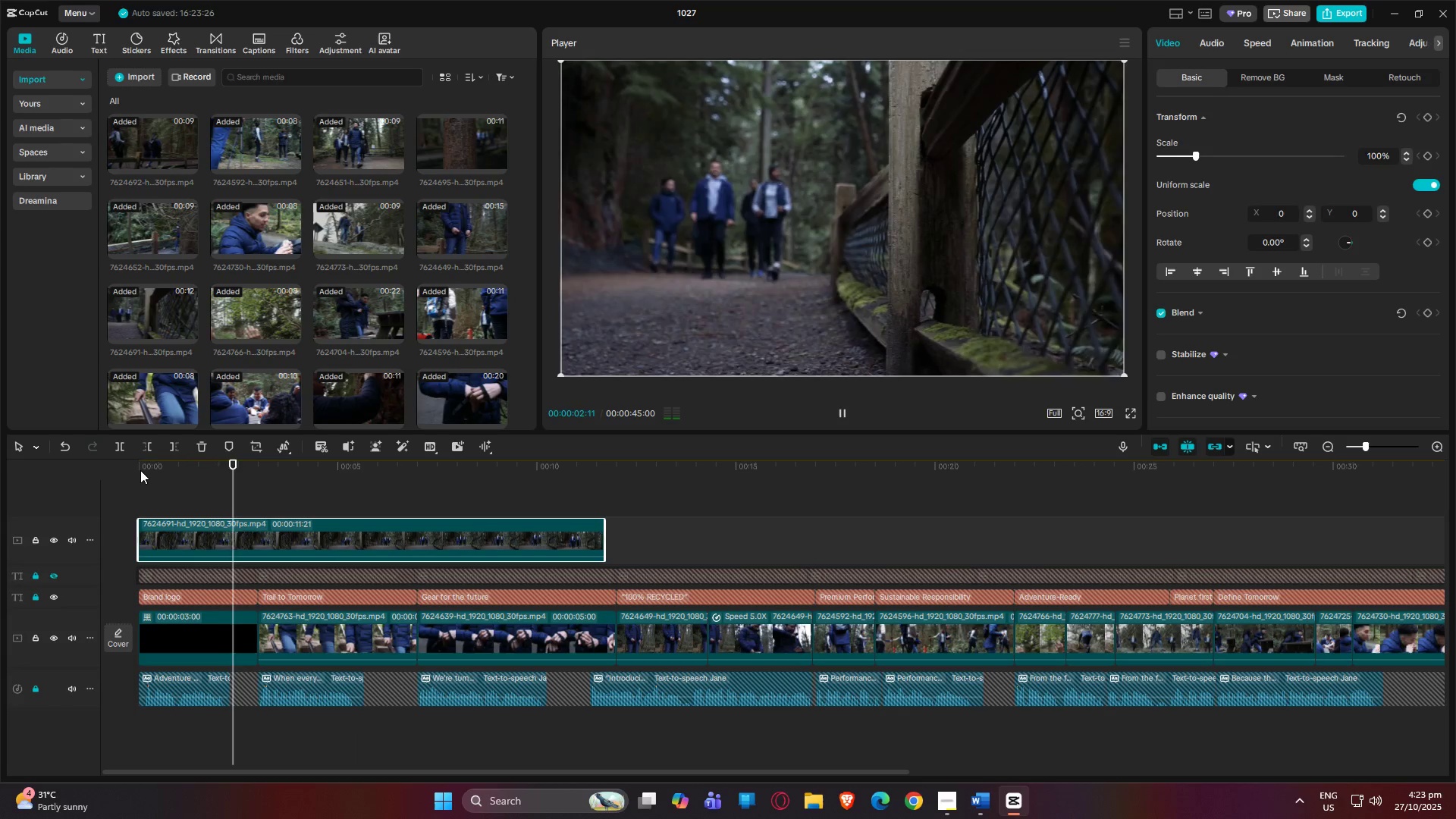 
key(Space)
 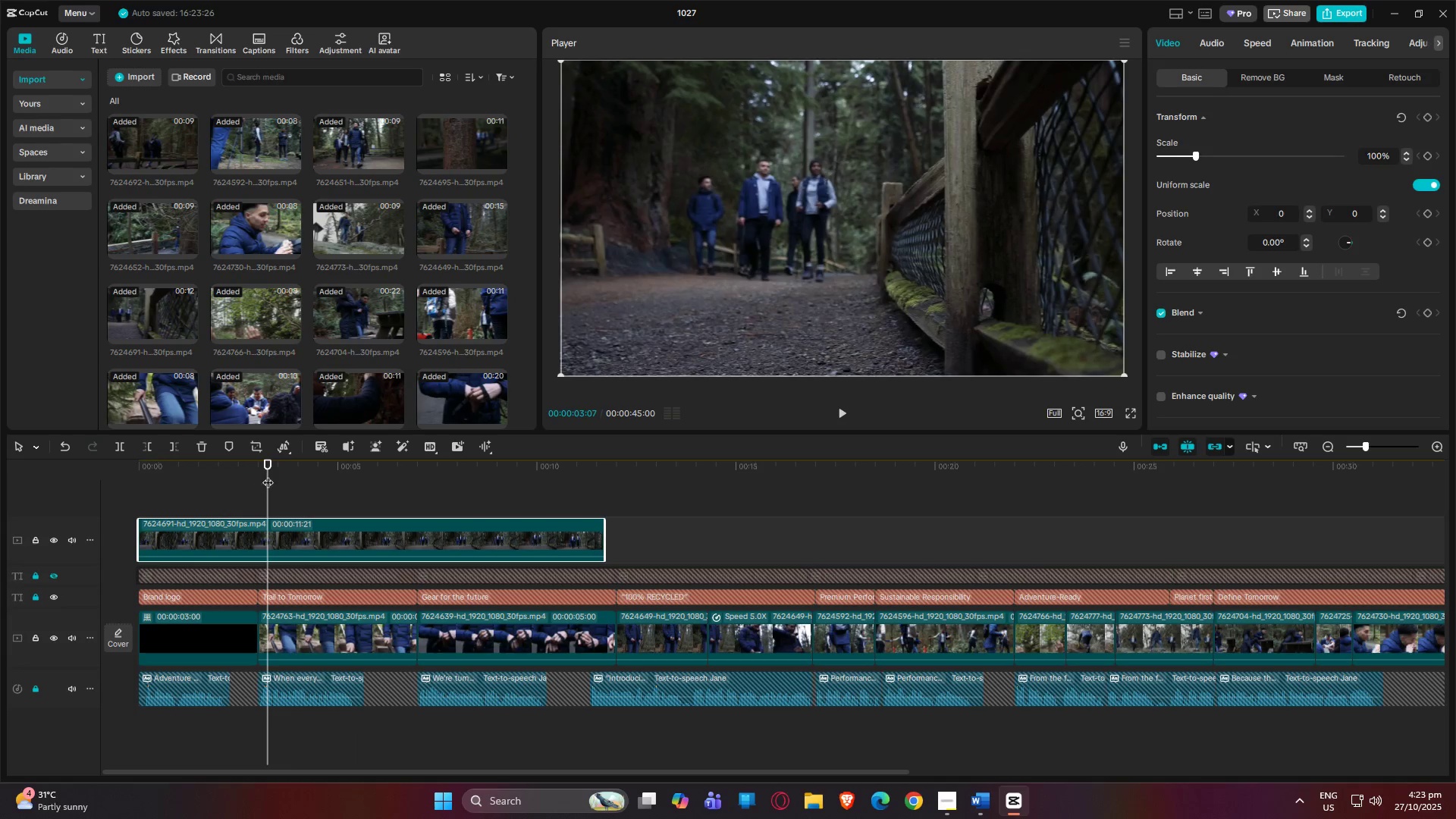 
left_click_drag(start_coordinate=[265, 469], to_coordinate=[256, 468])
 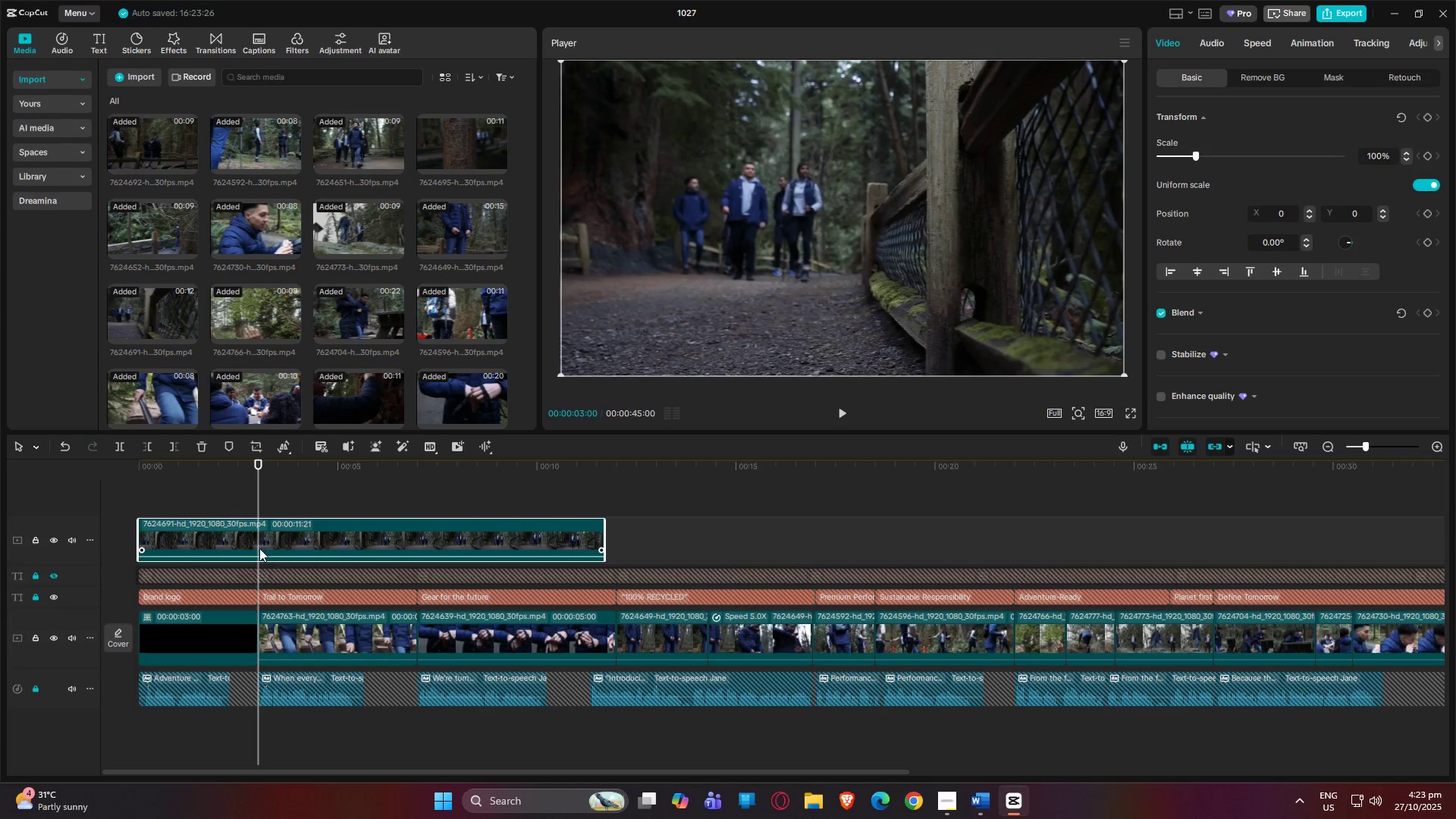 
left_click([253, 543])
 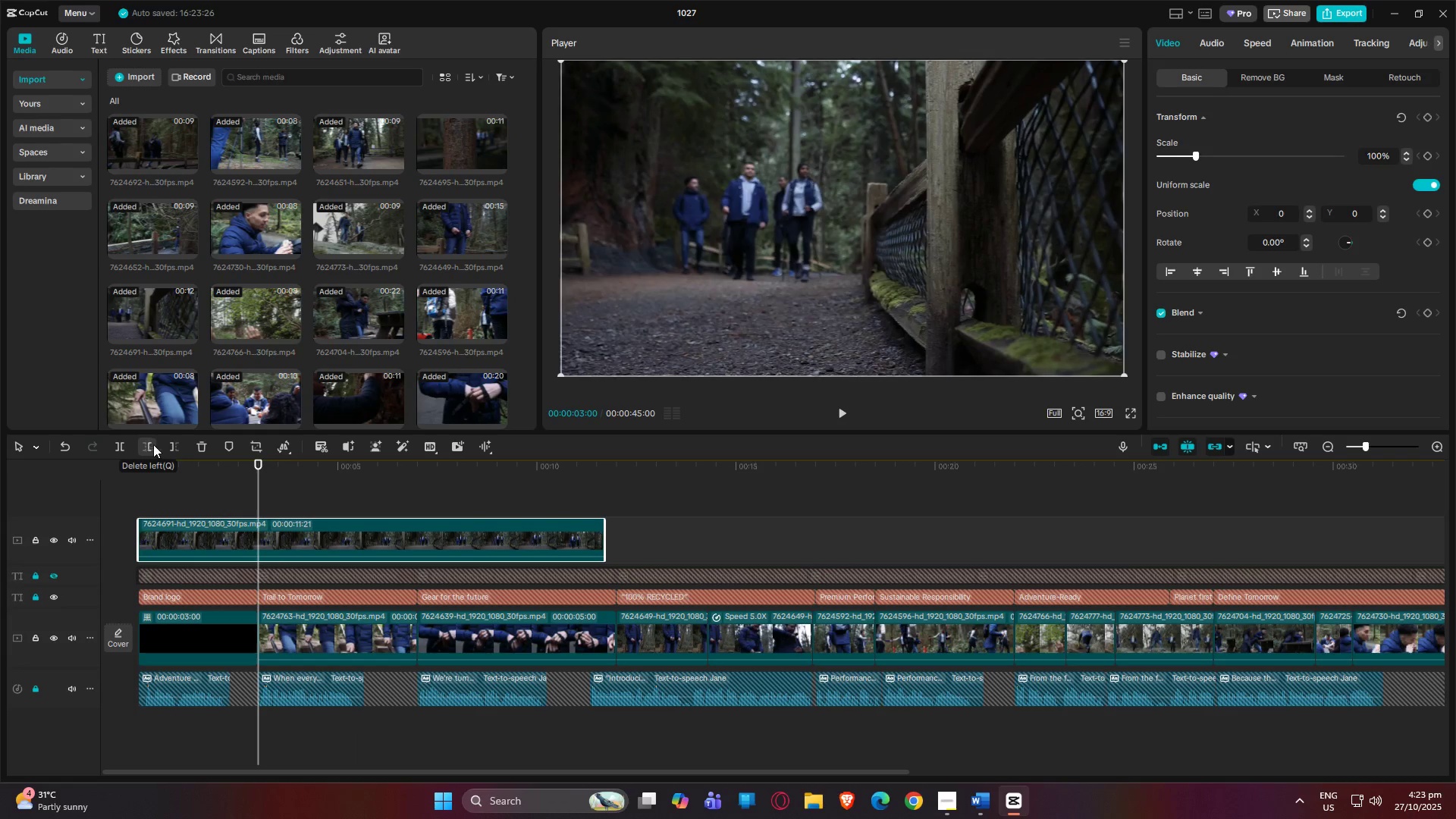 
left_click([174, 447])
 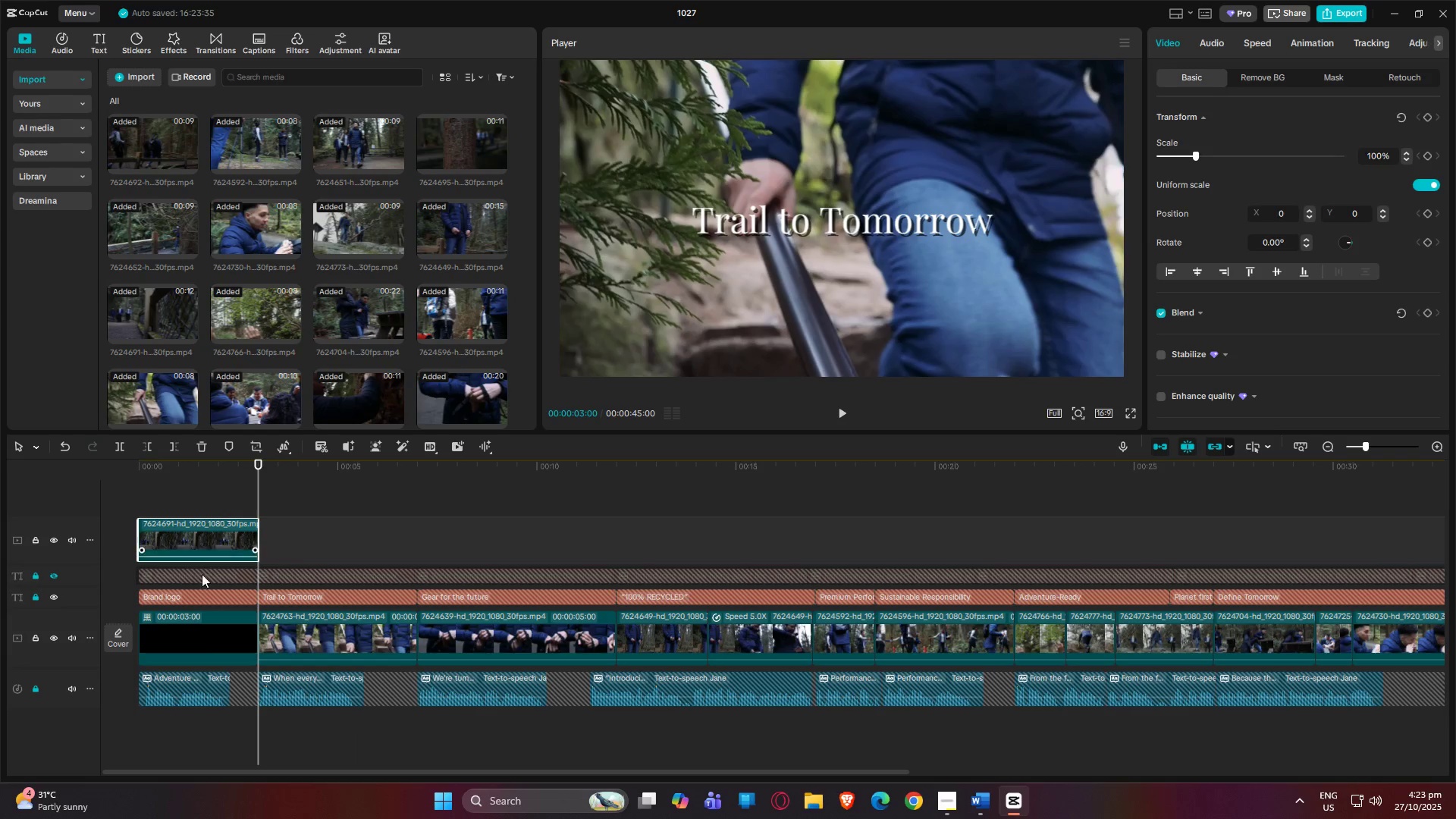 
left_click([196, 640])
 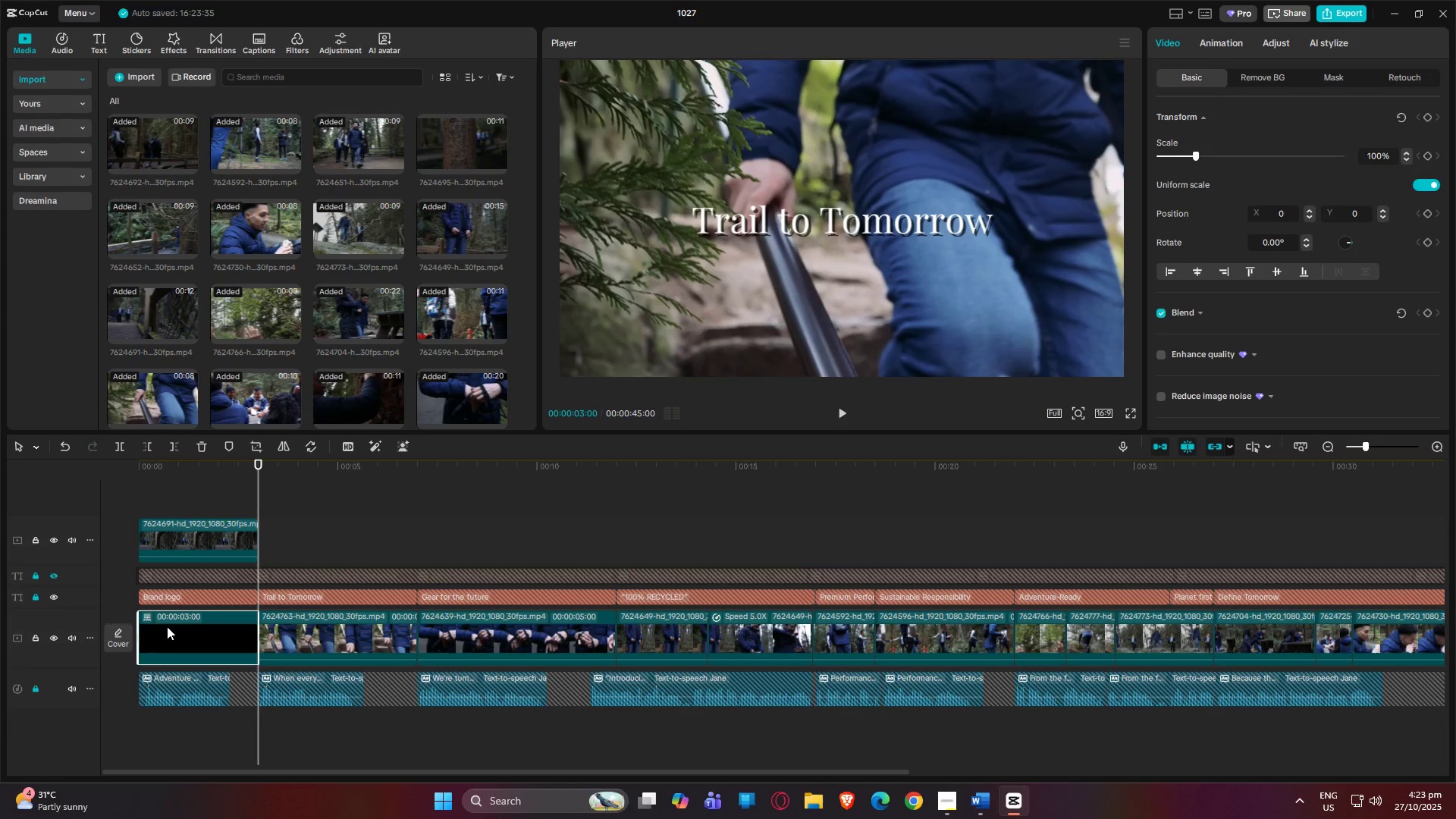 
left_click_drag(start_coordinate=[190, 526], to_coordinate=[188, 628])
 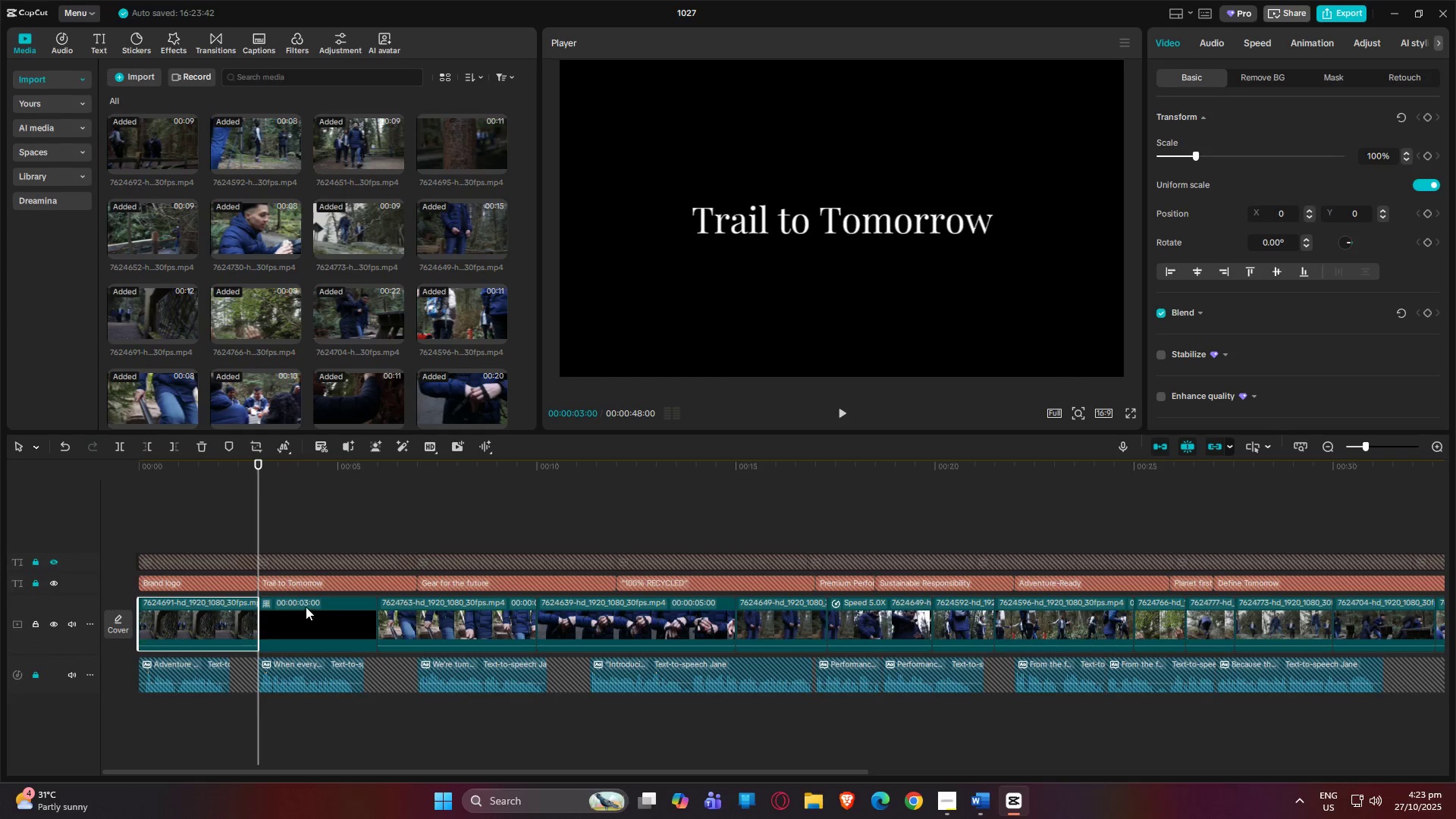 
left_click([306, 607])
 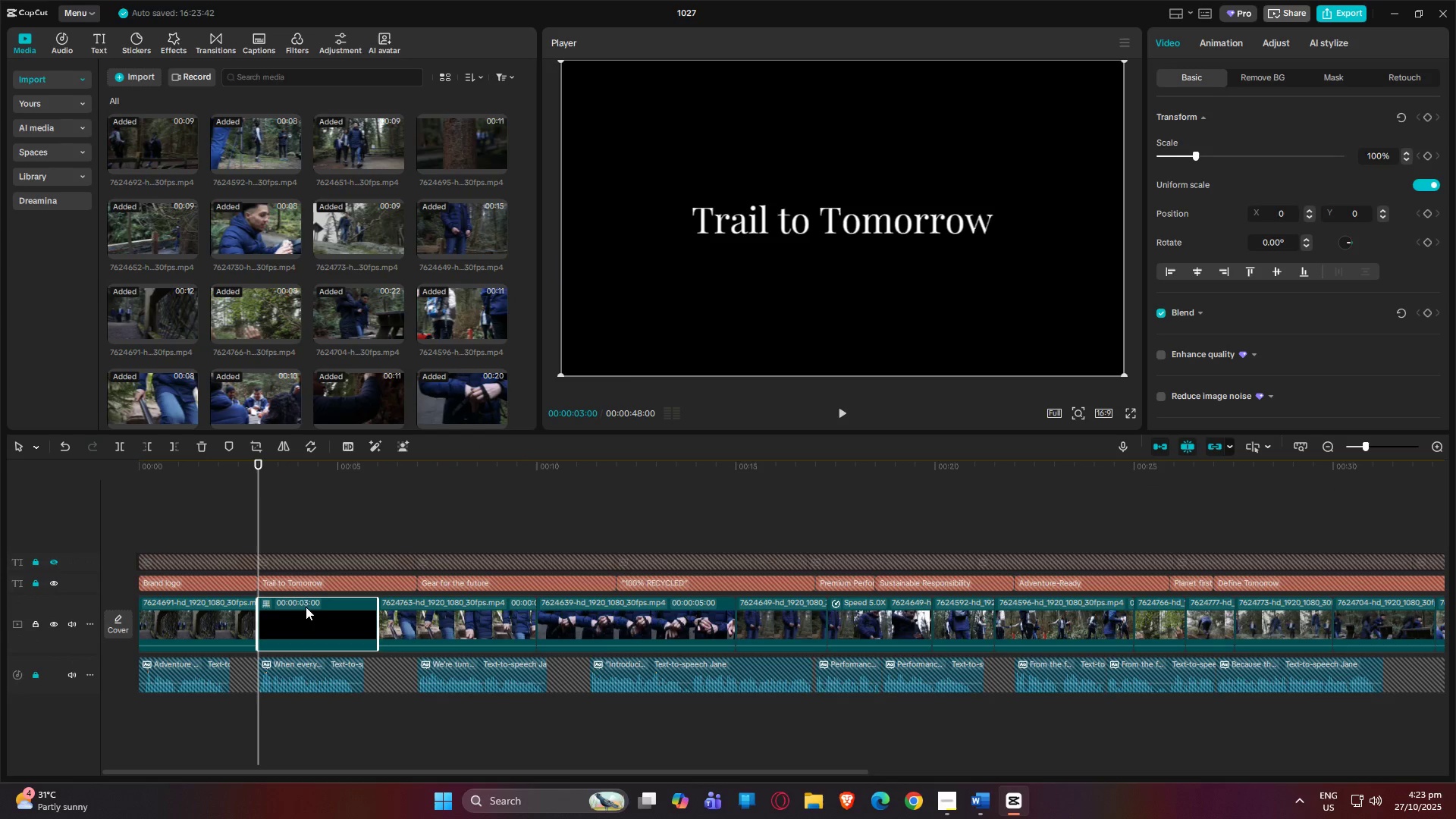 
key(Delete)
 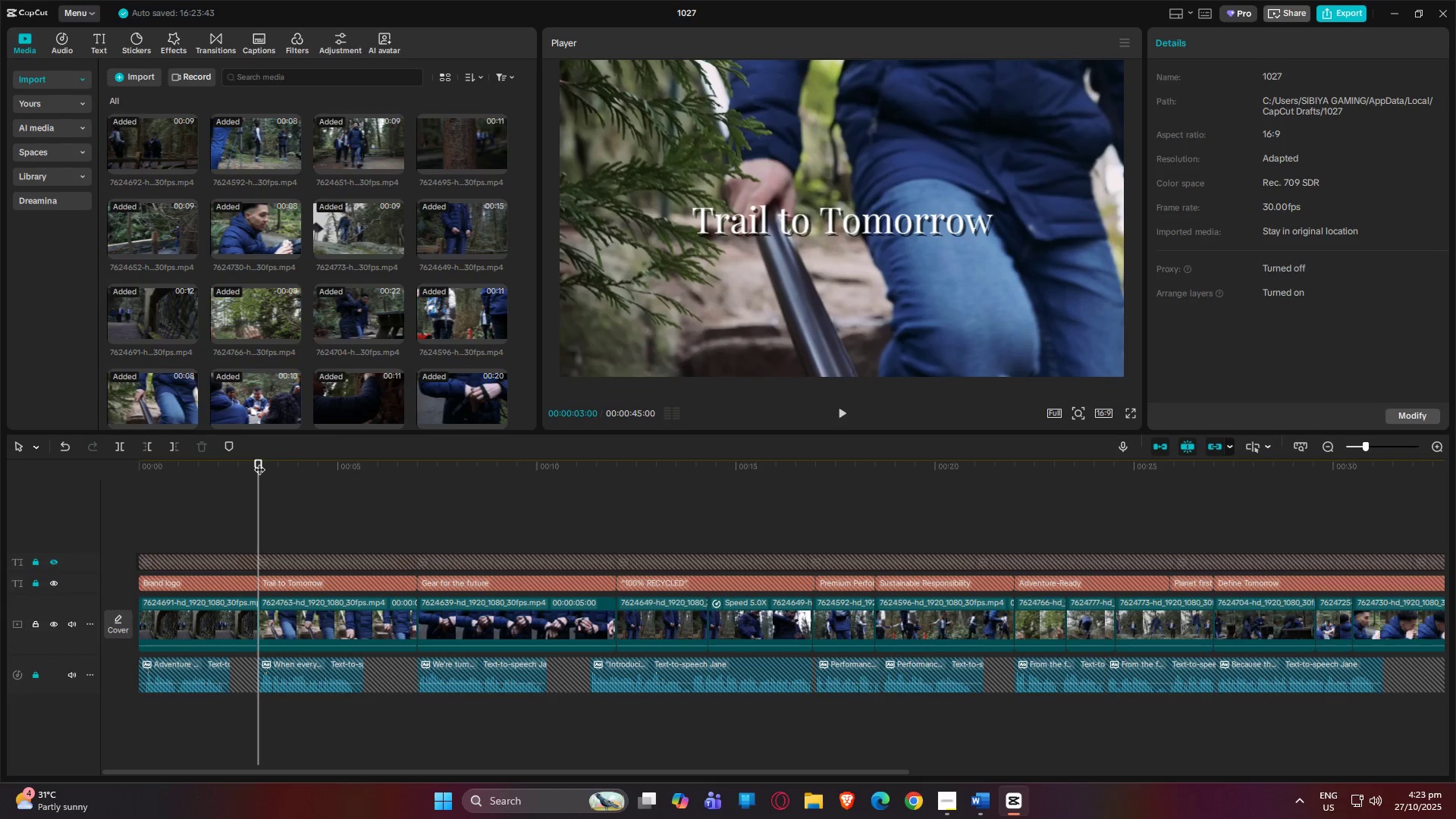 
left_click_drag(start_coordinate=[259, 462], to_coordinate=[0, 462])
 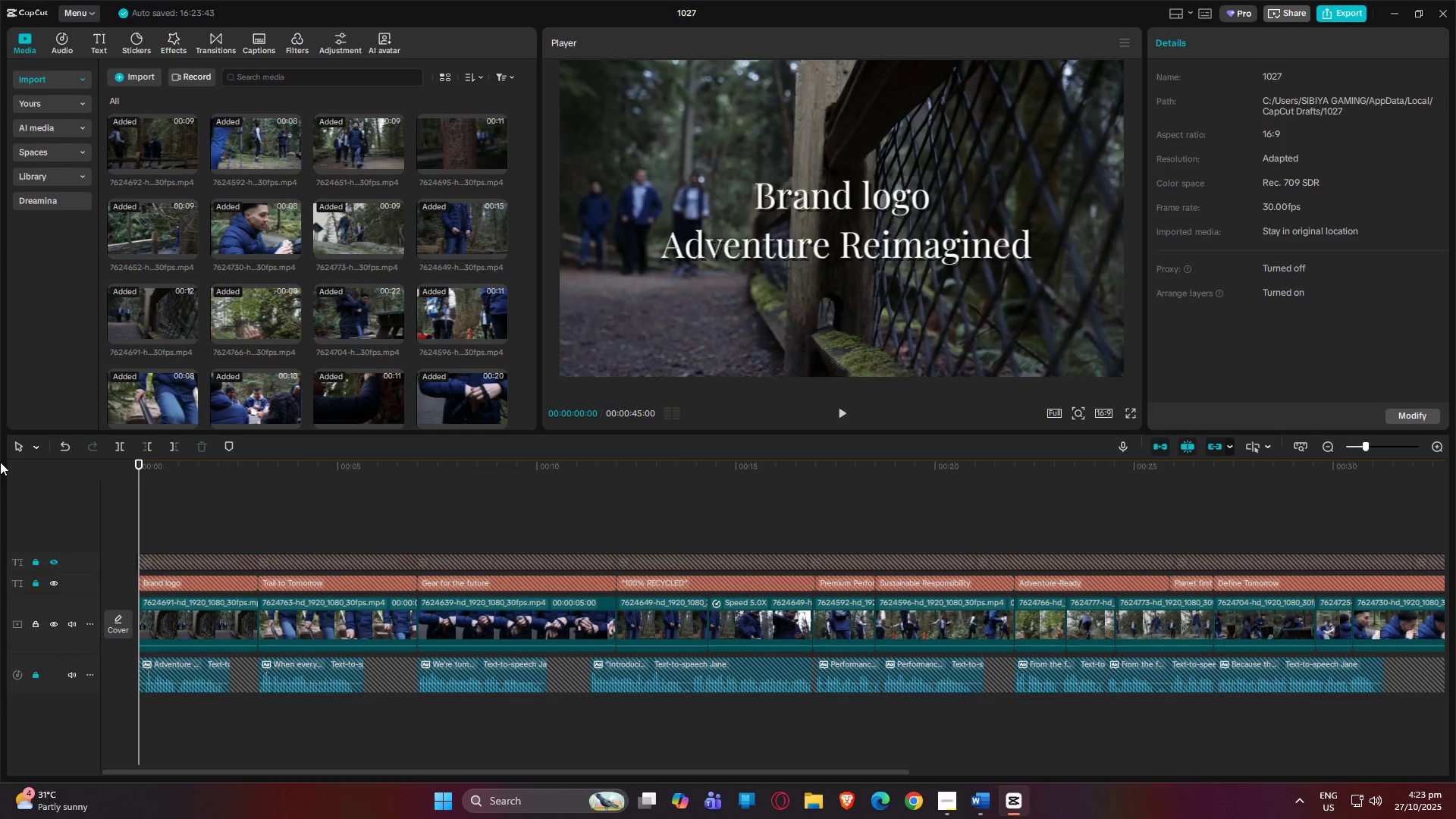 
key(Space)
 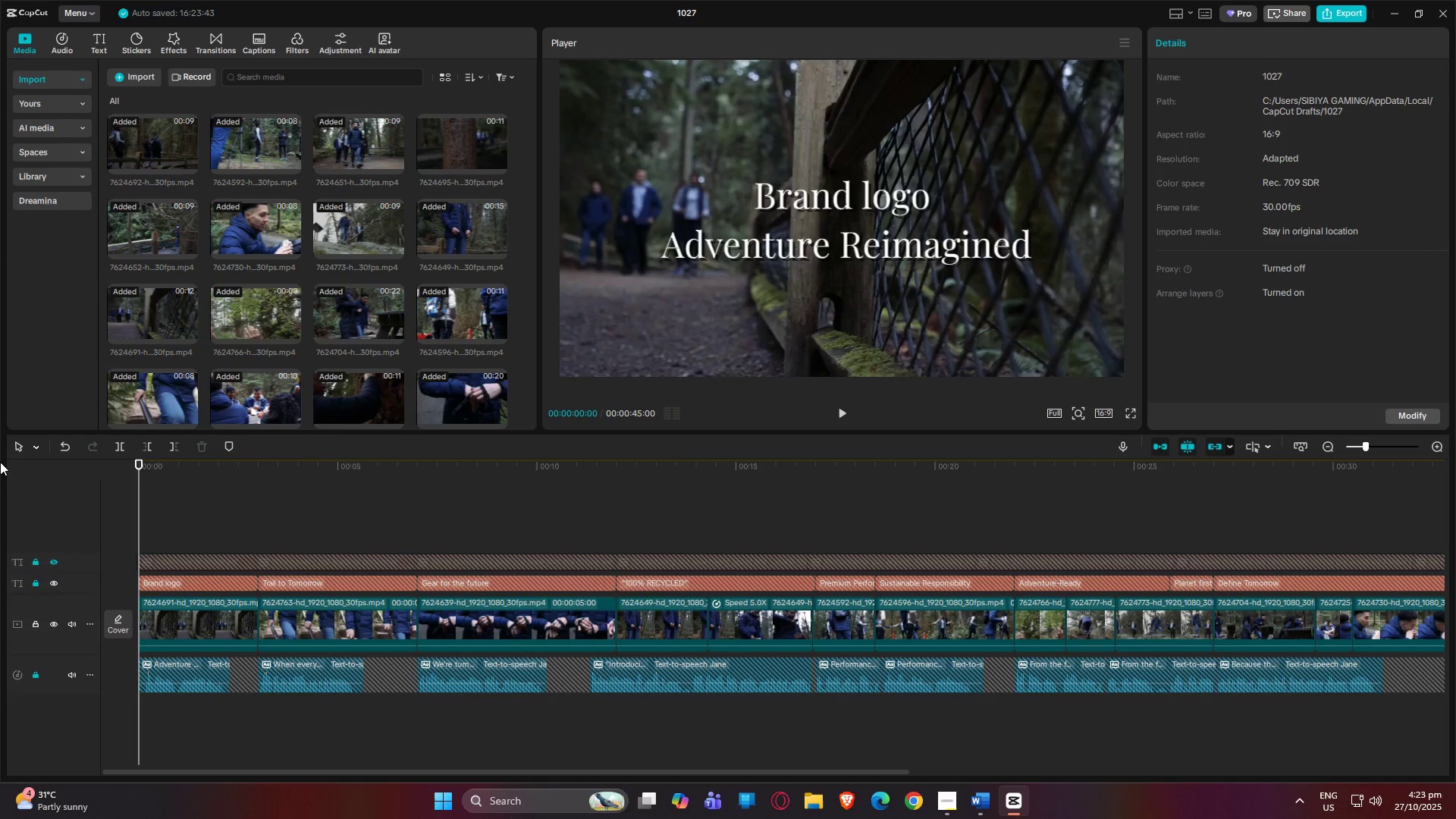 
key(Space)
 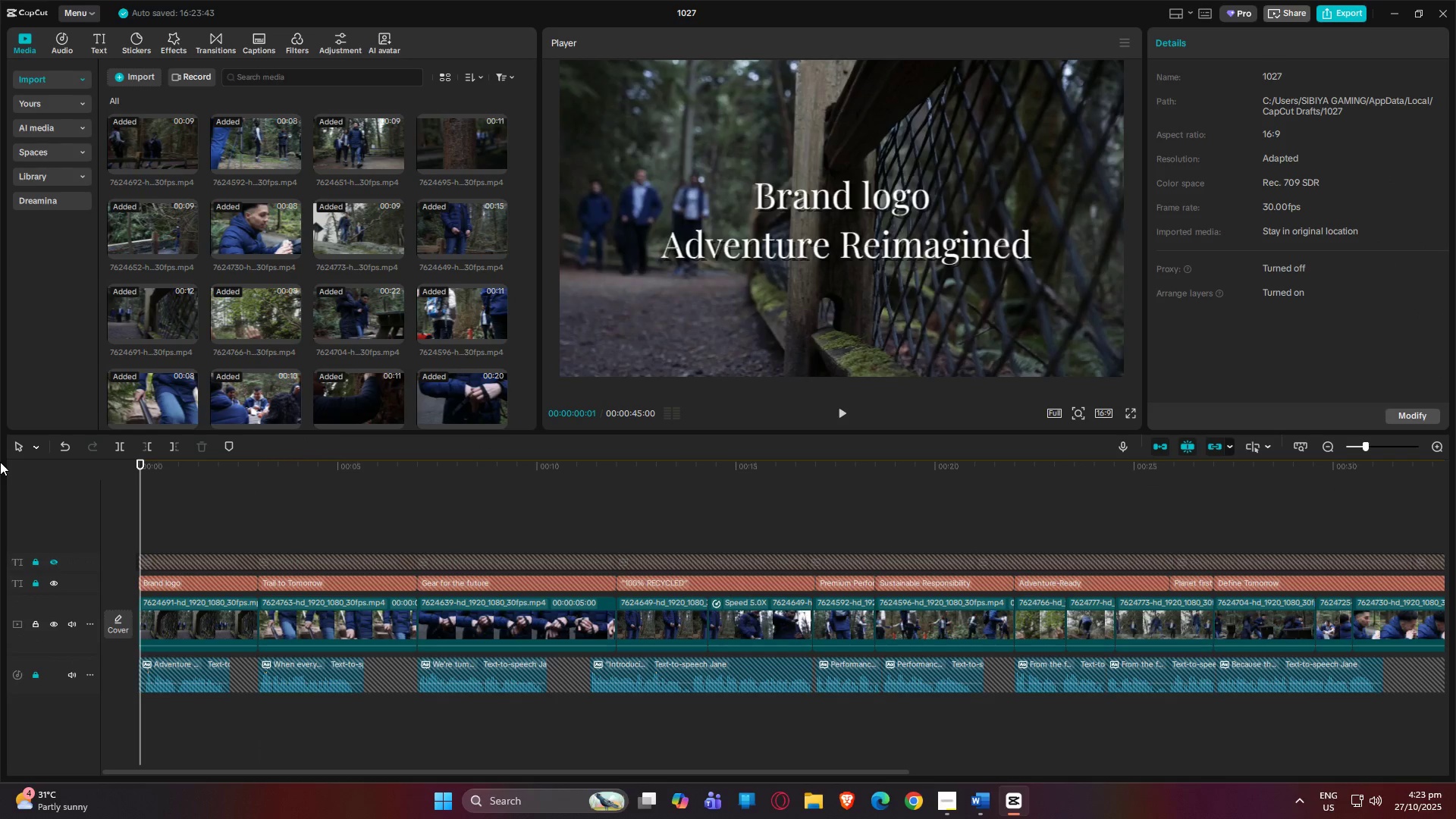 
key(Space)
 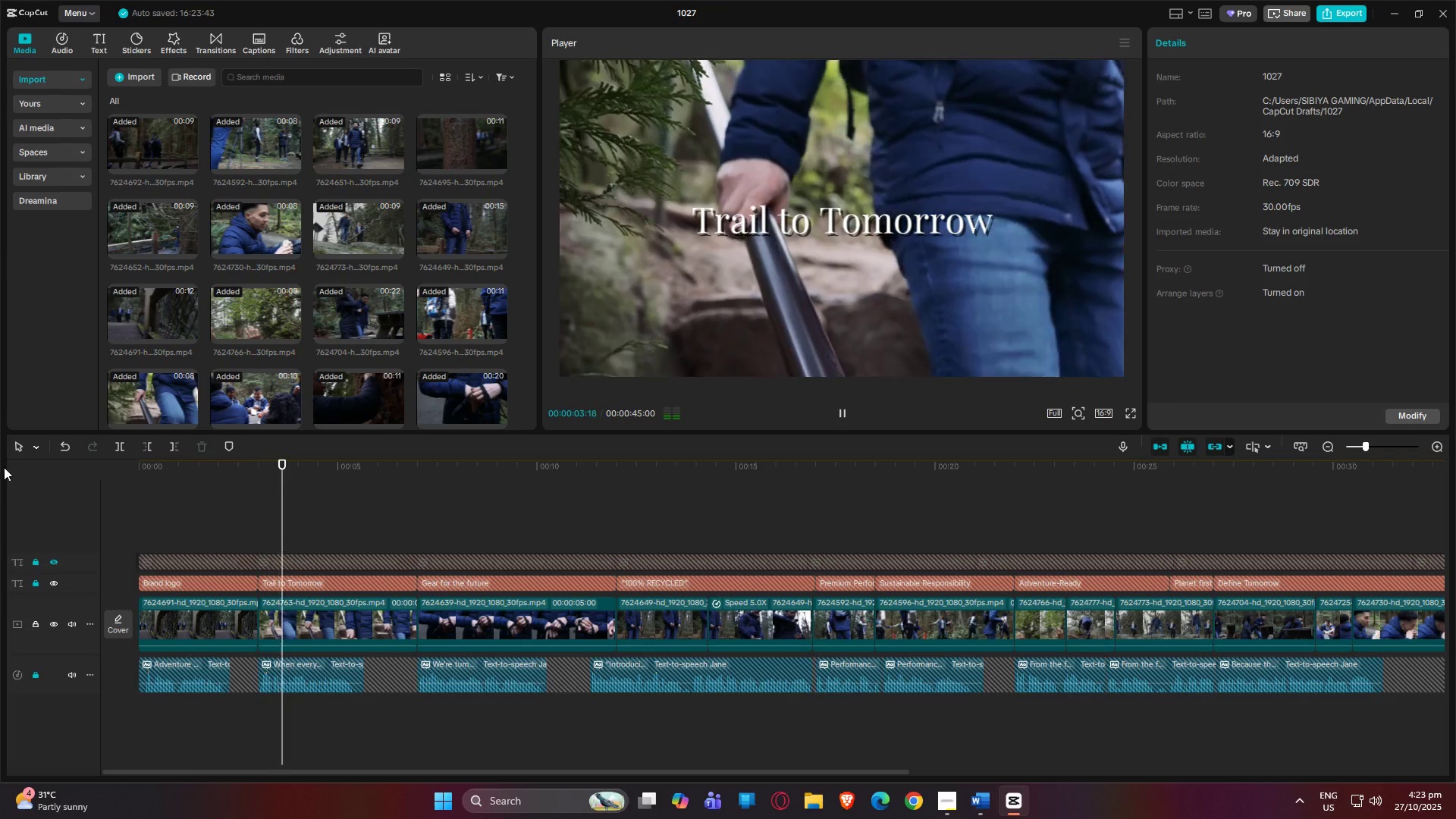 
left_click([954, 805])